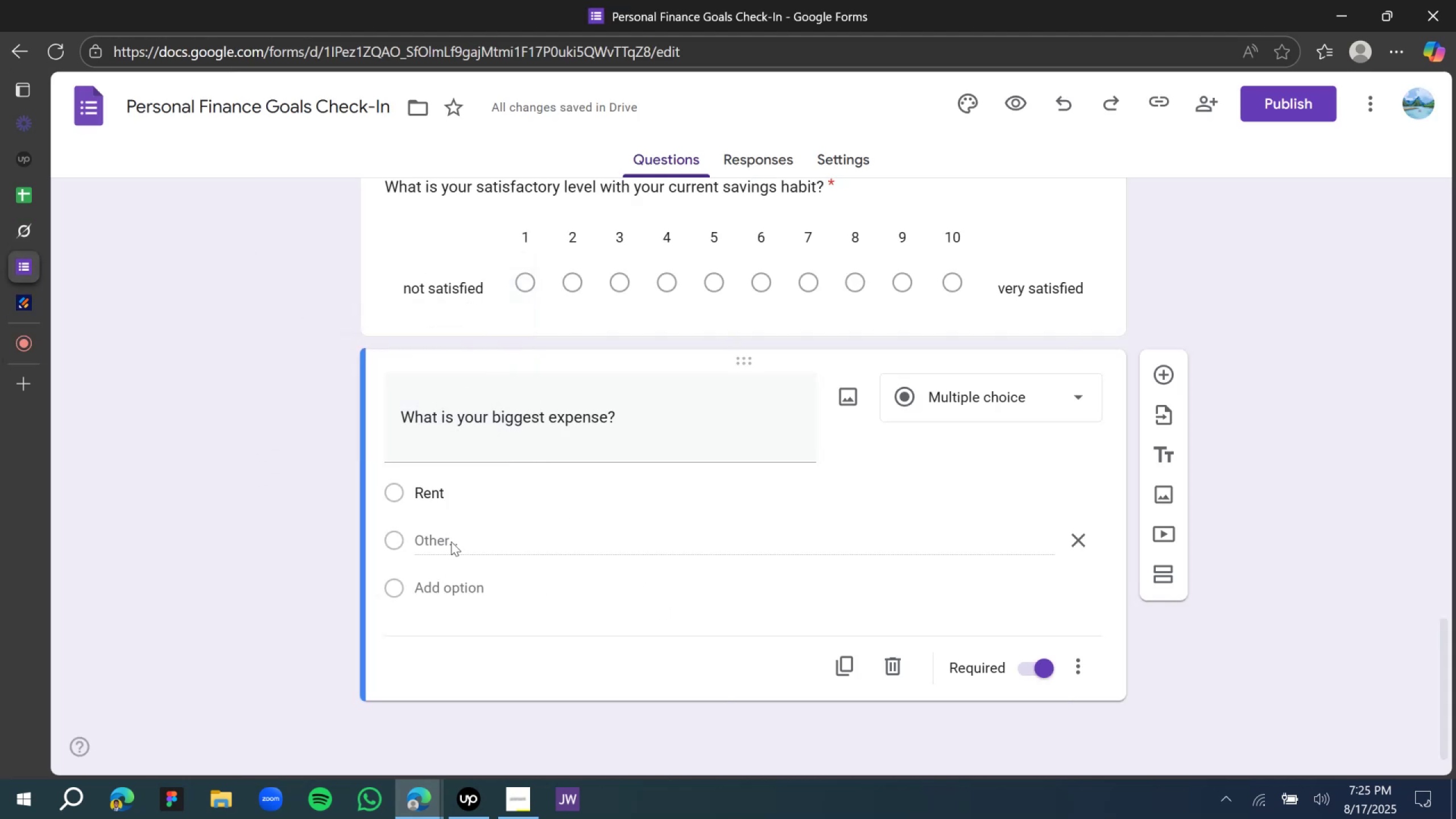 
wait(5.27)
 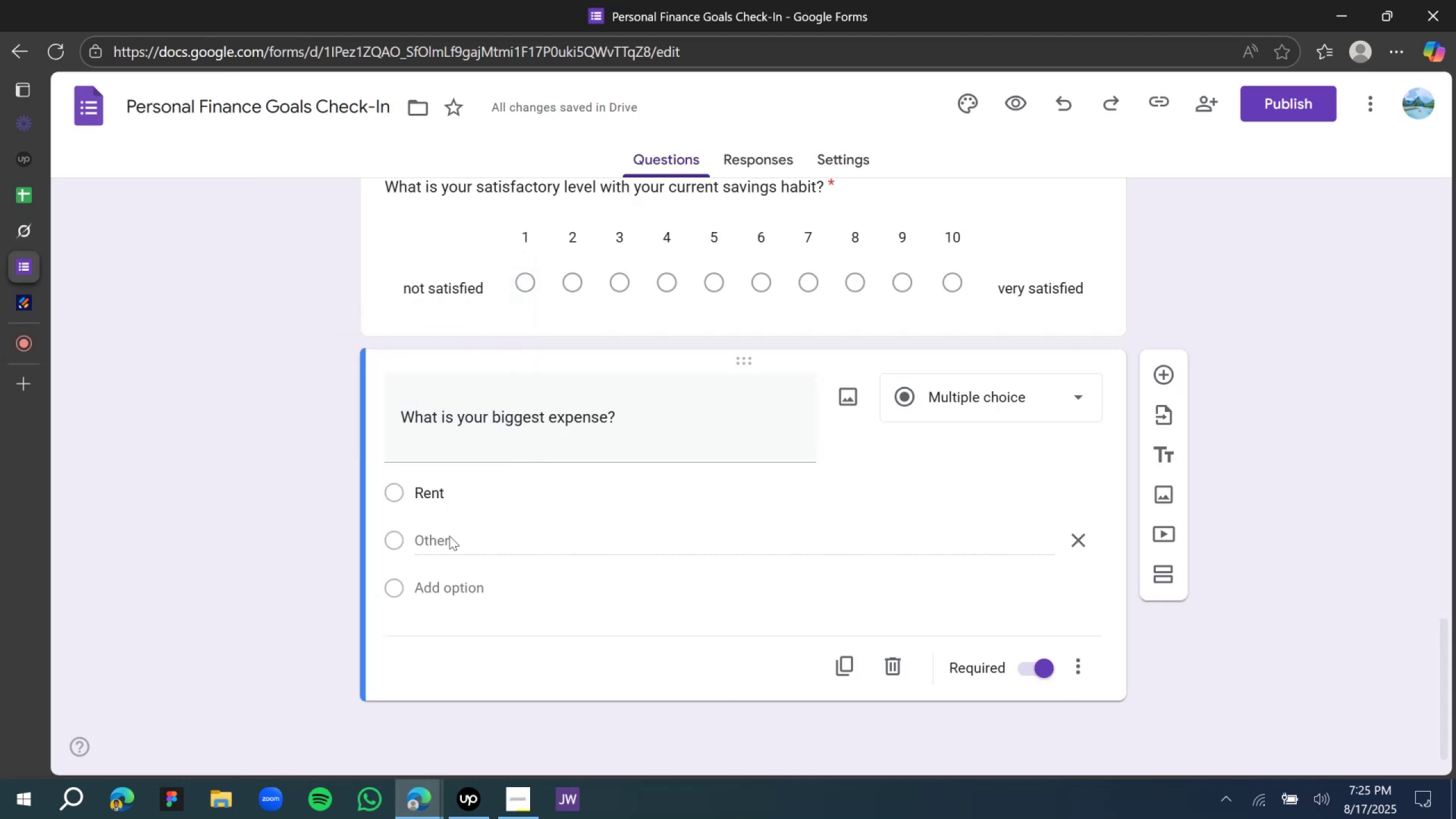 
left_click([1075, 539])
 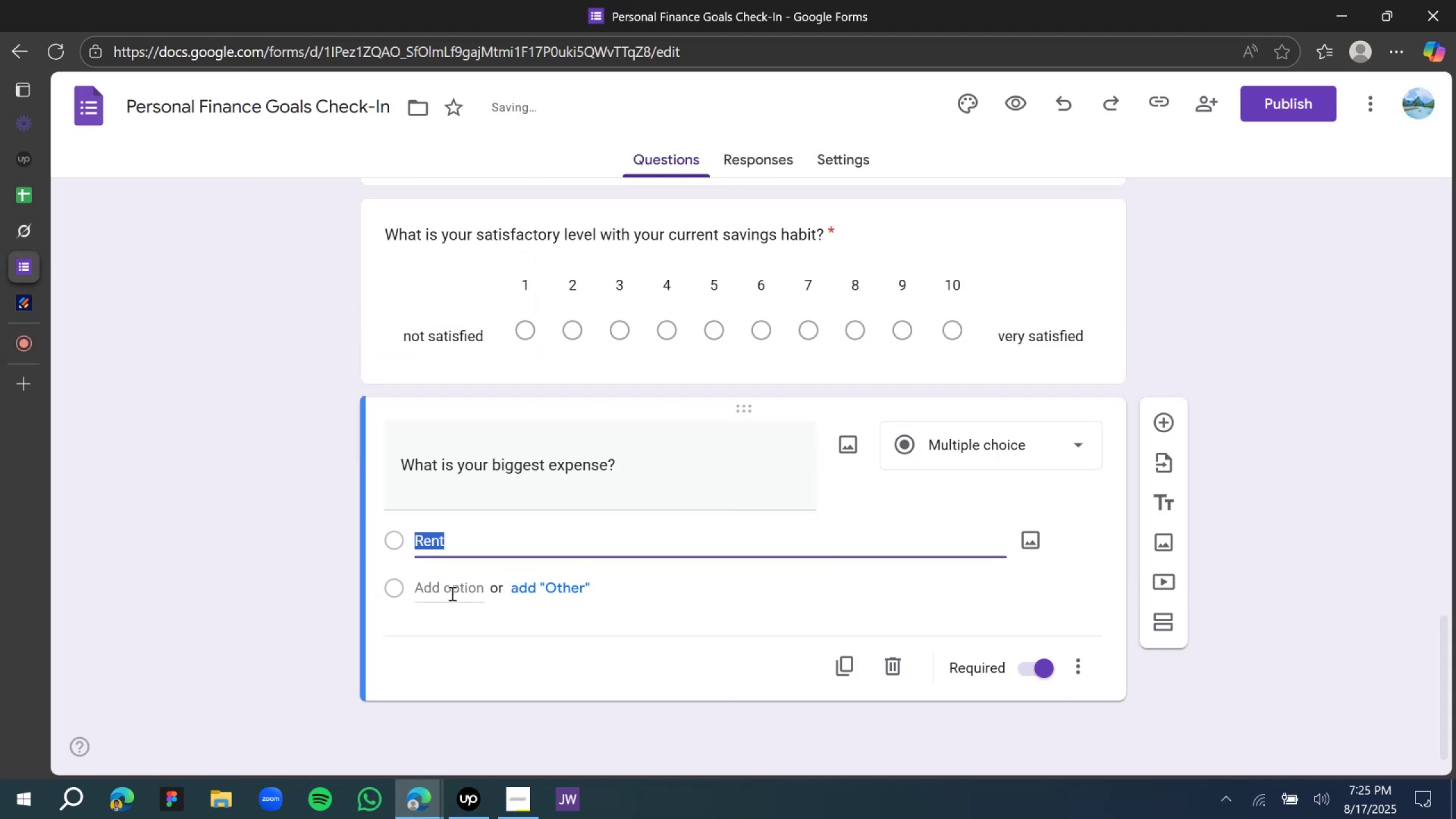 
left_click([439, 586])
 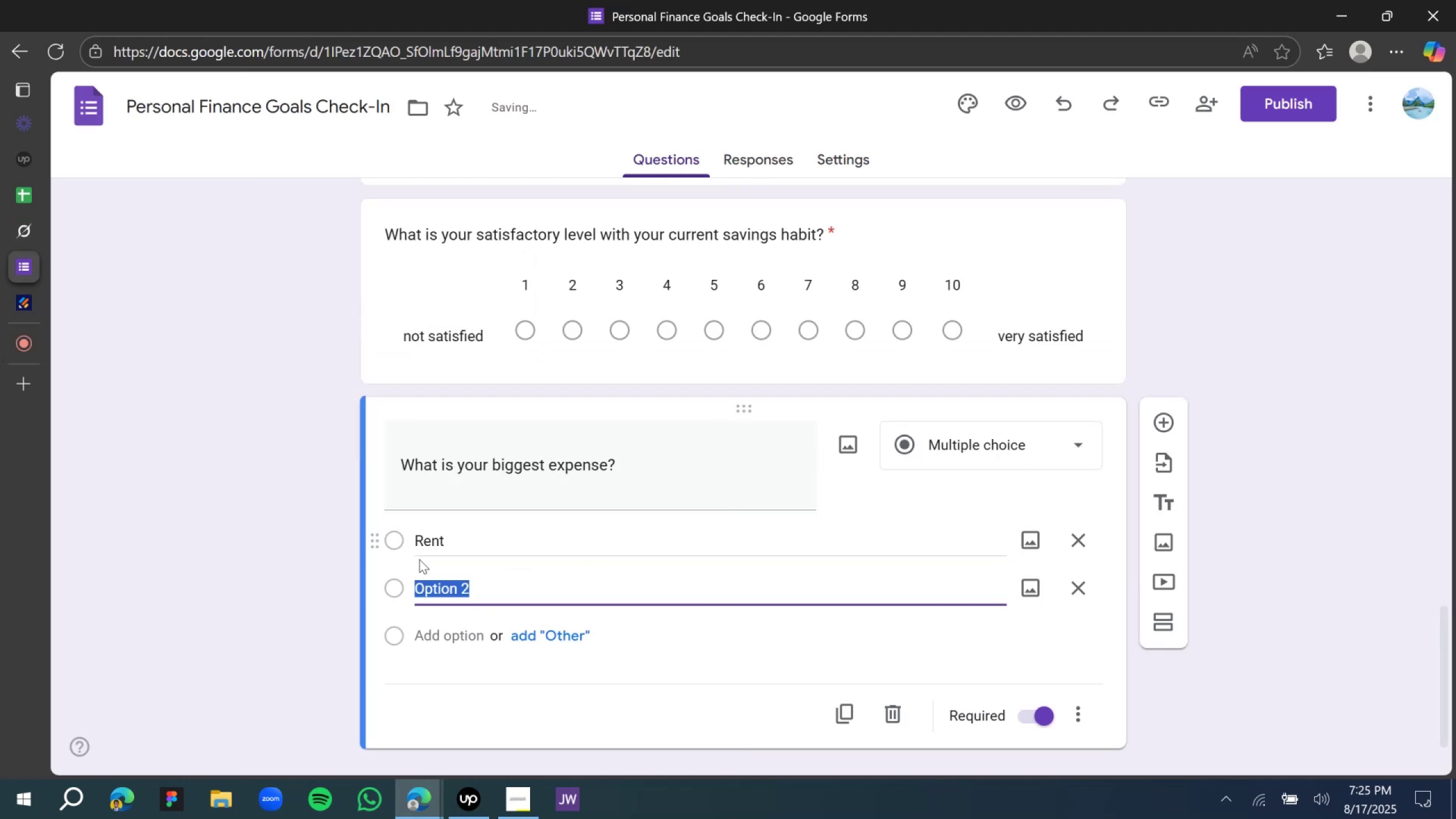 
type(Rent)
key(Backspace)
key(Backspace)
key(Backspace)
key(Backspace)
 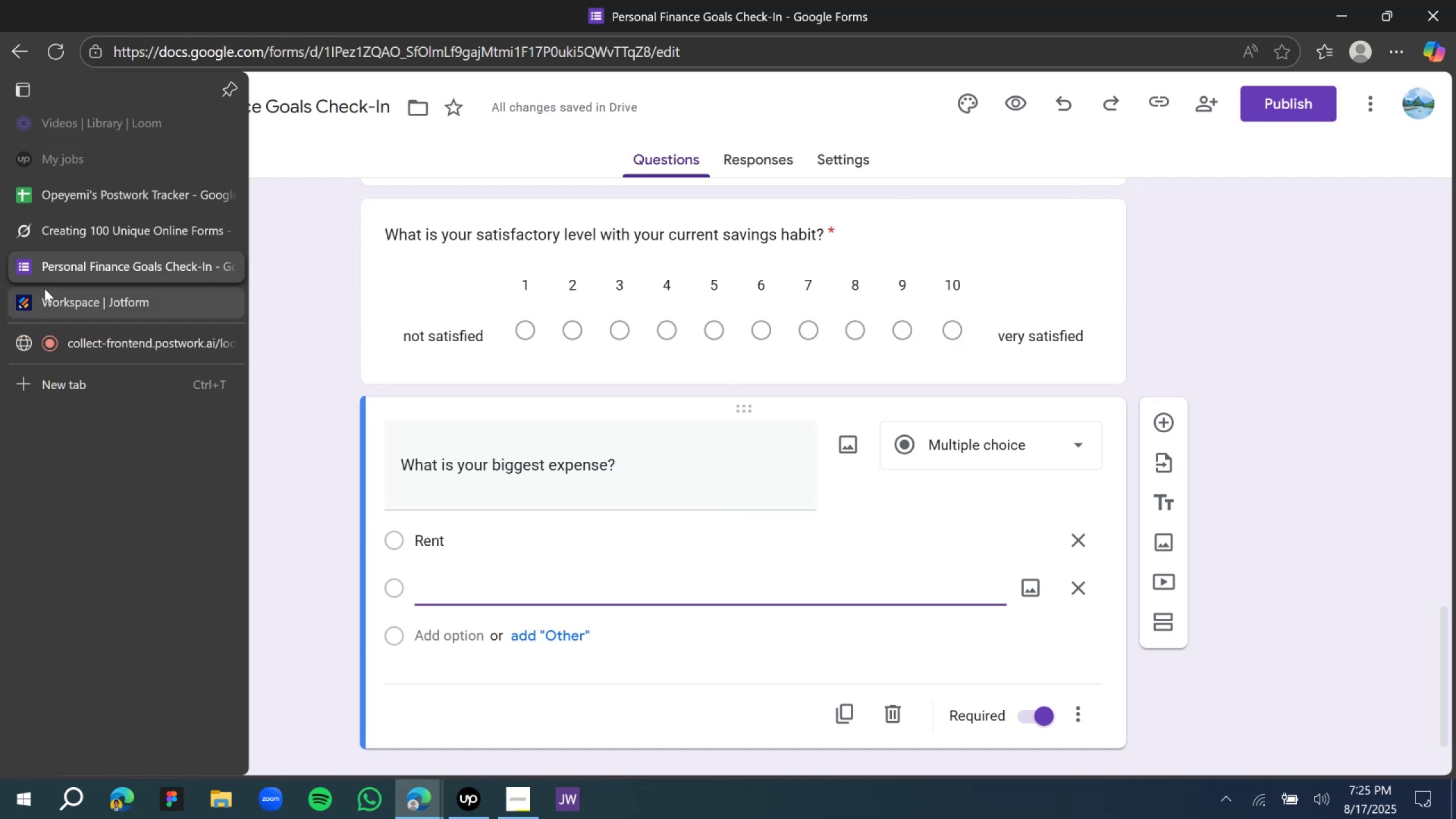 
left_click([57, 234])
 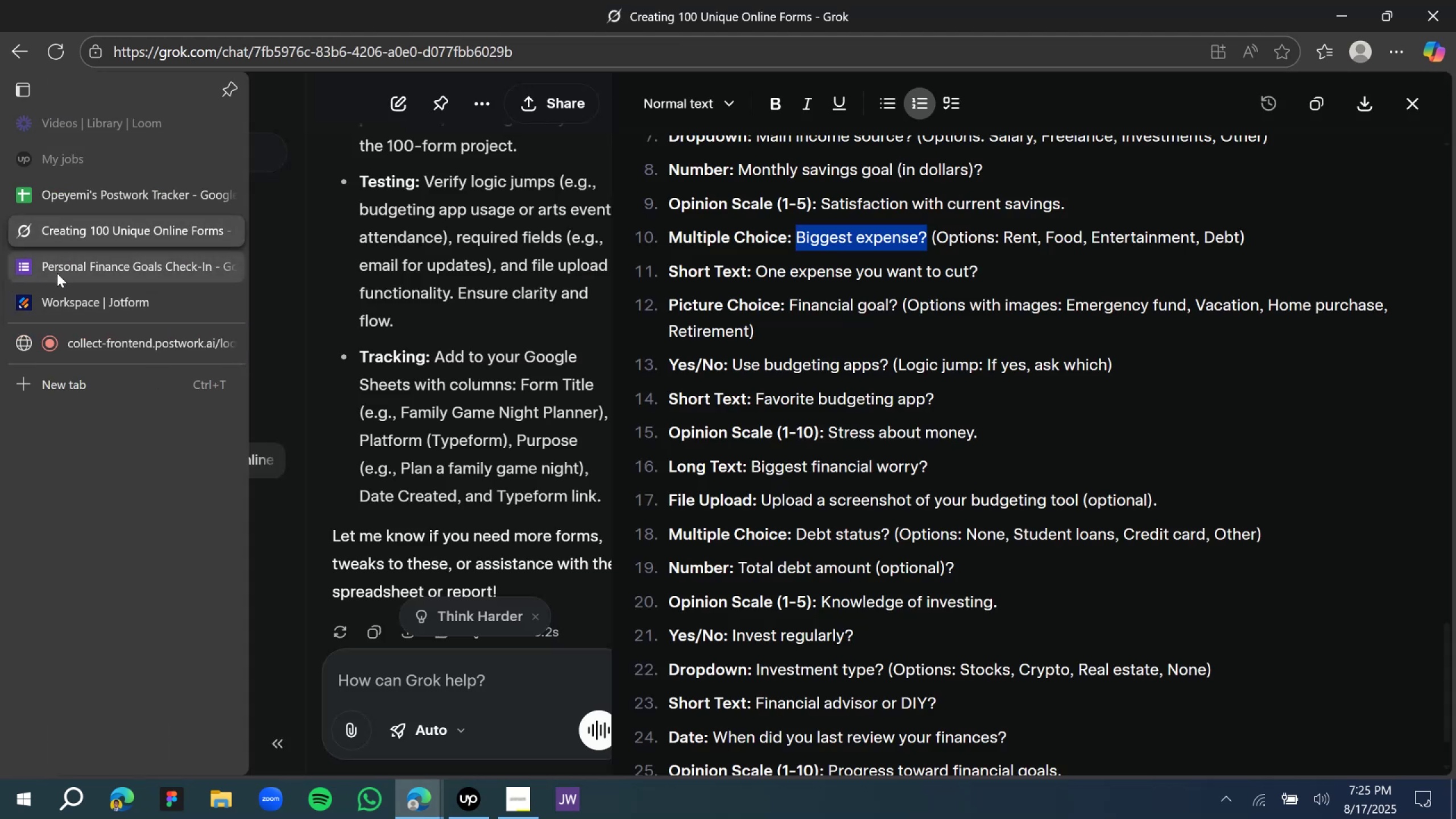 
left_click([57, 273])
 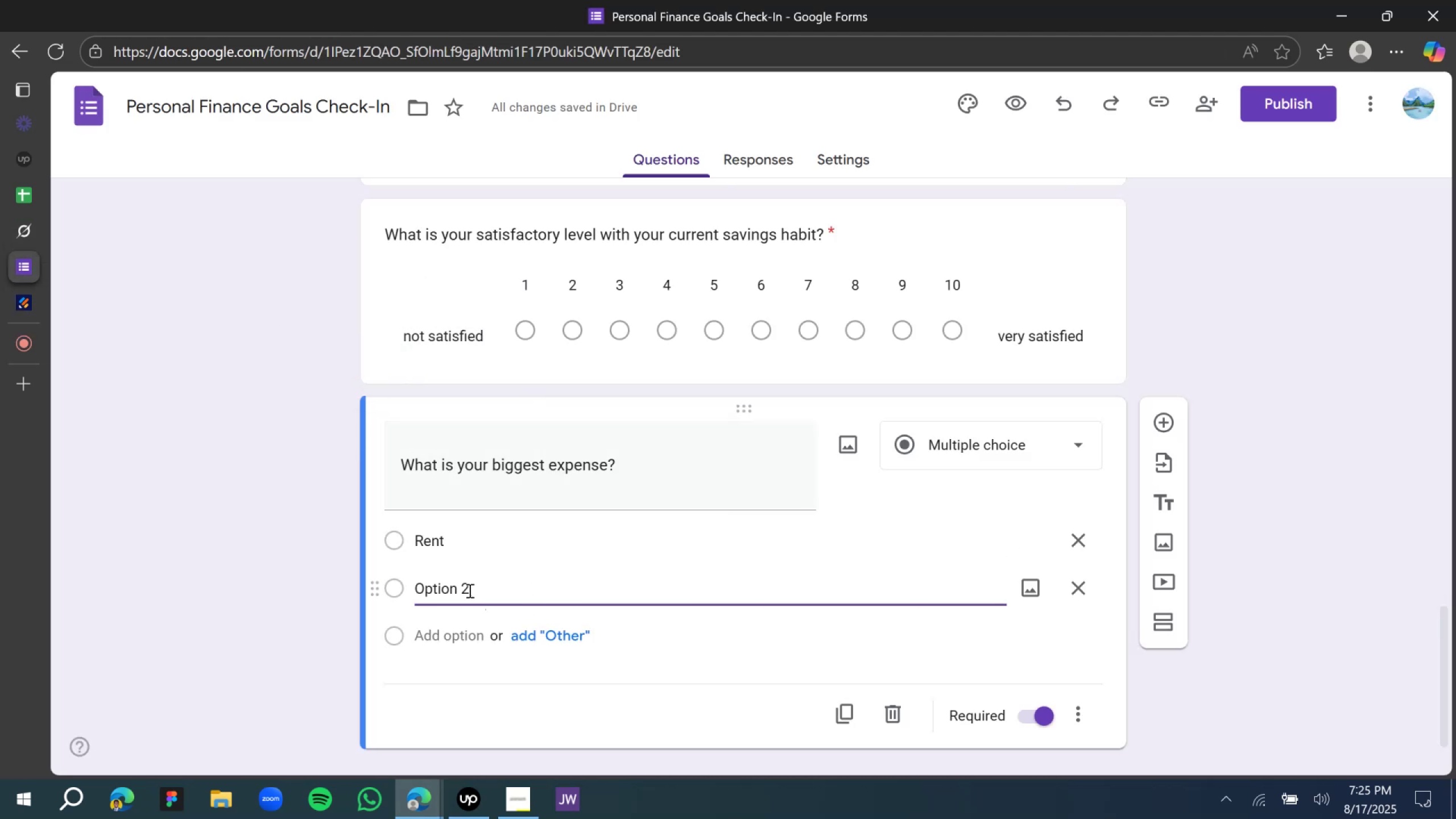 
double_click([466, 588])
 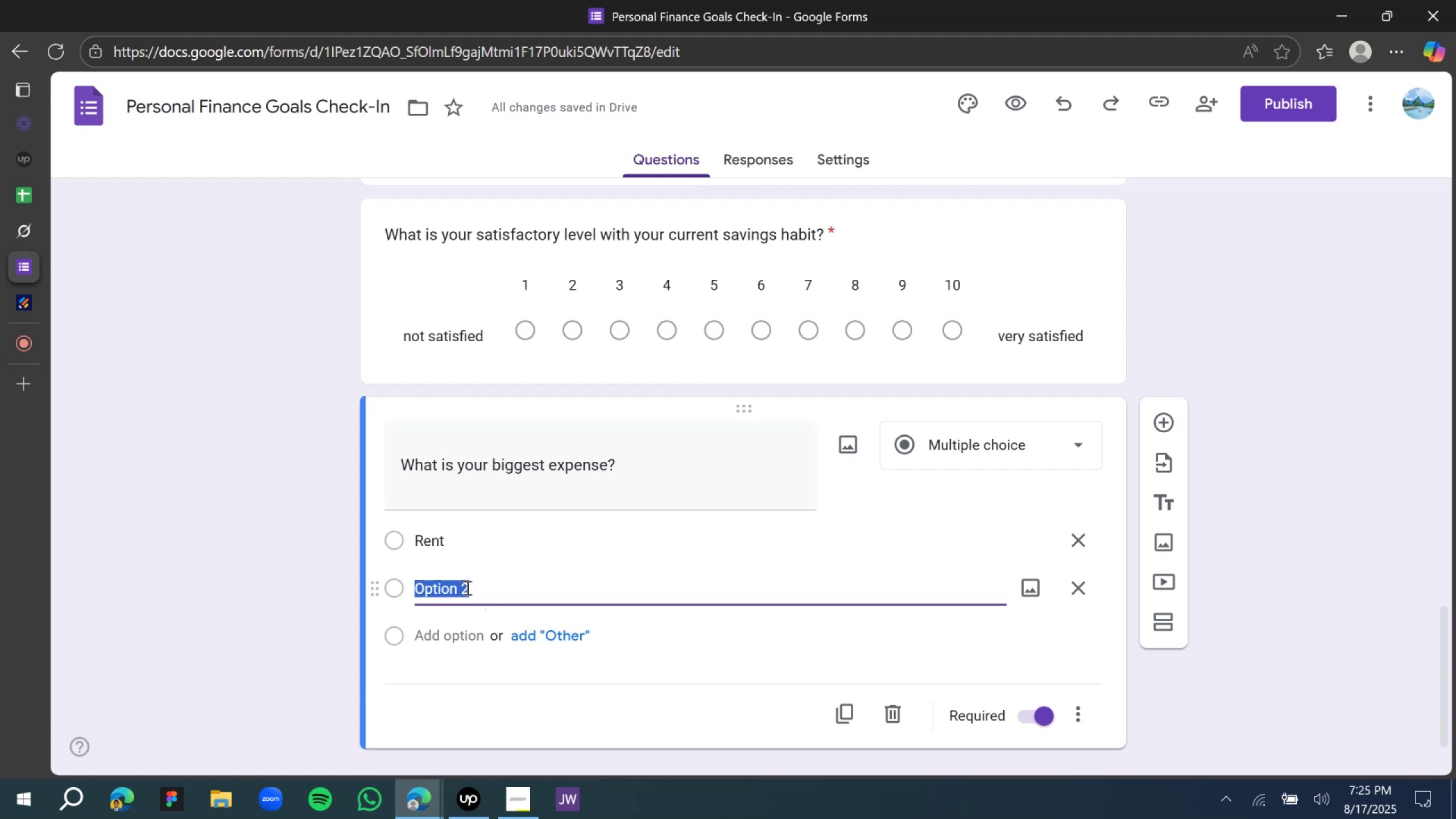 
triple_click([466, 588])
 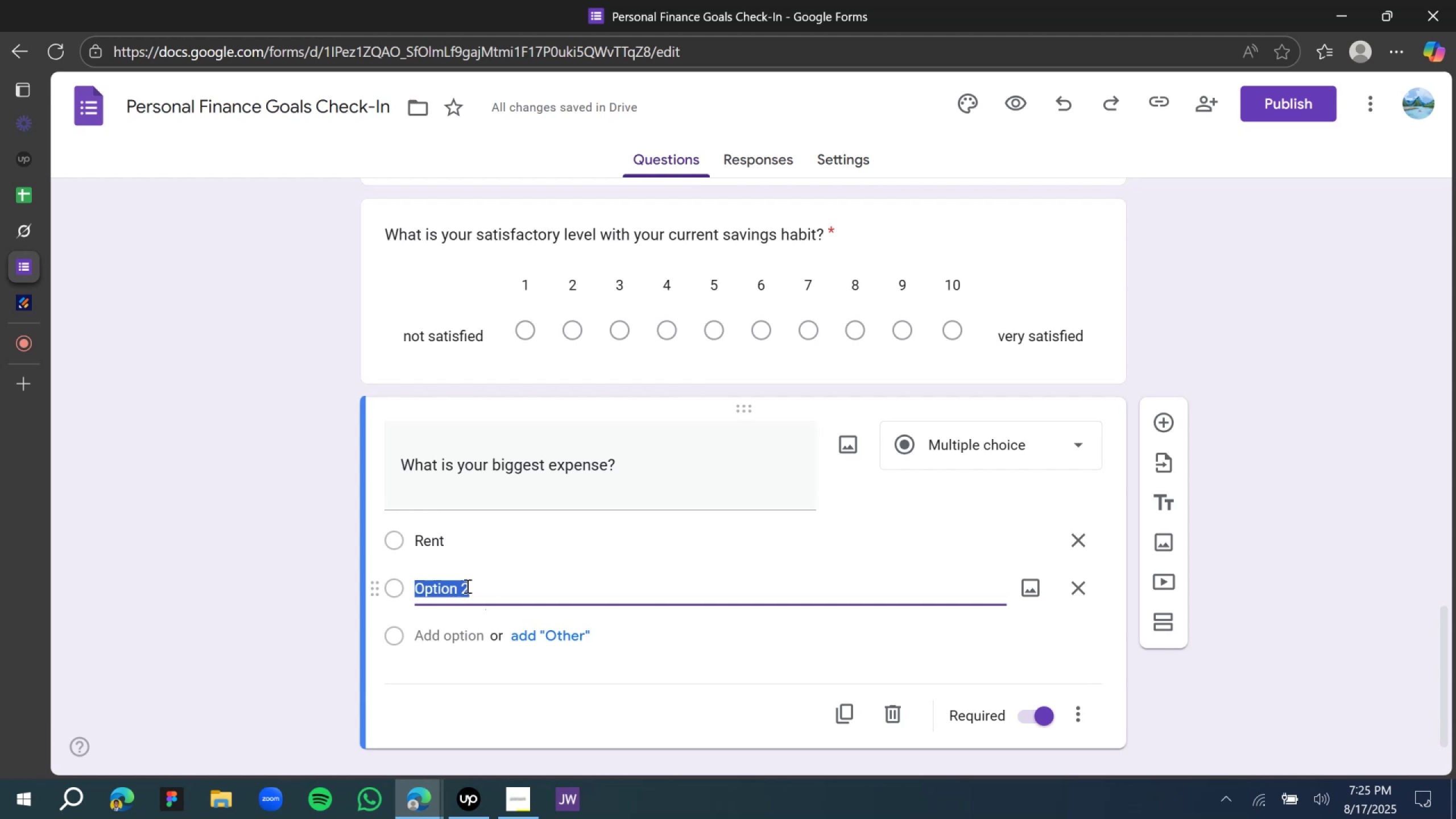 
type(Food)
 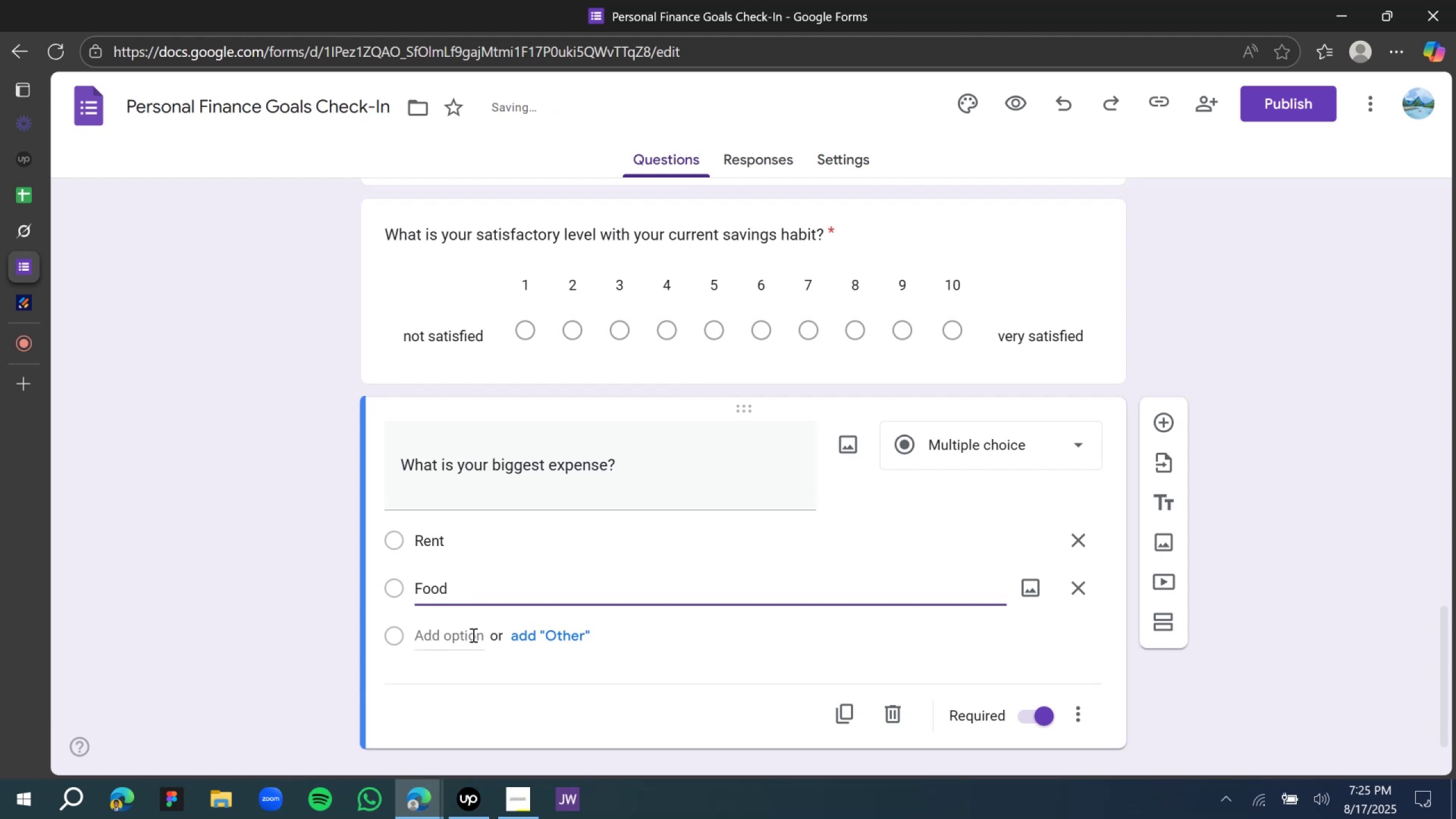 
left_click([462, 637])
 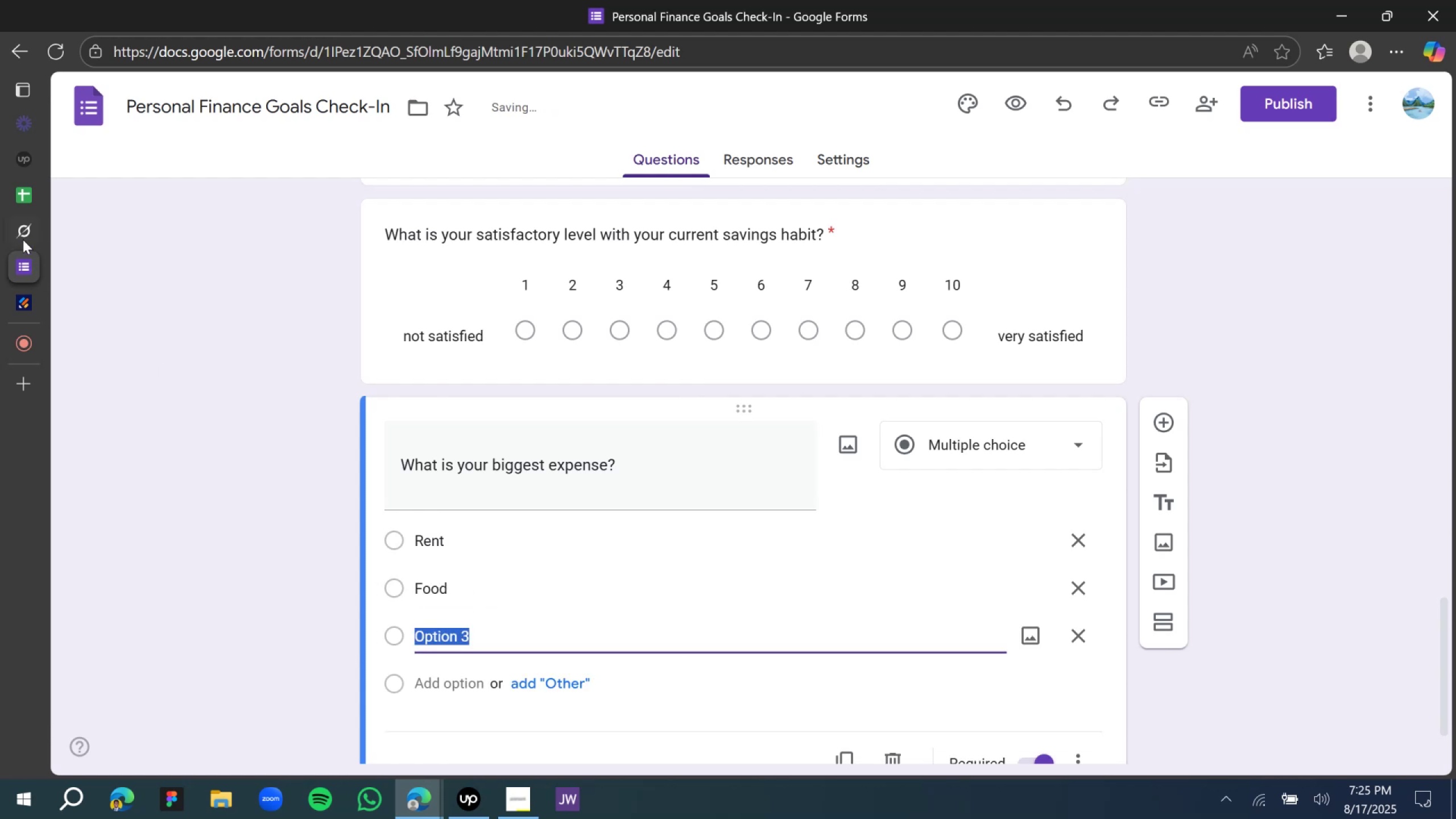 
left_click([22, 238])
 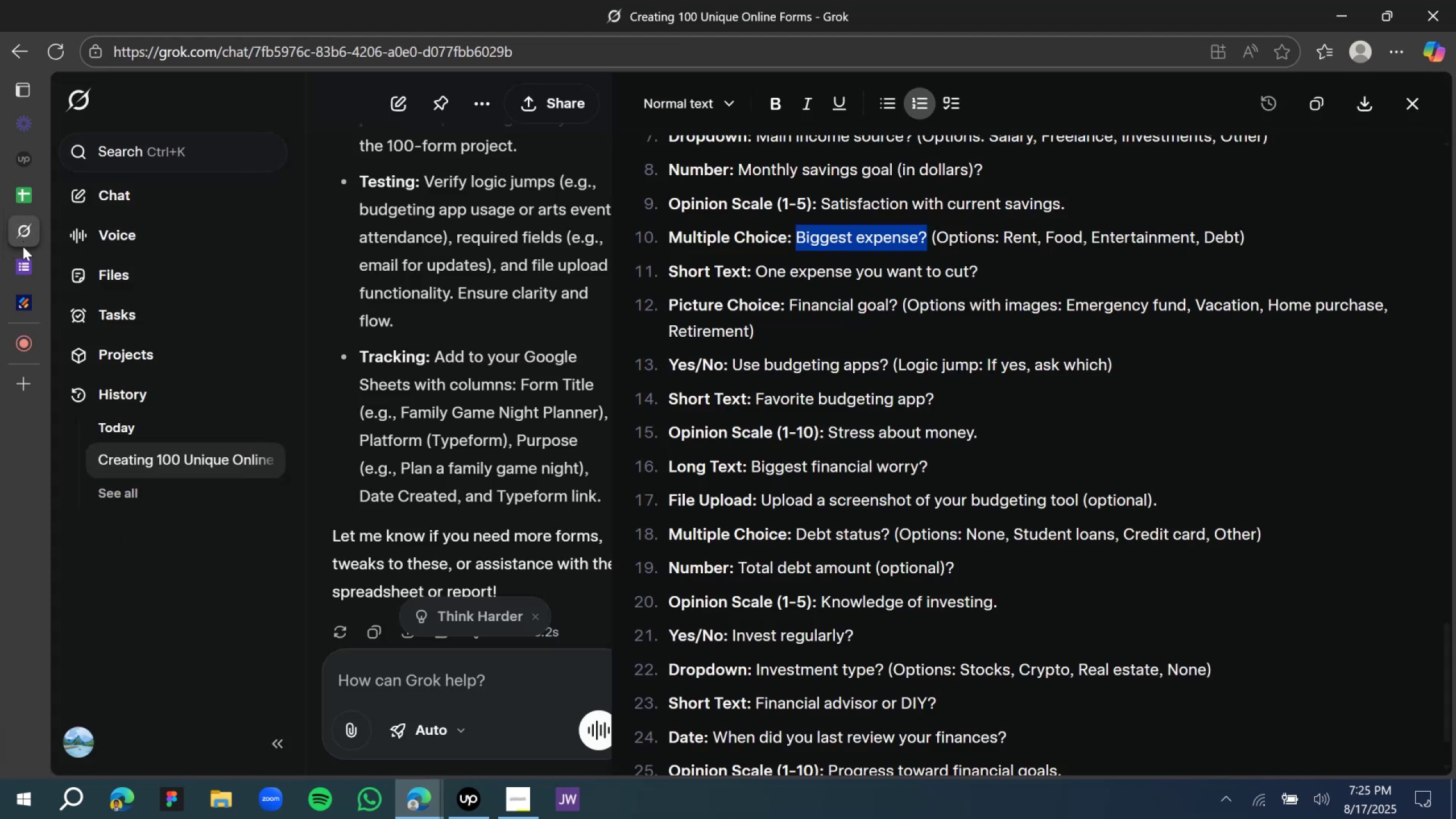 
left_click([29, 275])
 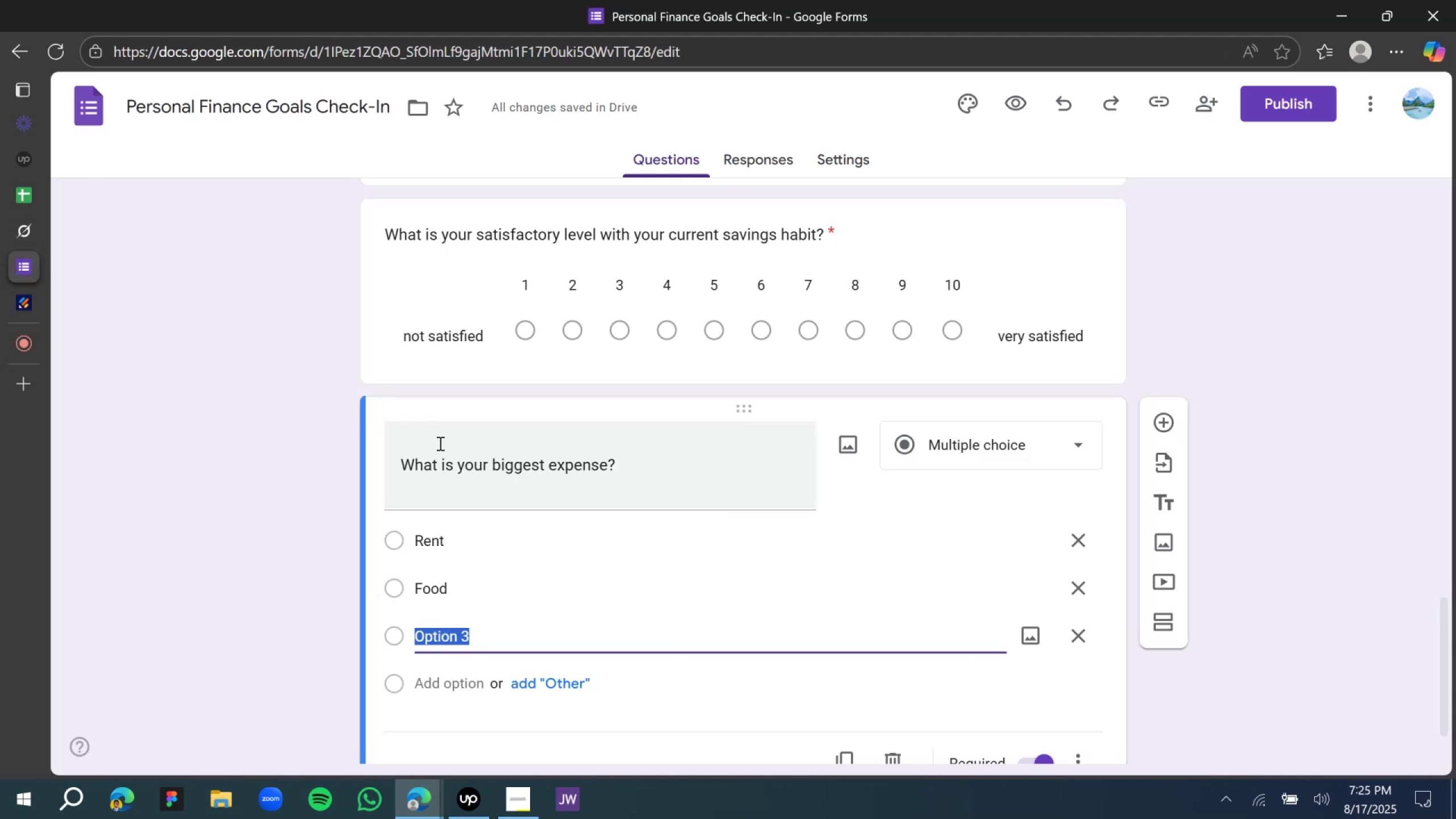 
type(Entertainment)
 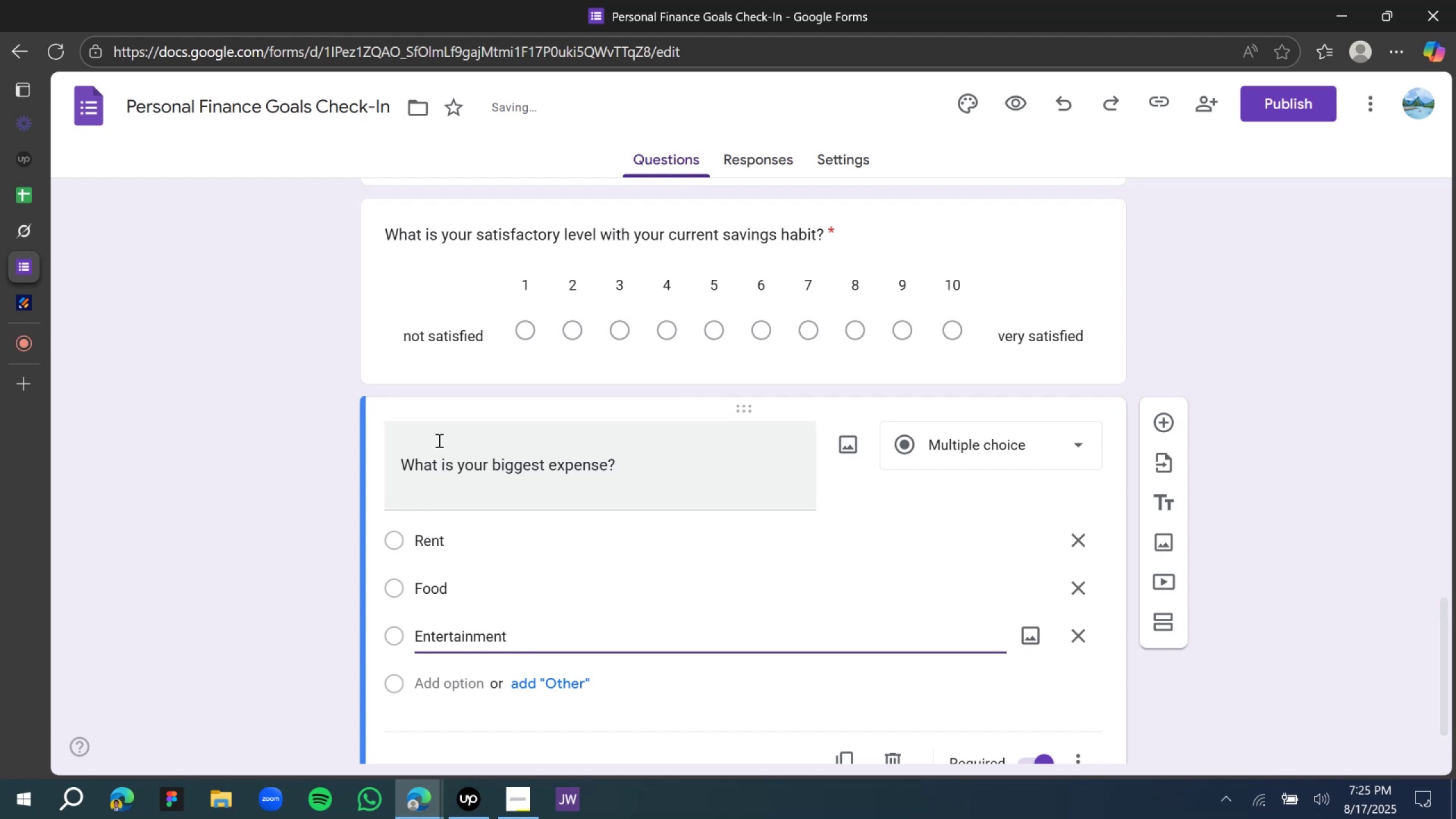 
key(Enter)
 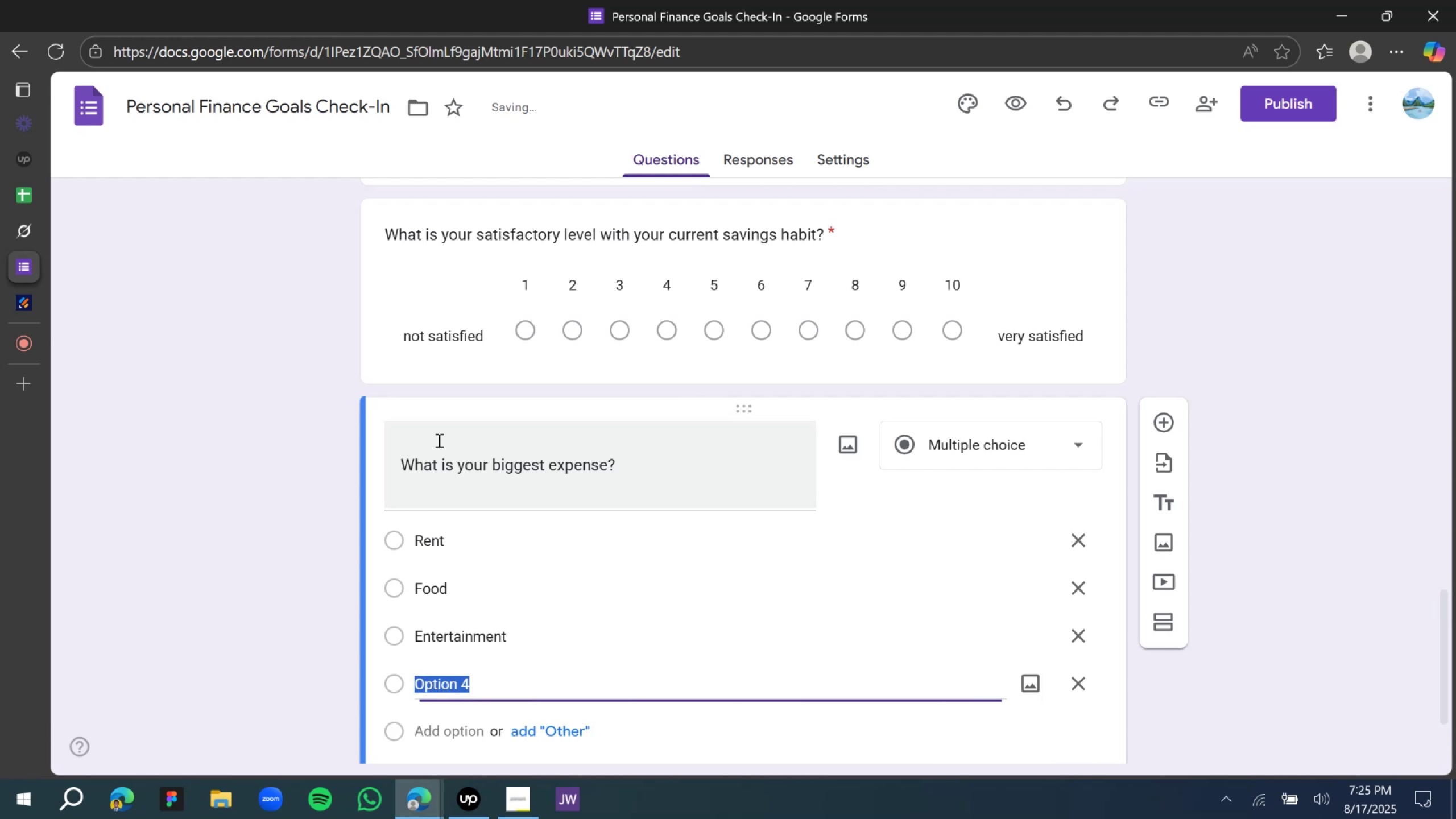 
type(Debt)
 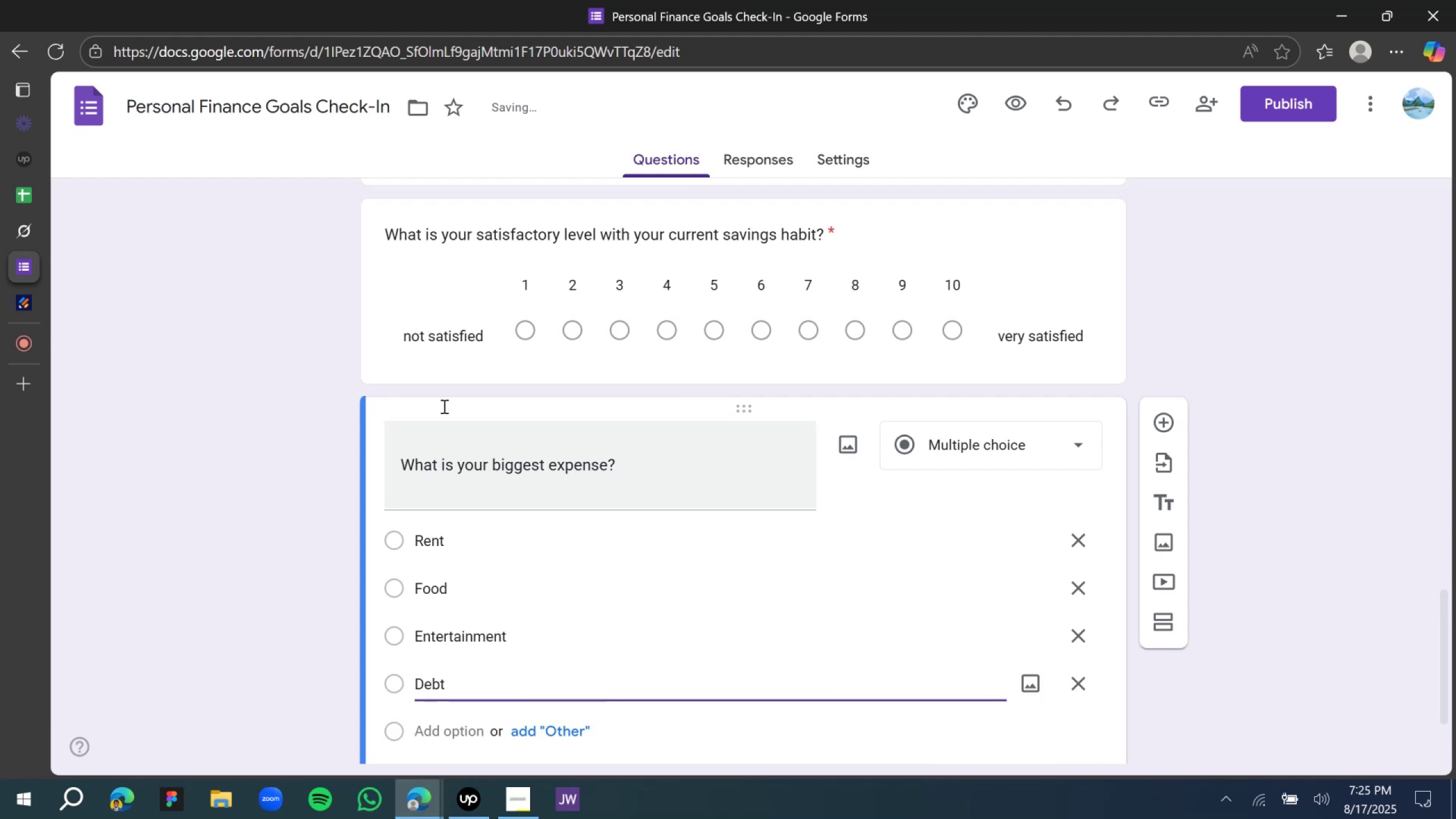 
scroll: coordinate [531, 486], scroll_direction: down, amount: 3.0
 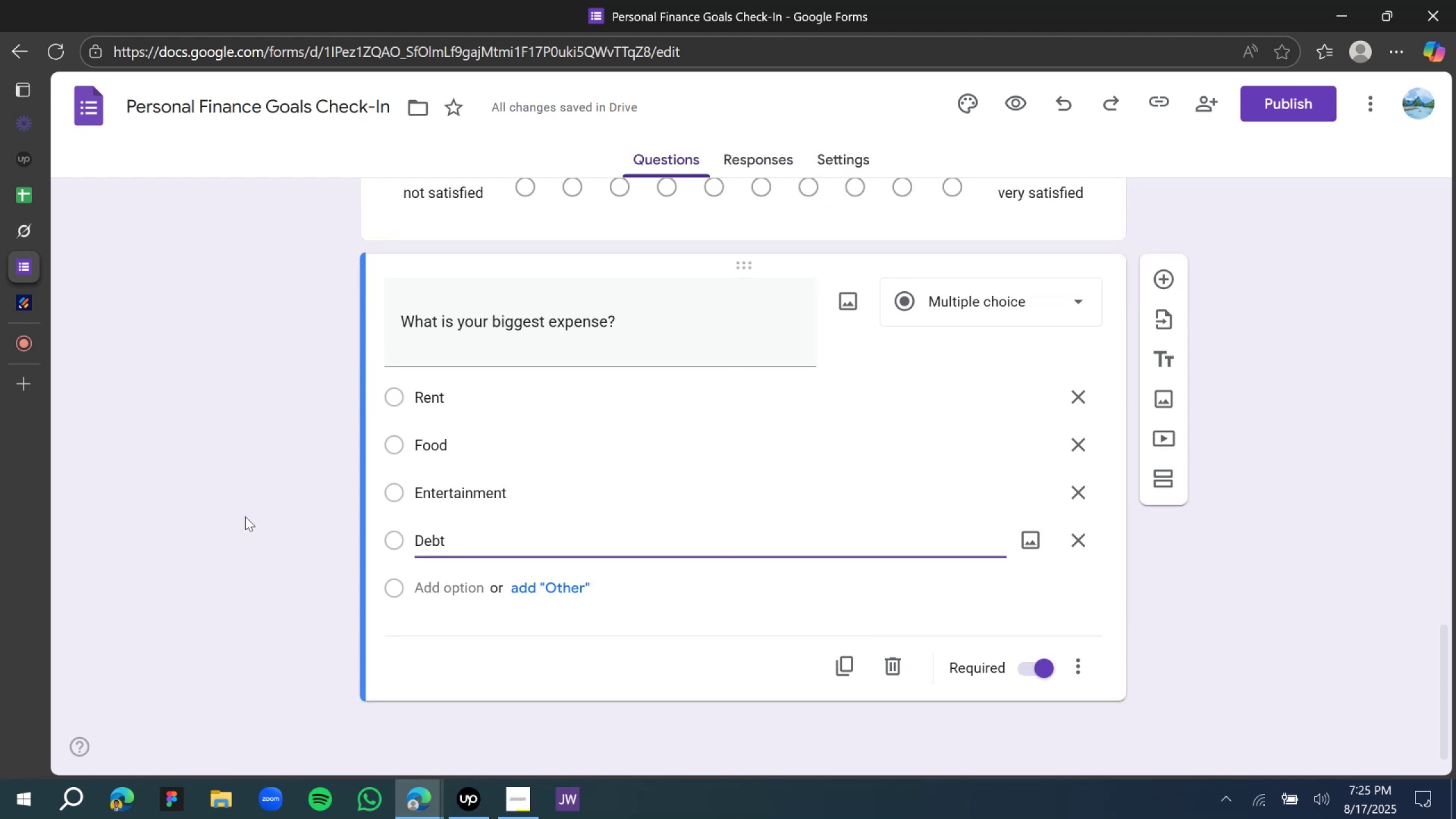 
left_click([245, 515])
 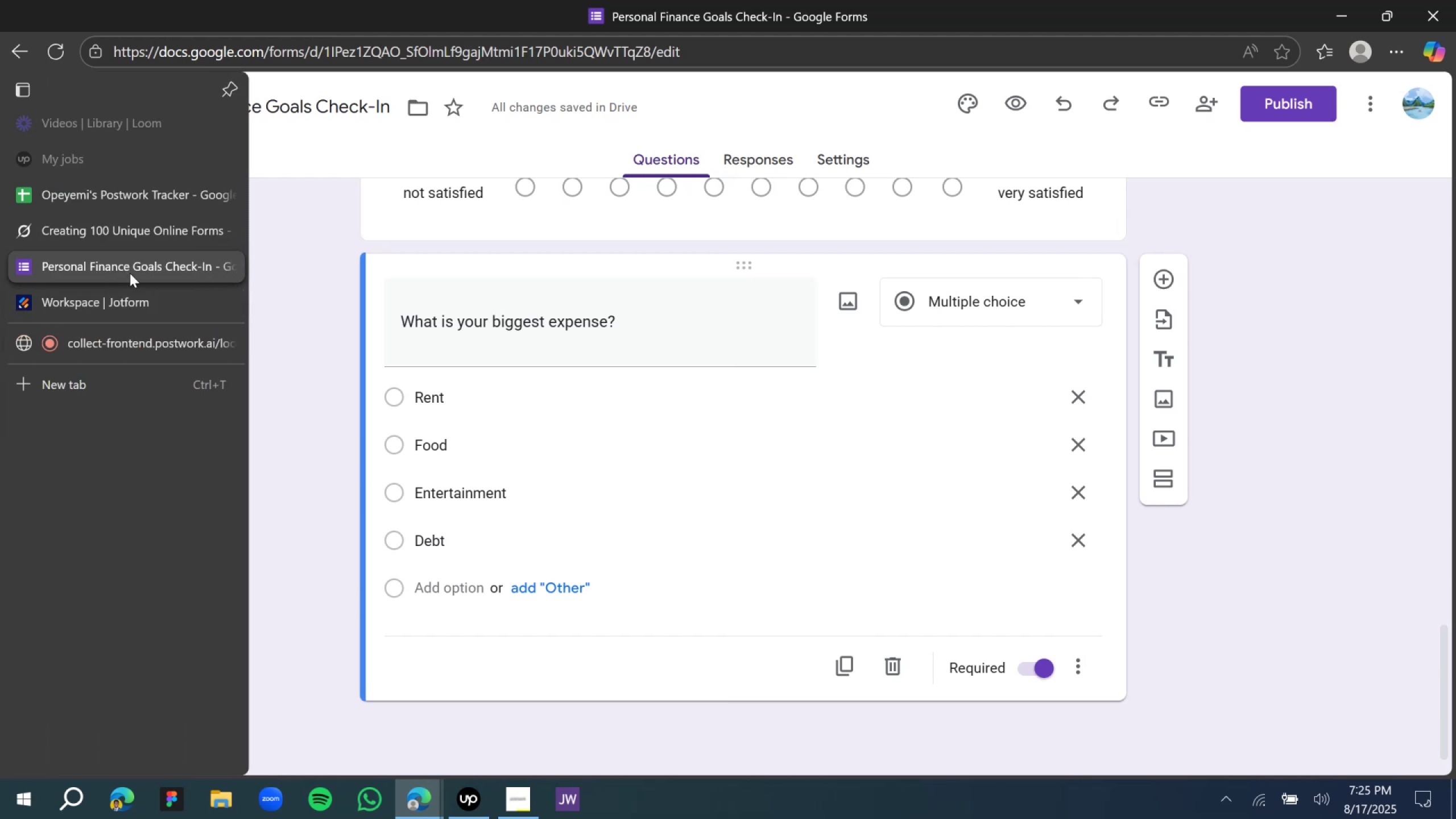 
wait(9.39)
 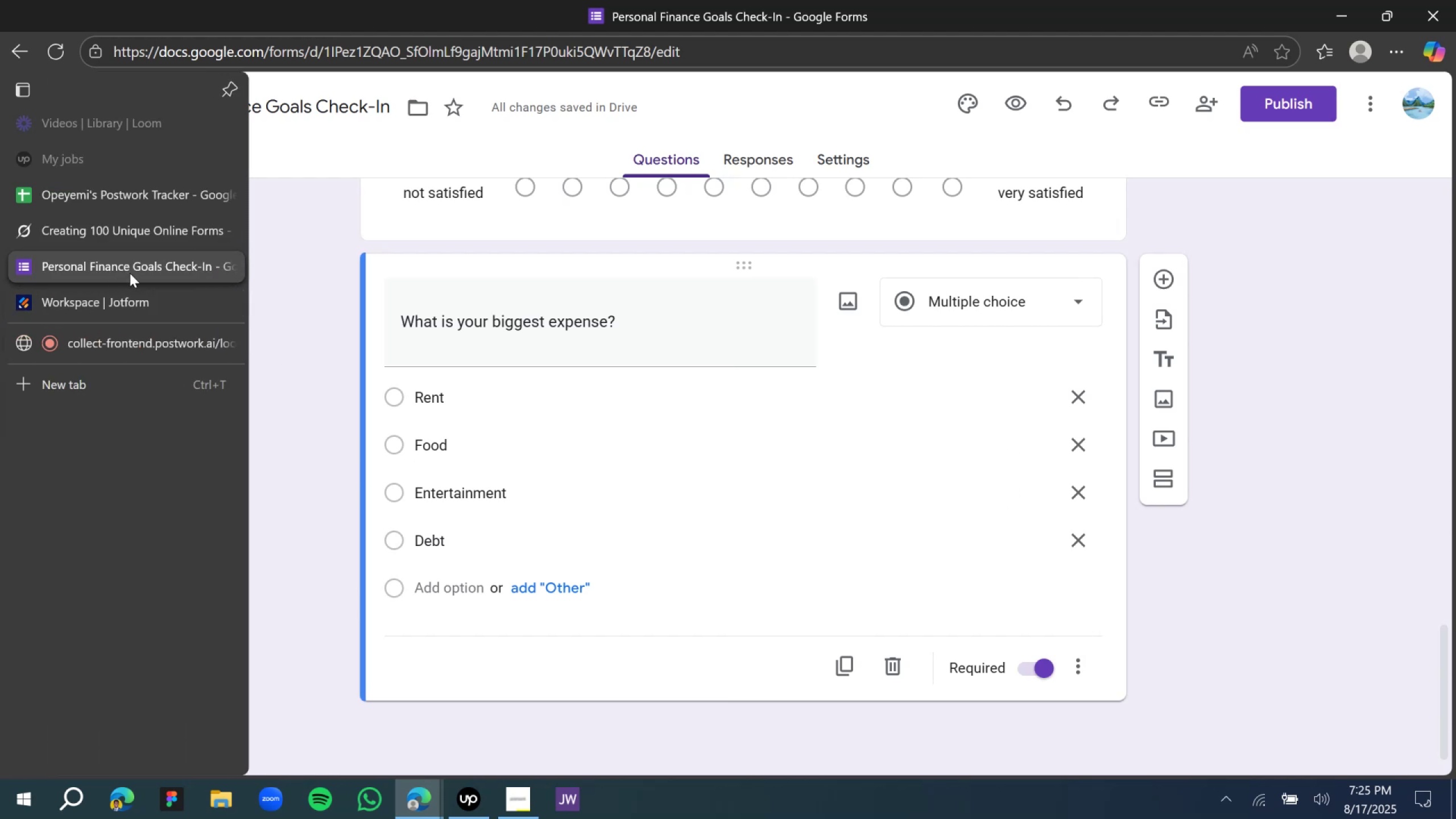 
left_click([474, 793])
 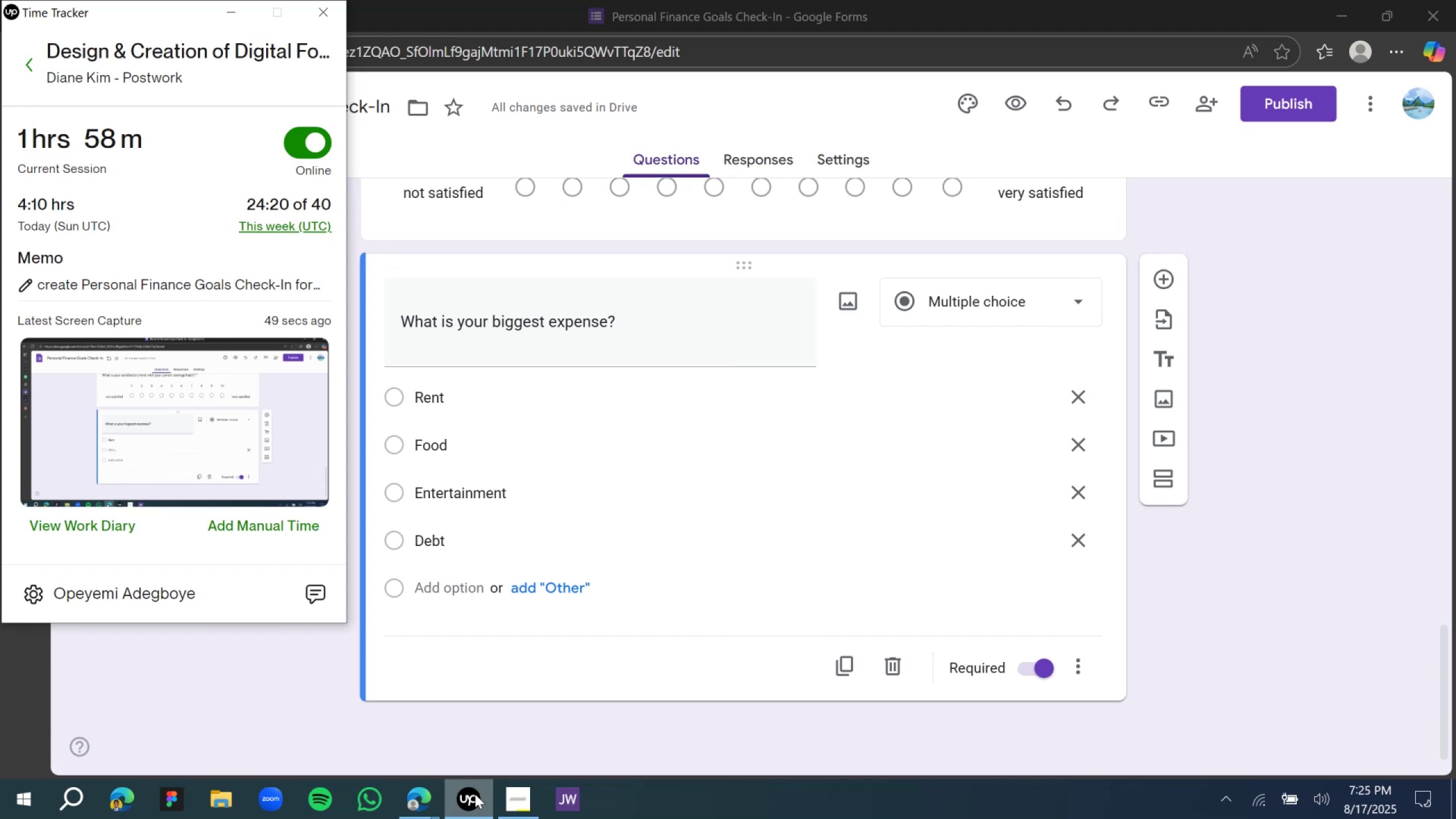 
left_click([475, 794])
 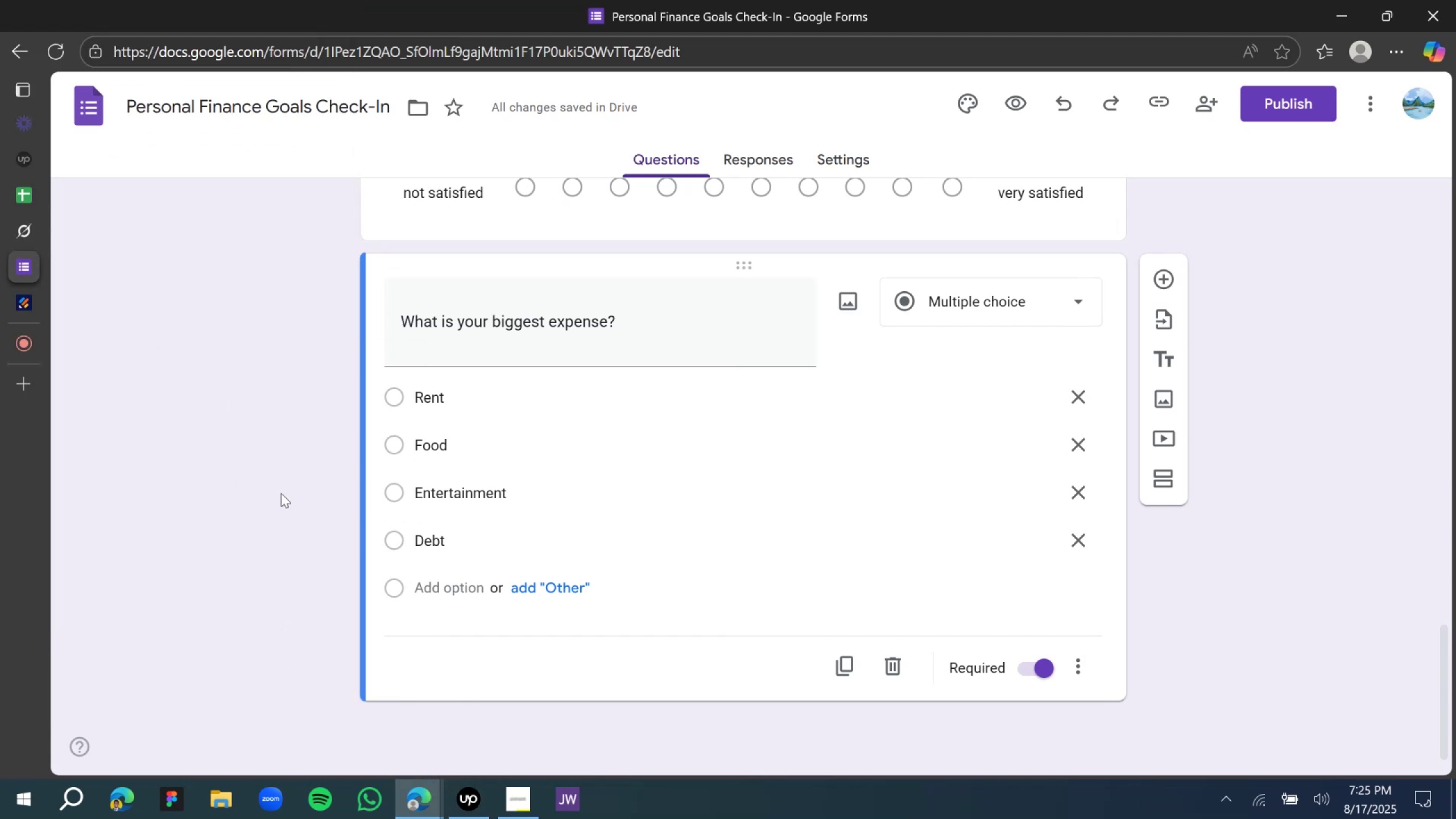 
left_click([275, 496])
 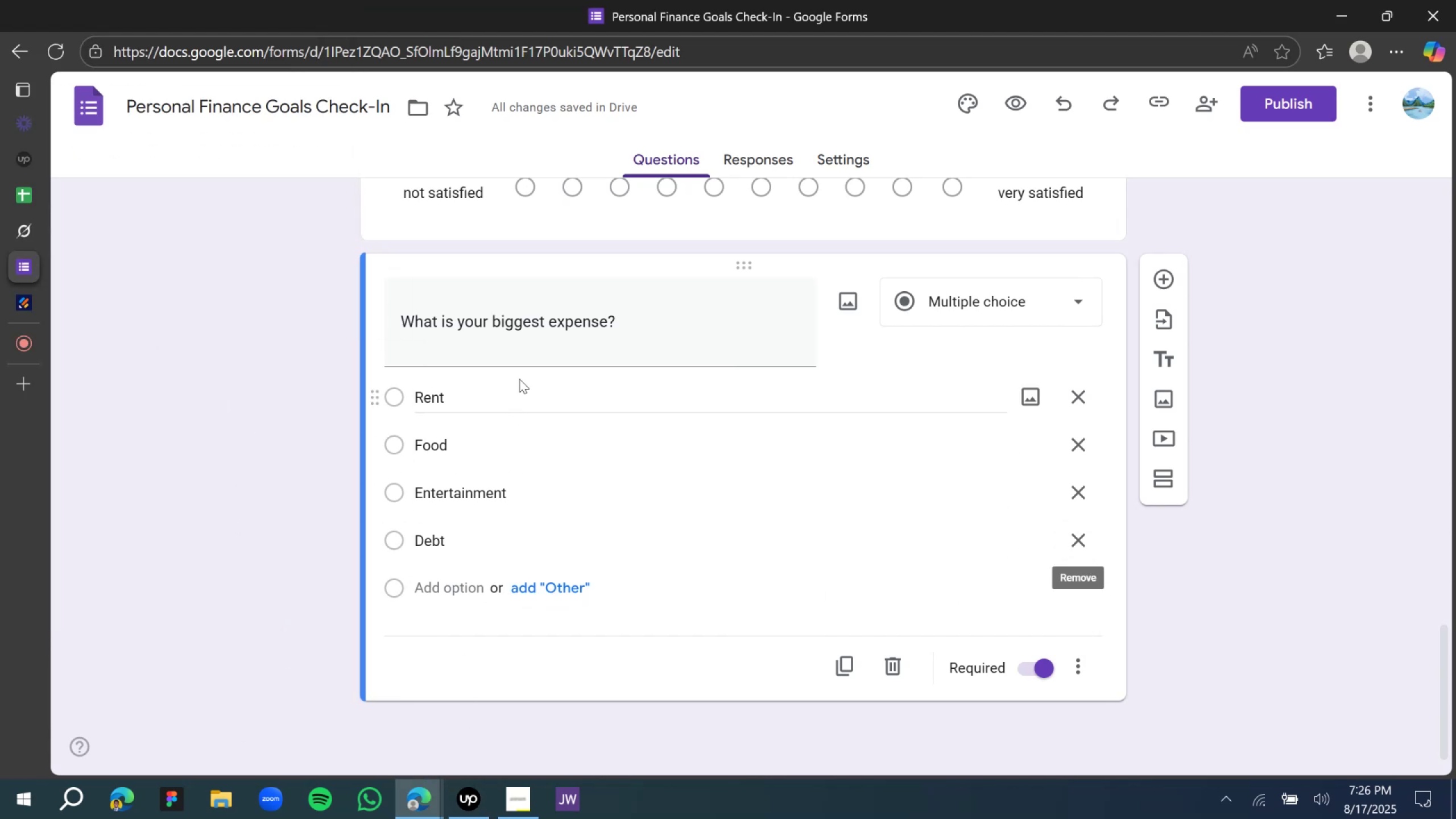 
left_click([550, 586])
 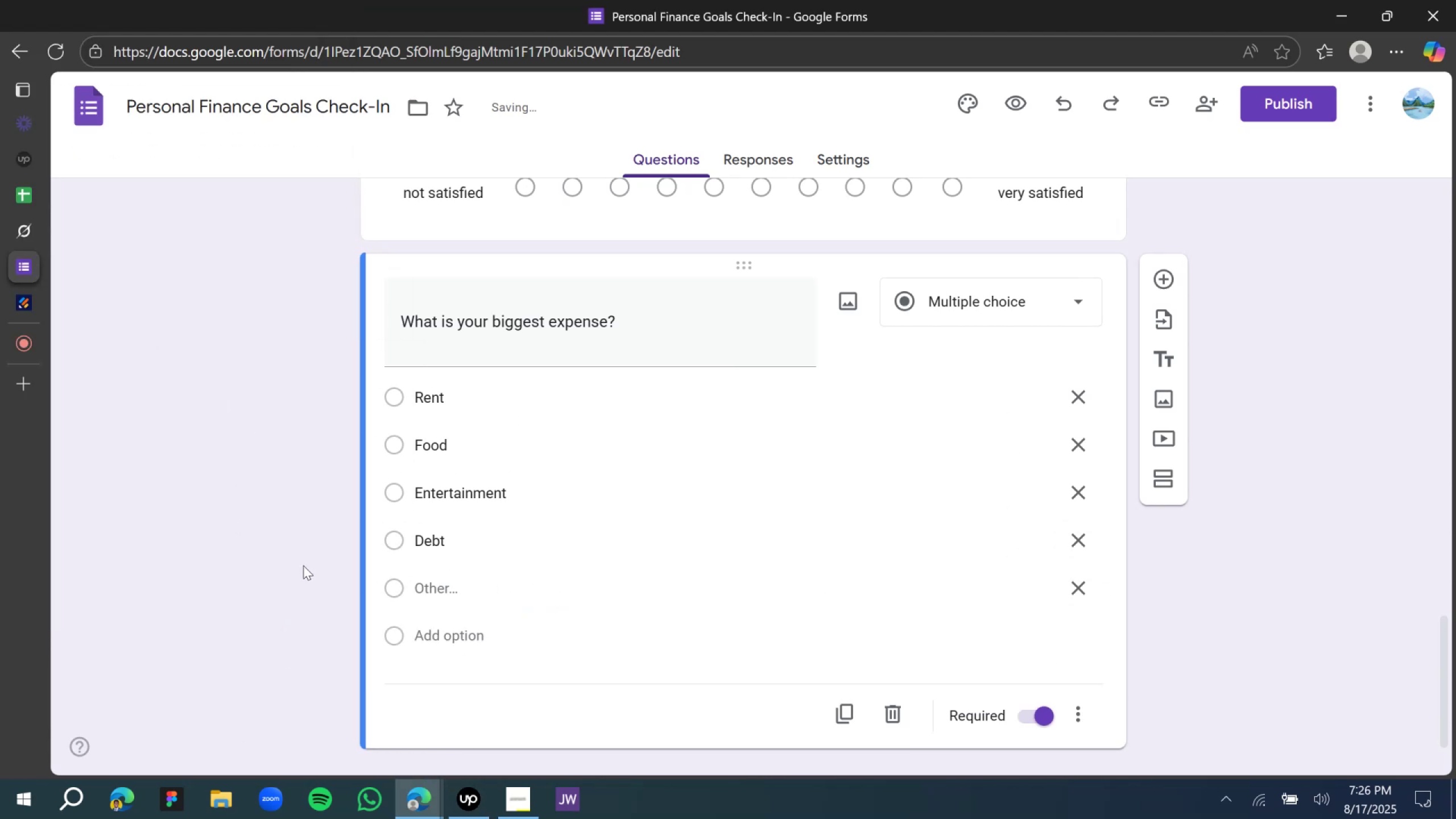 
left_click([303, 564])
 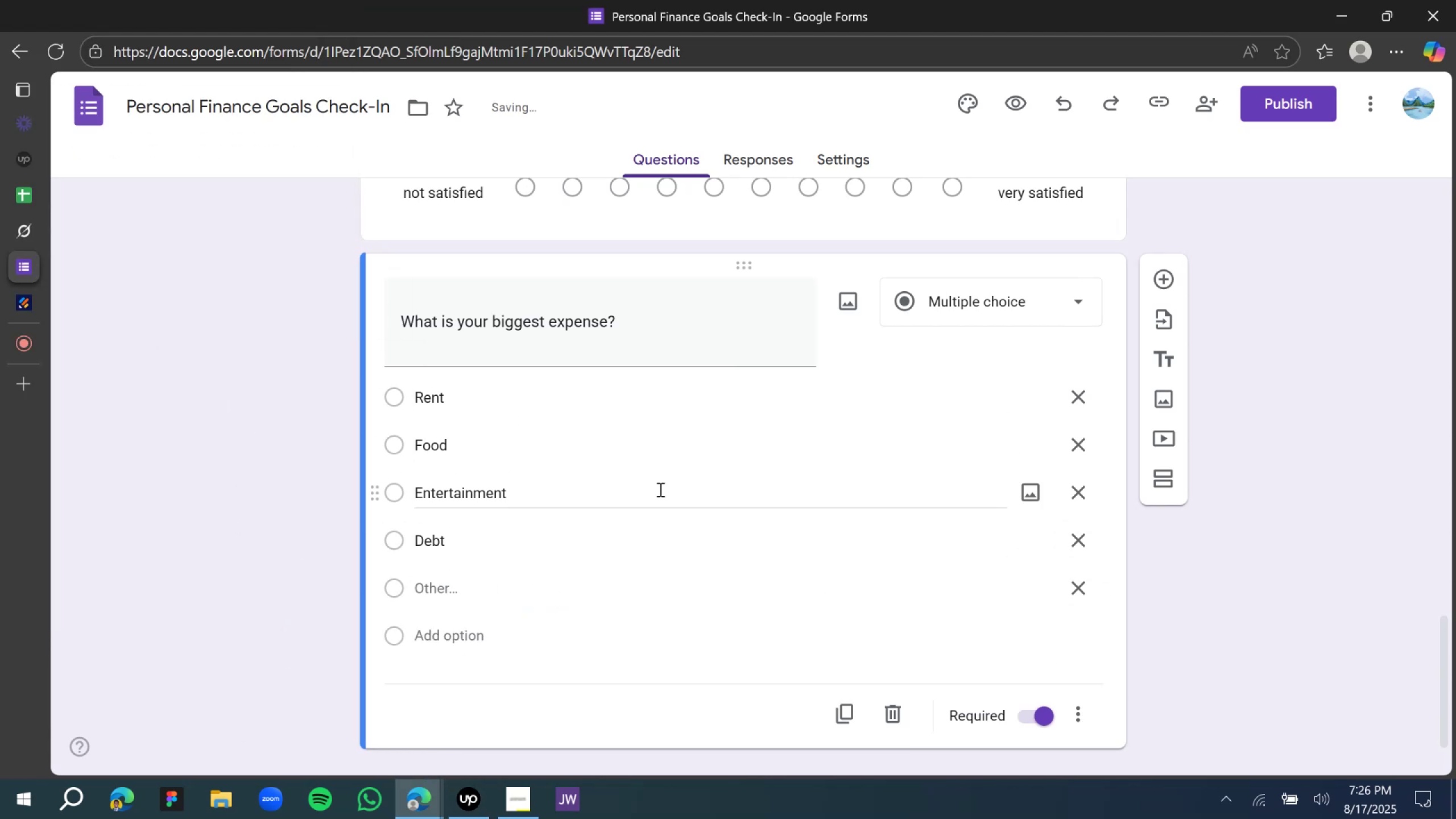 
scroll: coordinate [698, 502], scroll_direction: down, amount: 4.0
 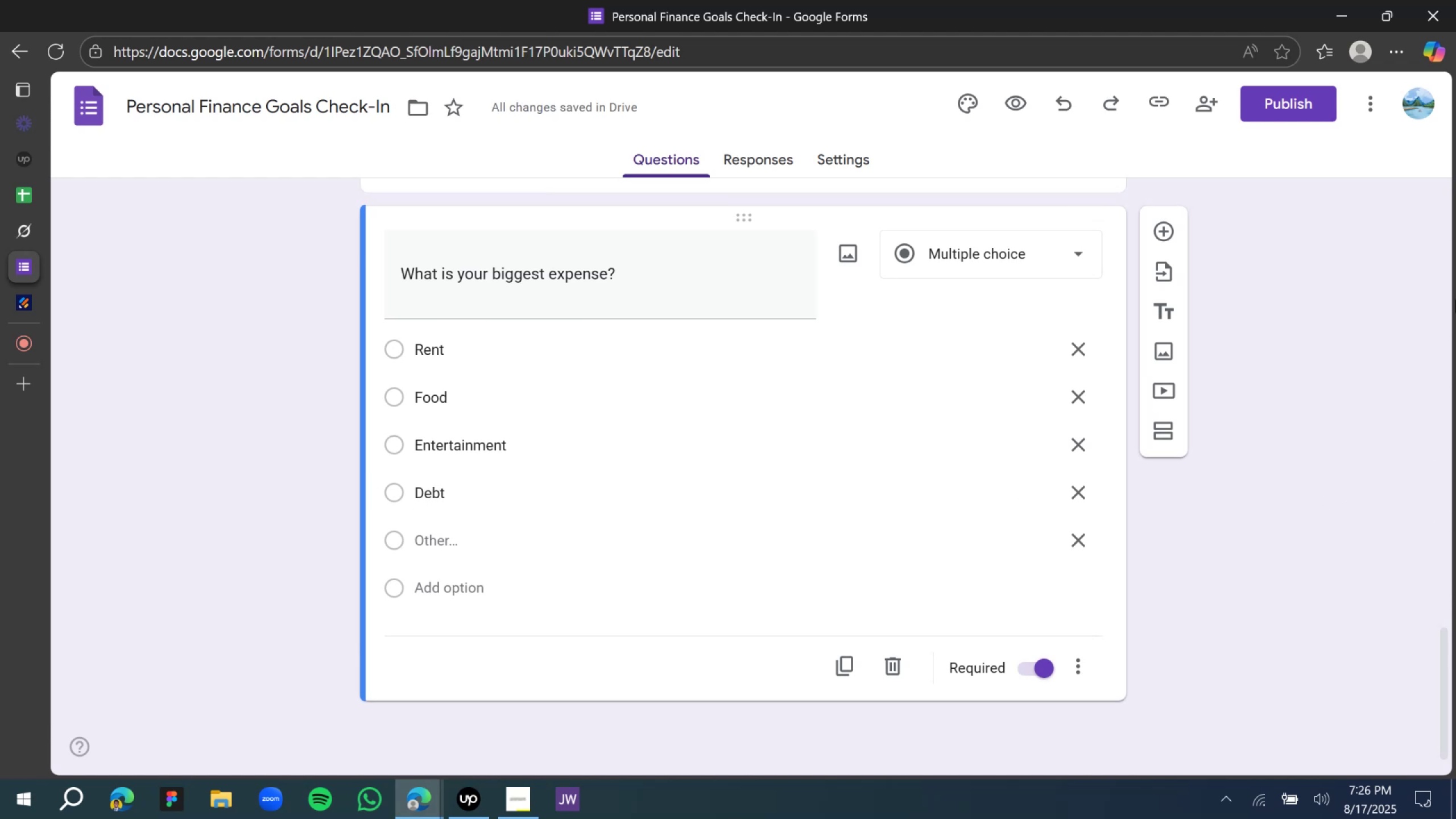 
scroll: coordinate [632, 410], scroll_direction: up, amount: 10.0
 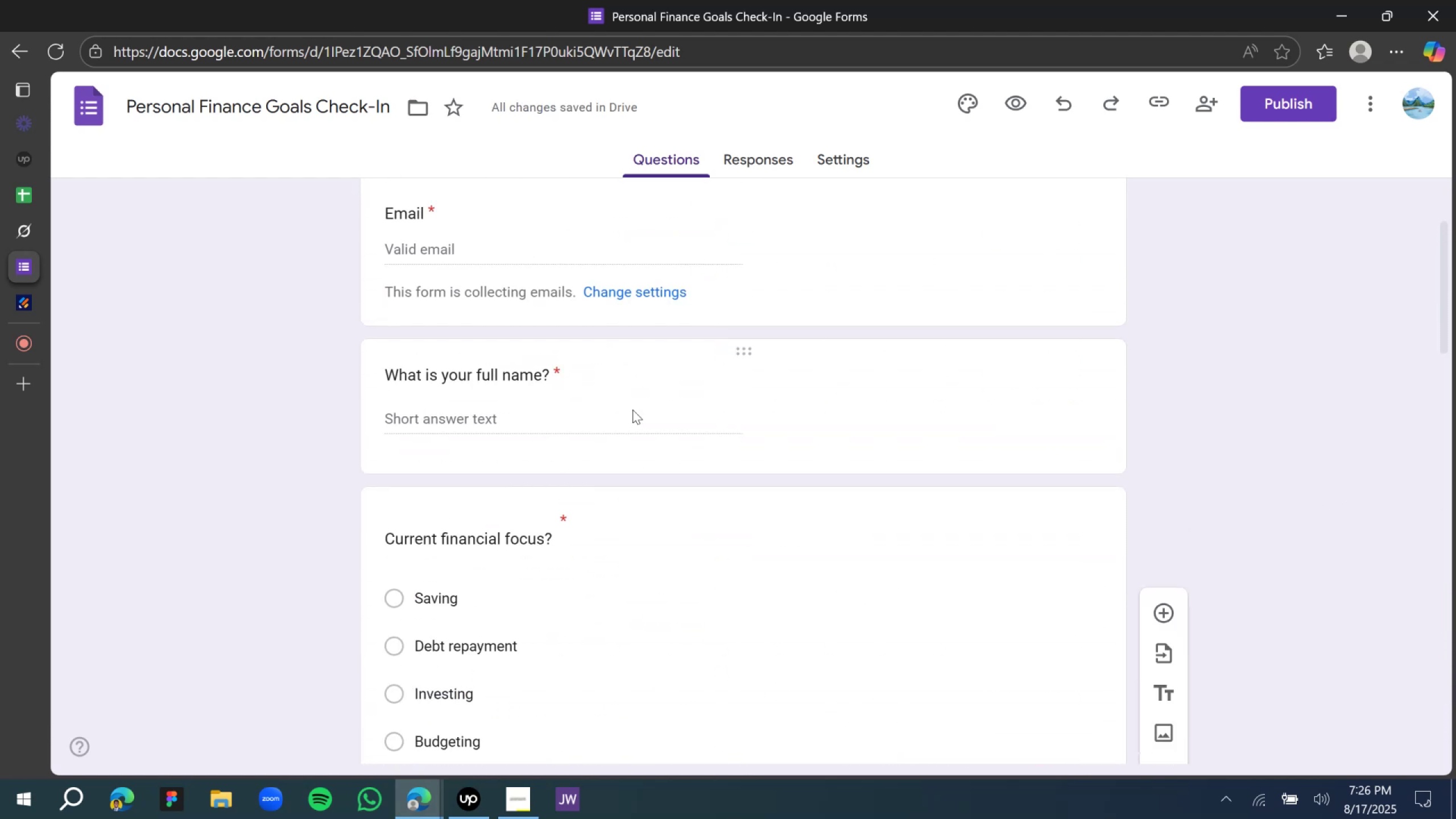 
scroll: coordinate [632, 410], scroll_direction: down, amount: 20.0
 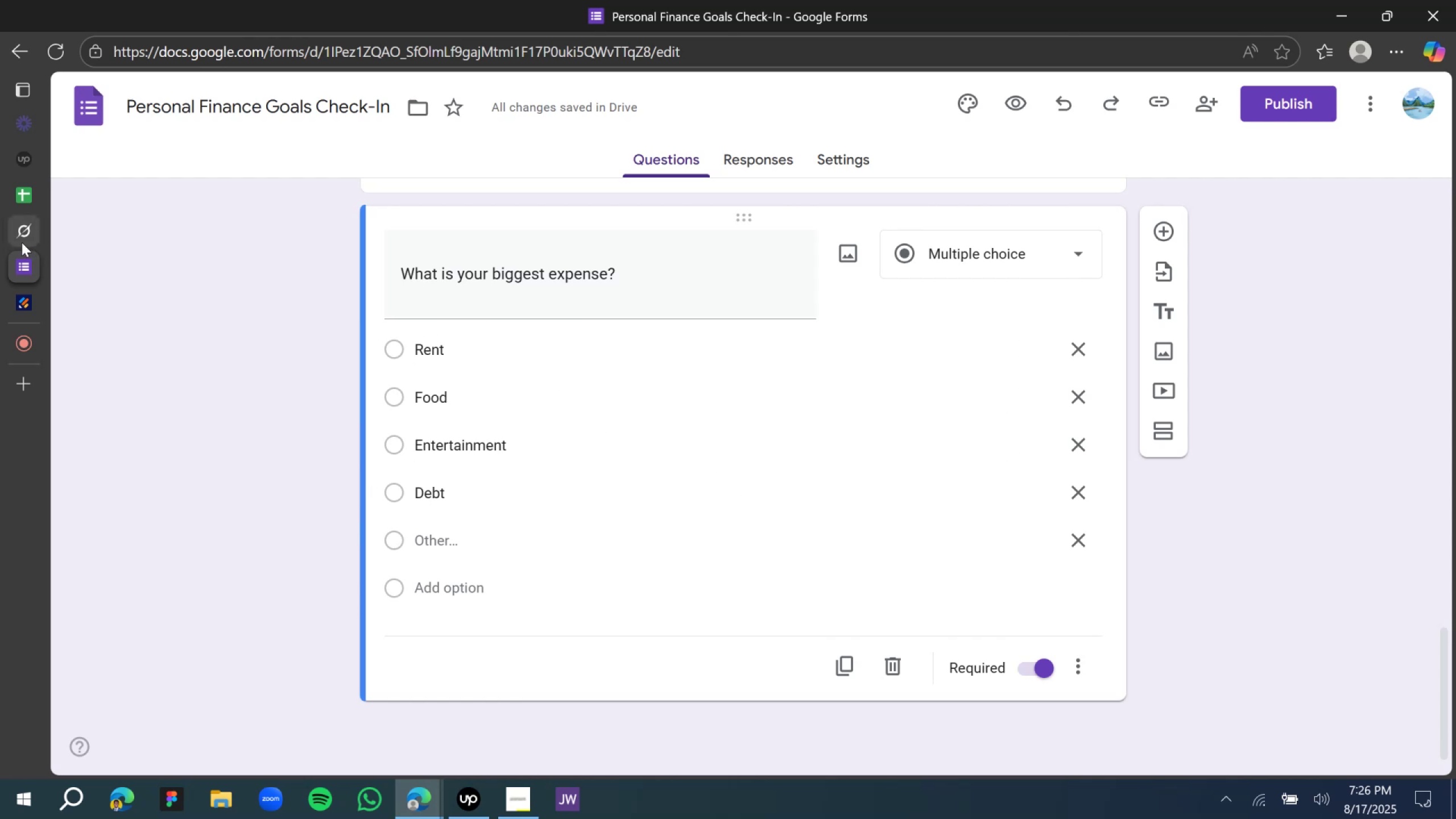 
left_click([18, 235])
 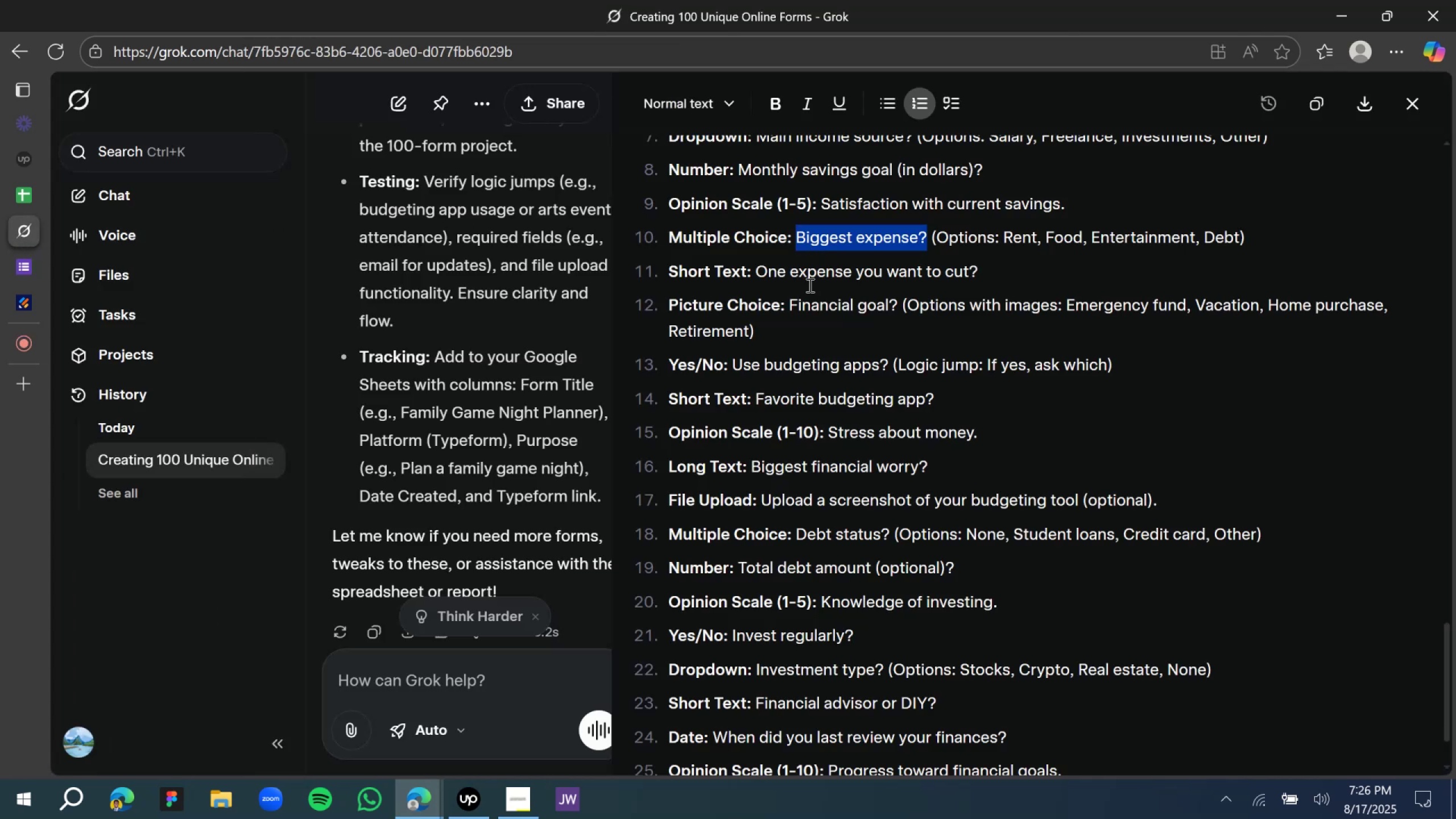 
scroll: coordinate [793, 293], scroll_direction: down, amount: 1.0
 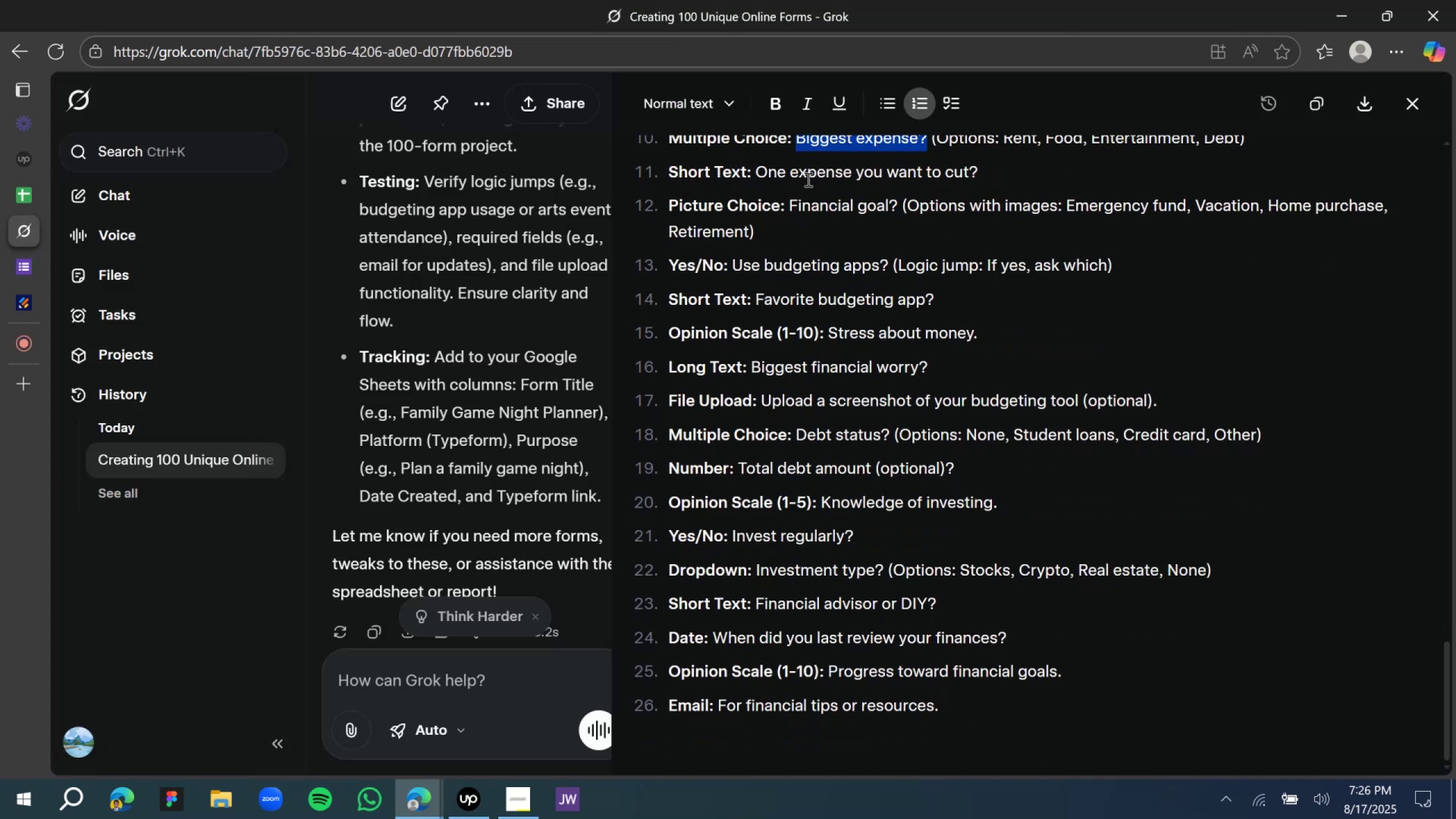 
left_click([809, 174])
 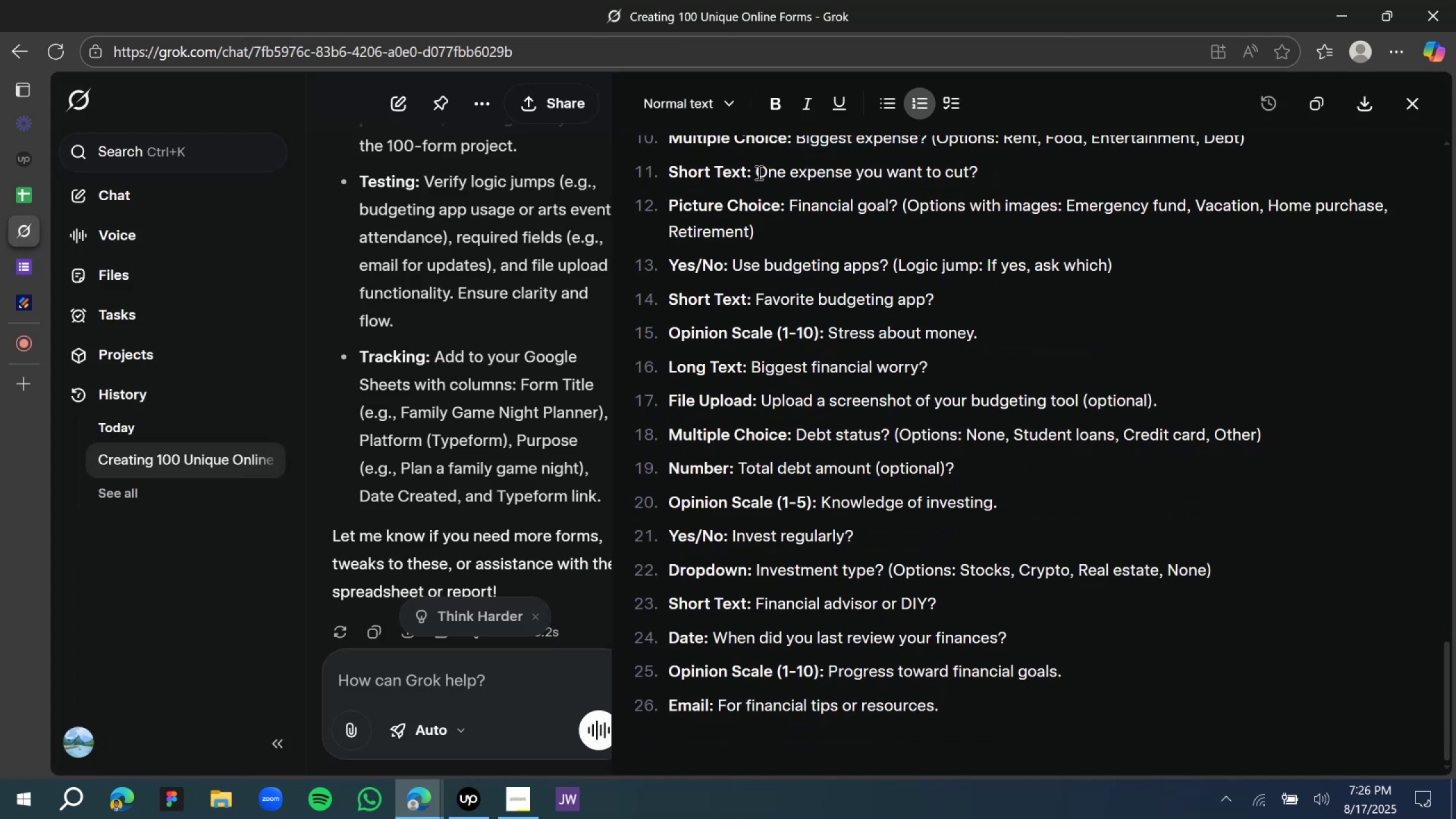 
left_click_drag(start_coordinate=[758, 172], to_coordinate=[985, 176])
 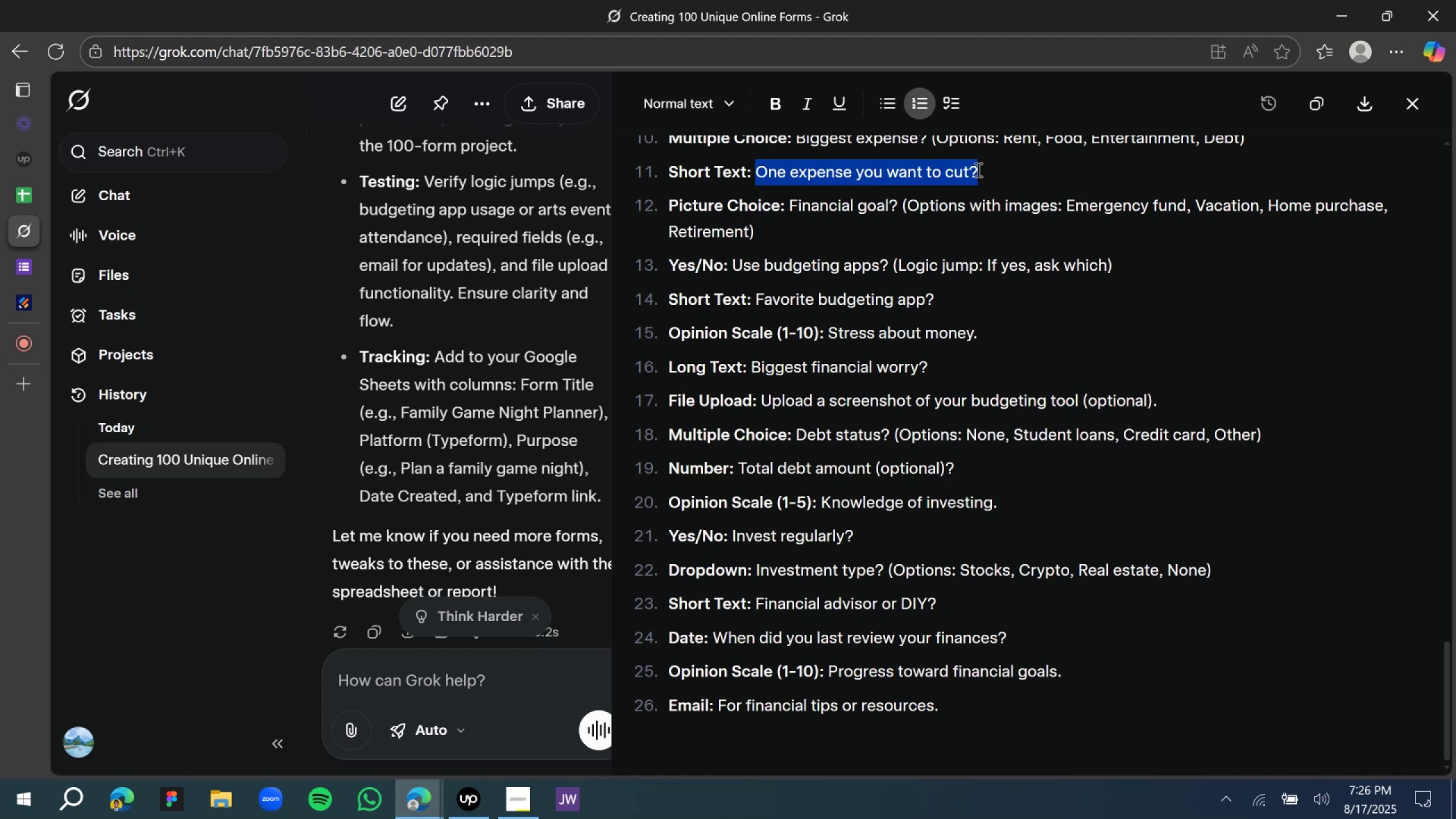 
key(Control+C)
 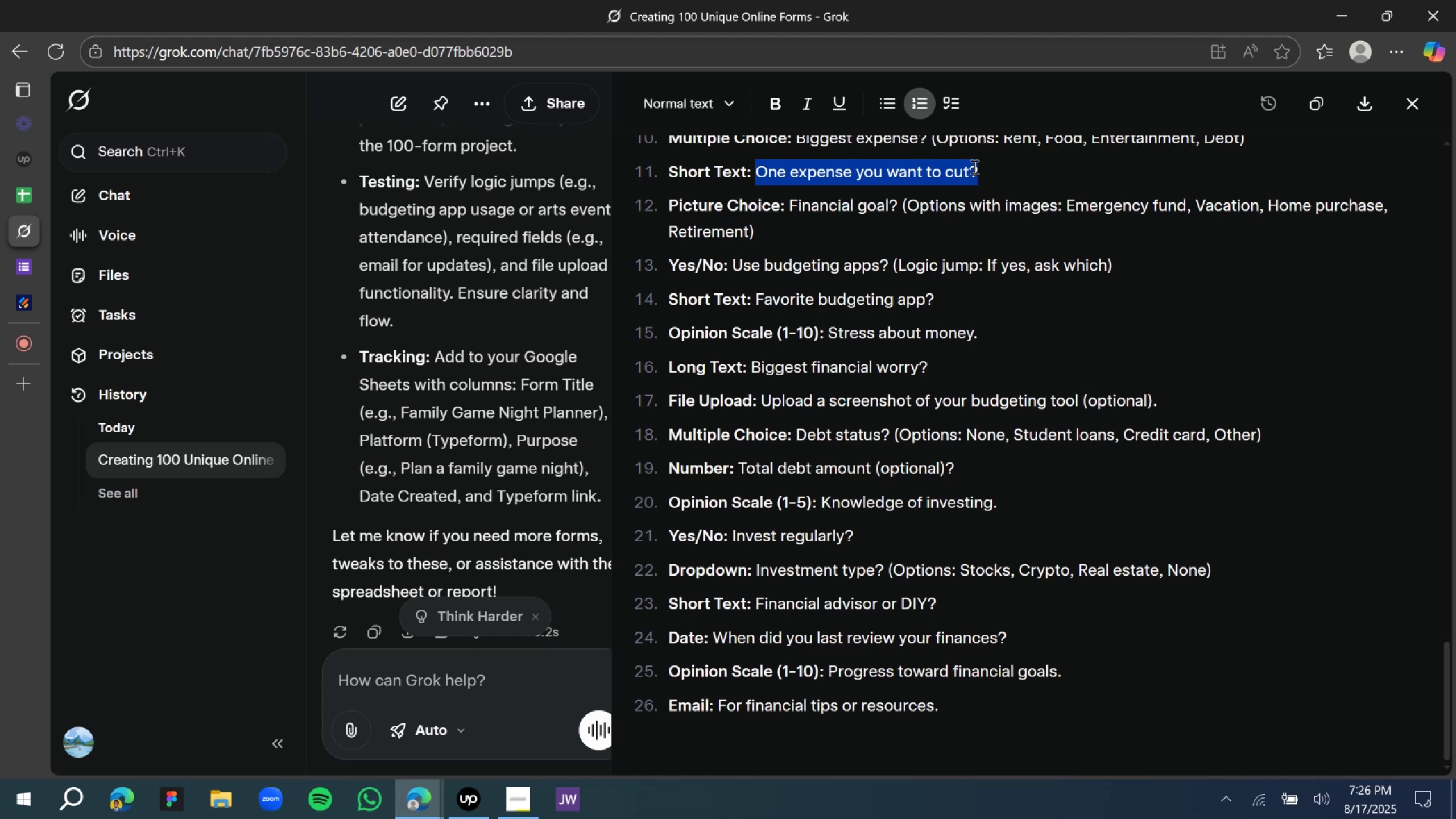 
key(Control+C)
 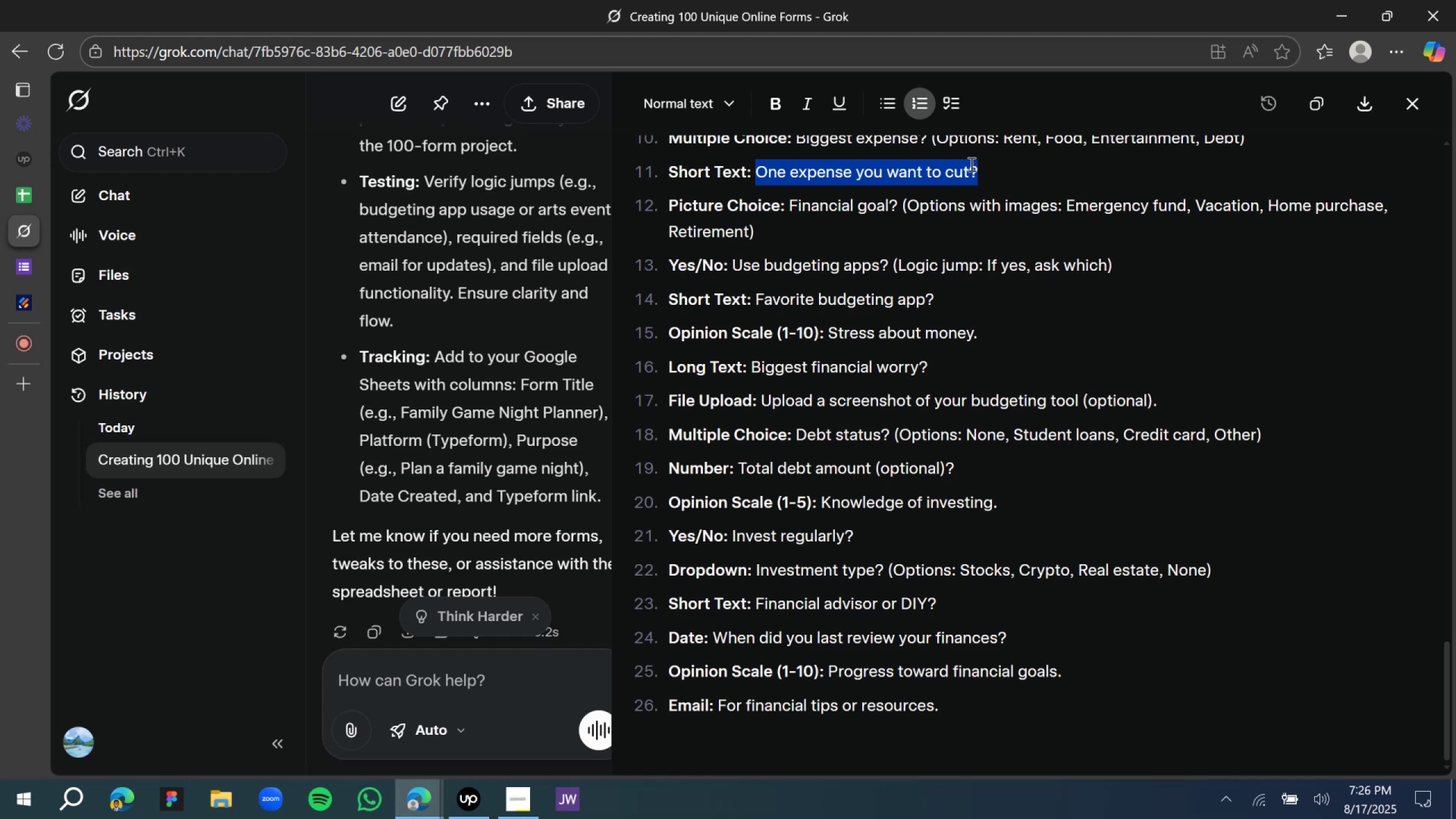 
key(Control+C)
 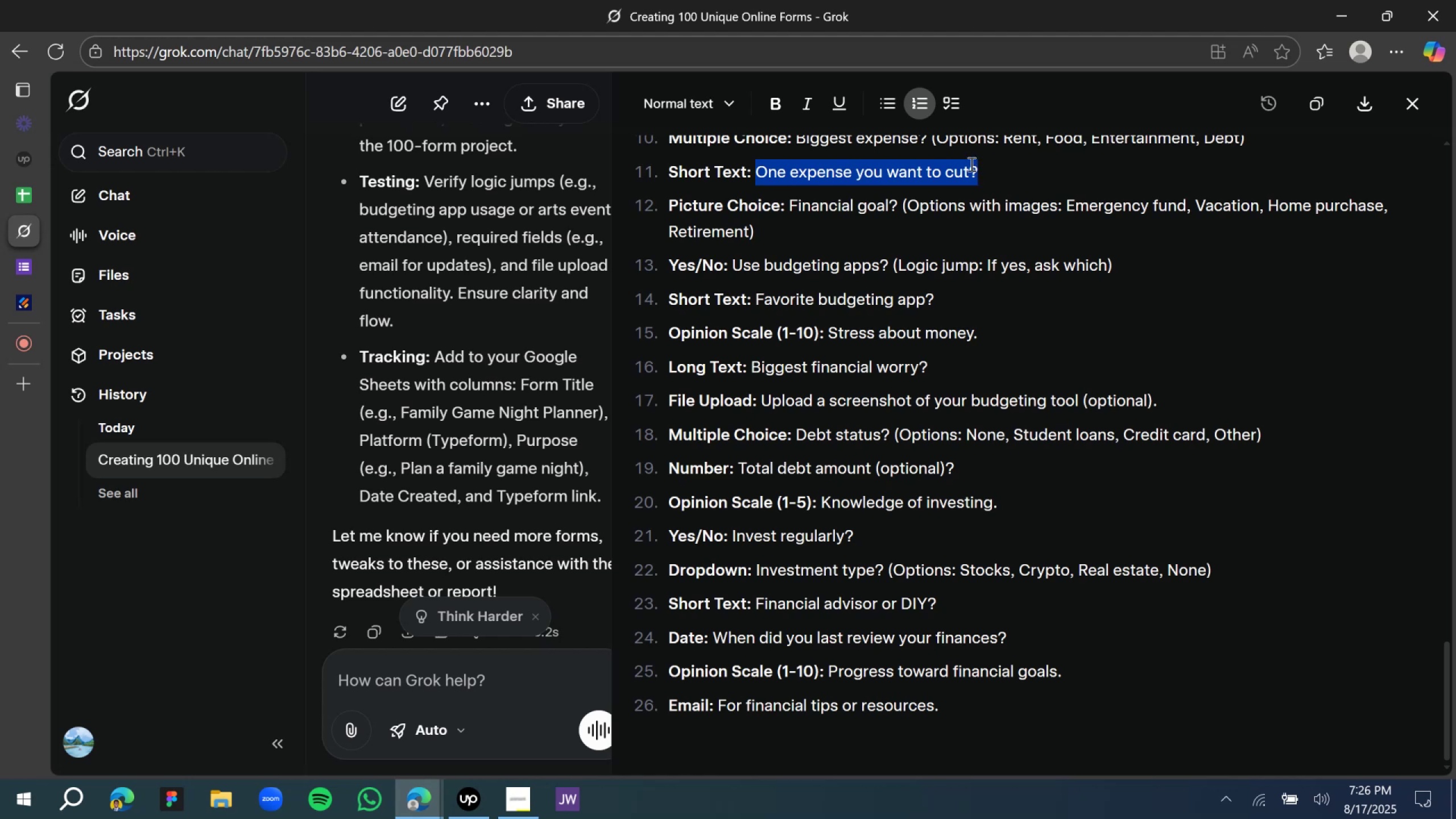 
key(Control+C)
 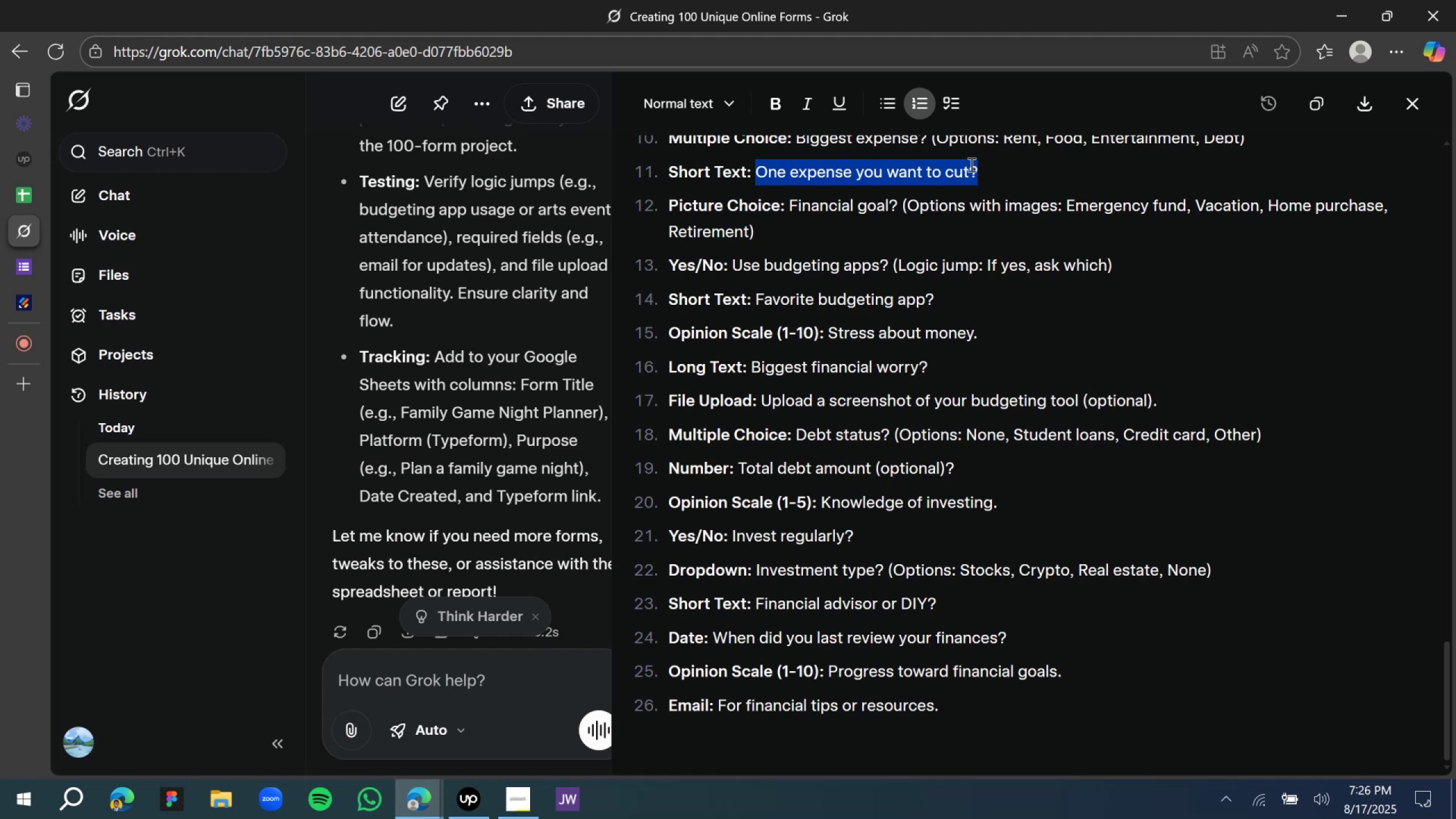 
key(Control+C)
 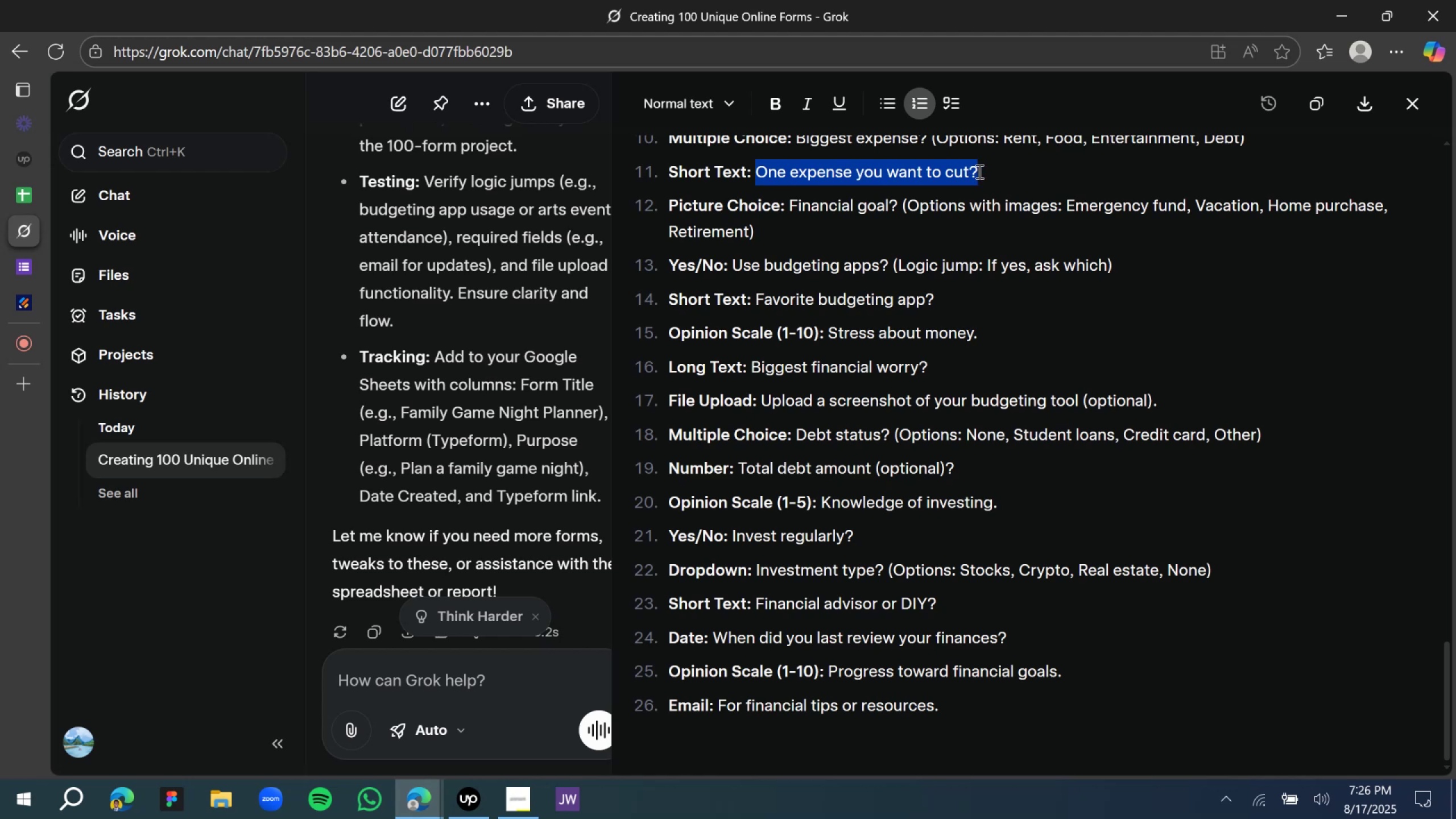 
key(Control+C)
 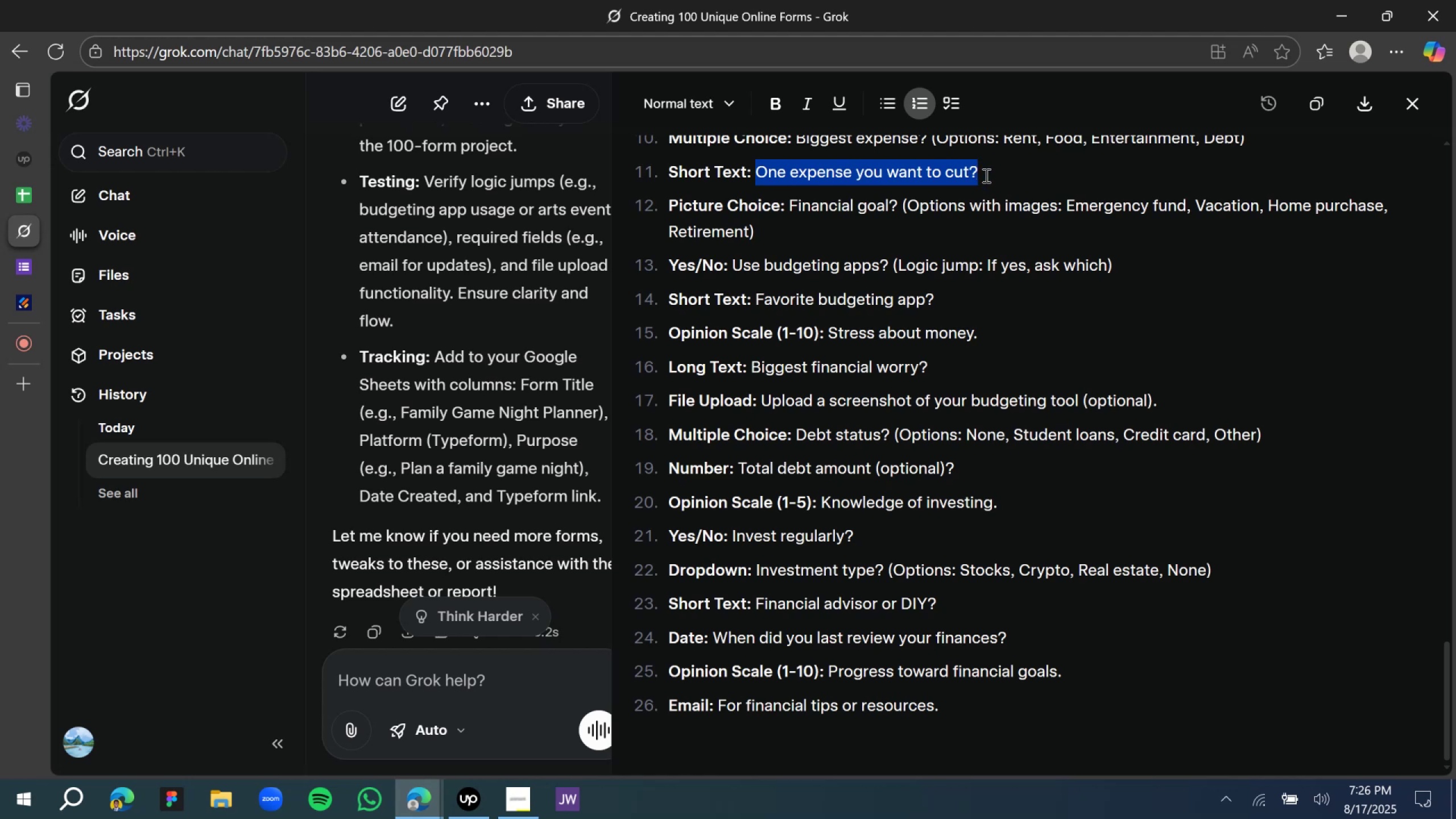 
key(Control+C)
 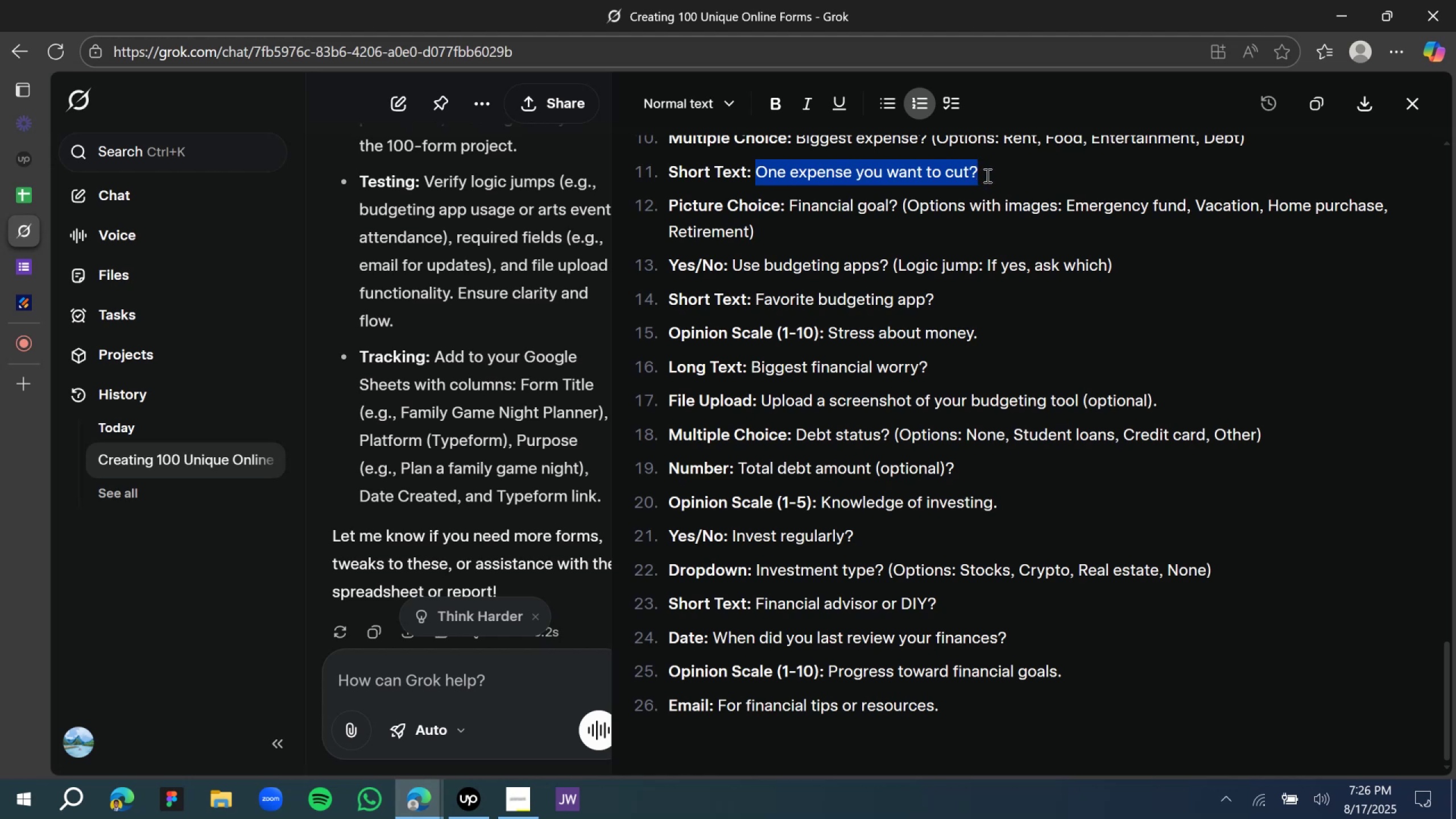 
key(Control+C)
 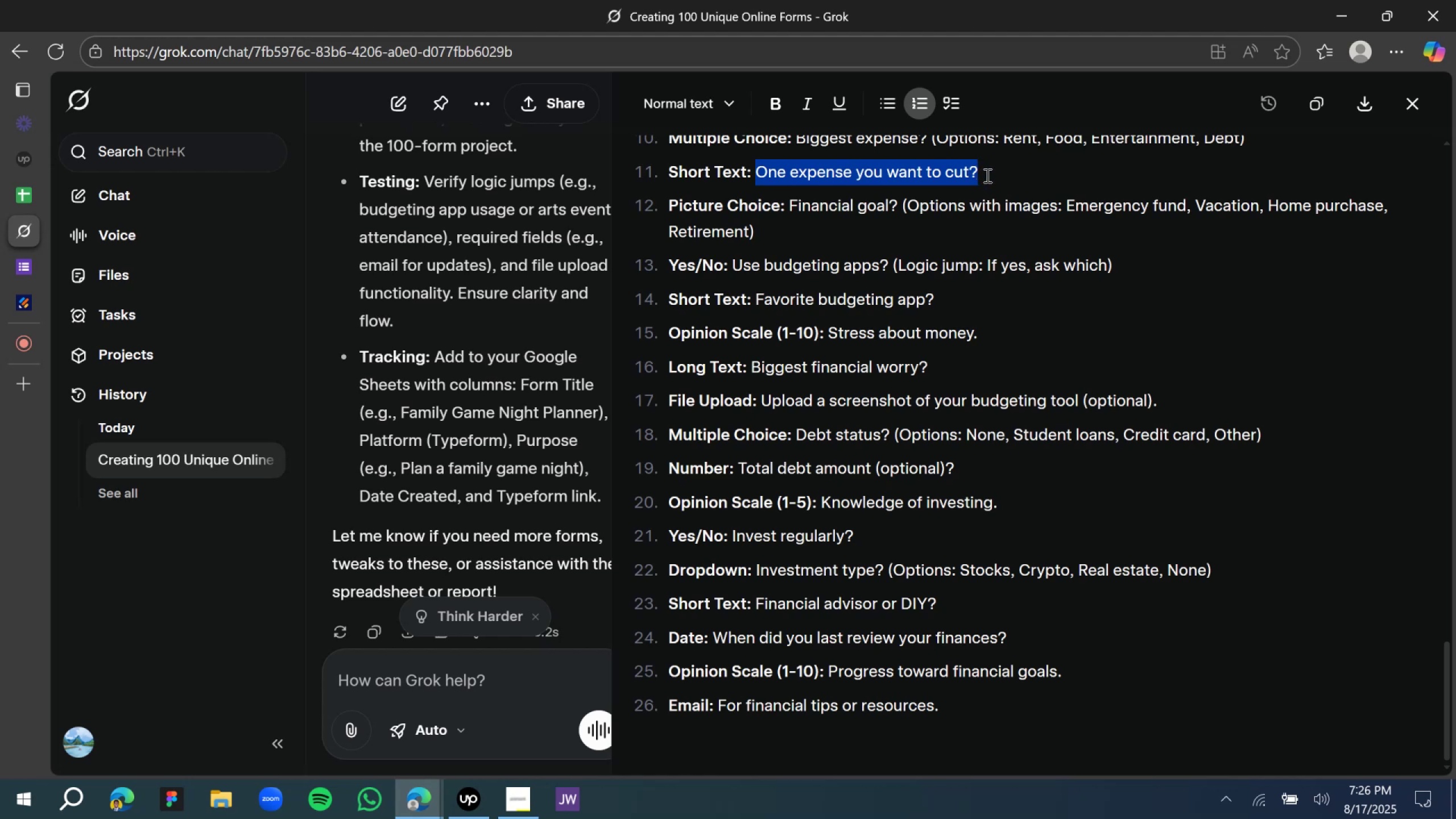 
key(Control+C)
 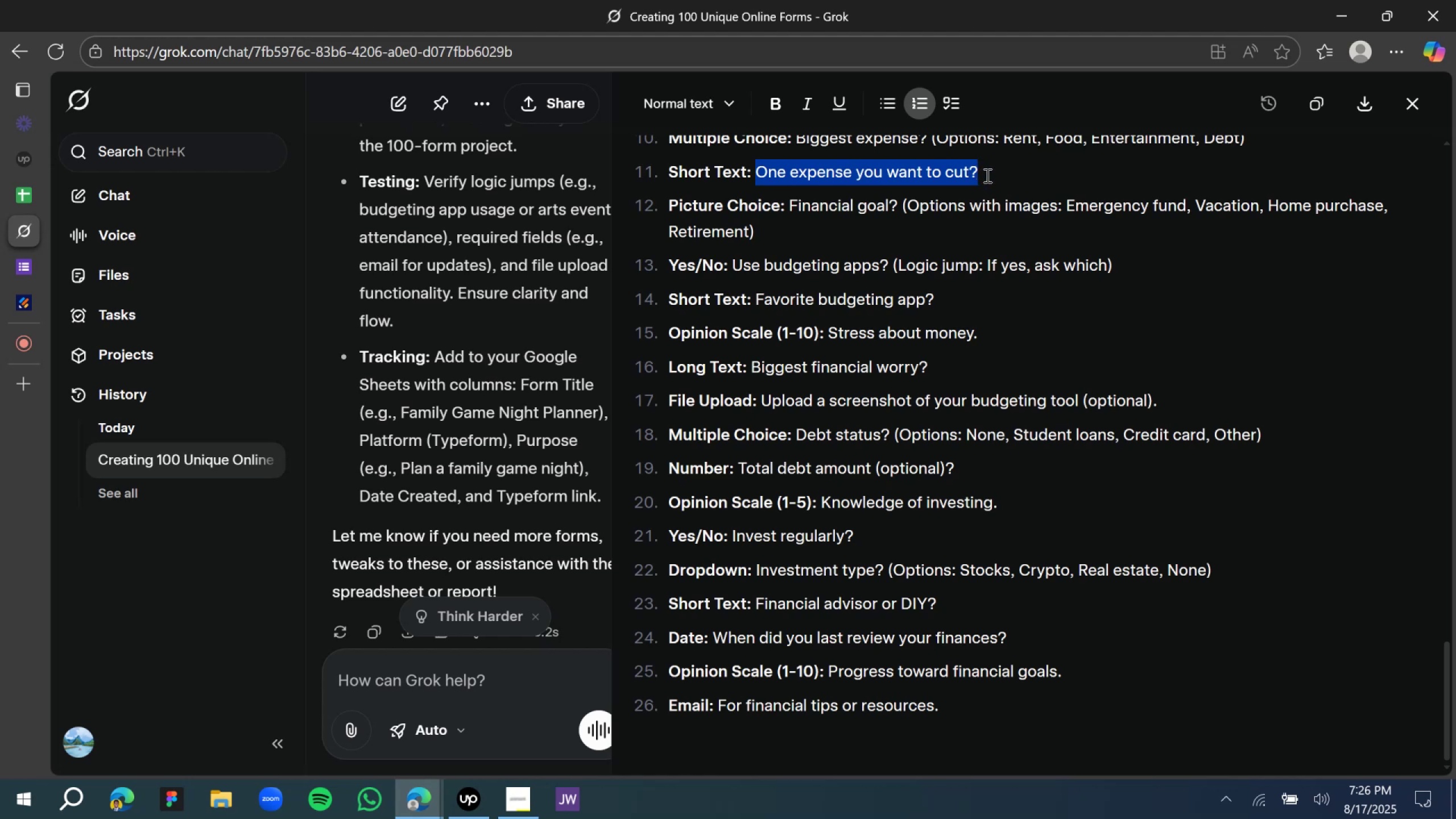 
key(Control+C)
 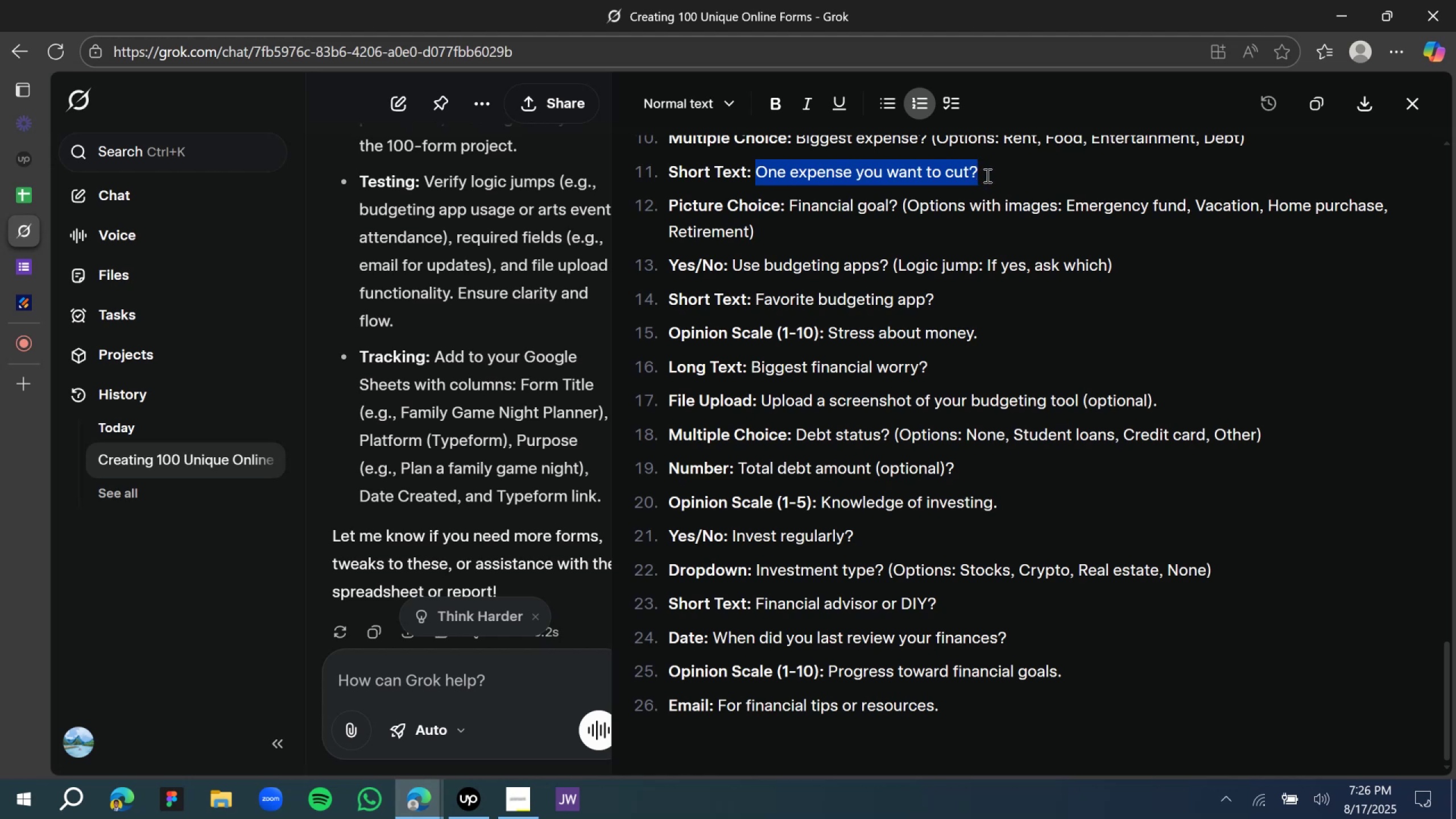 
key(Control+C)
 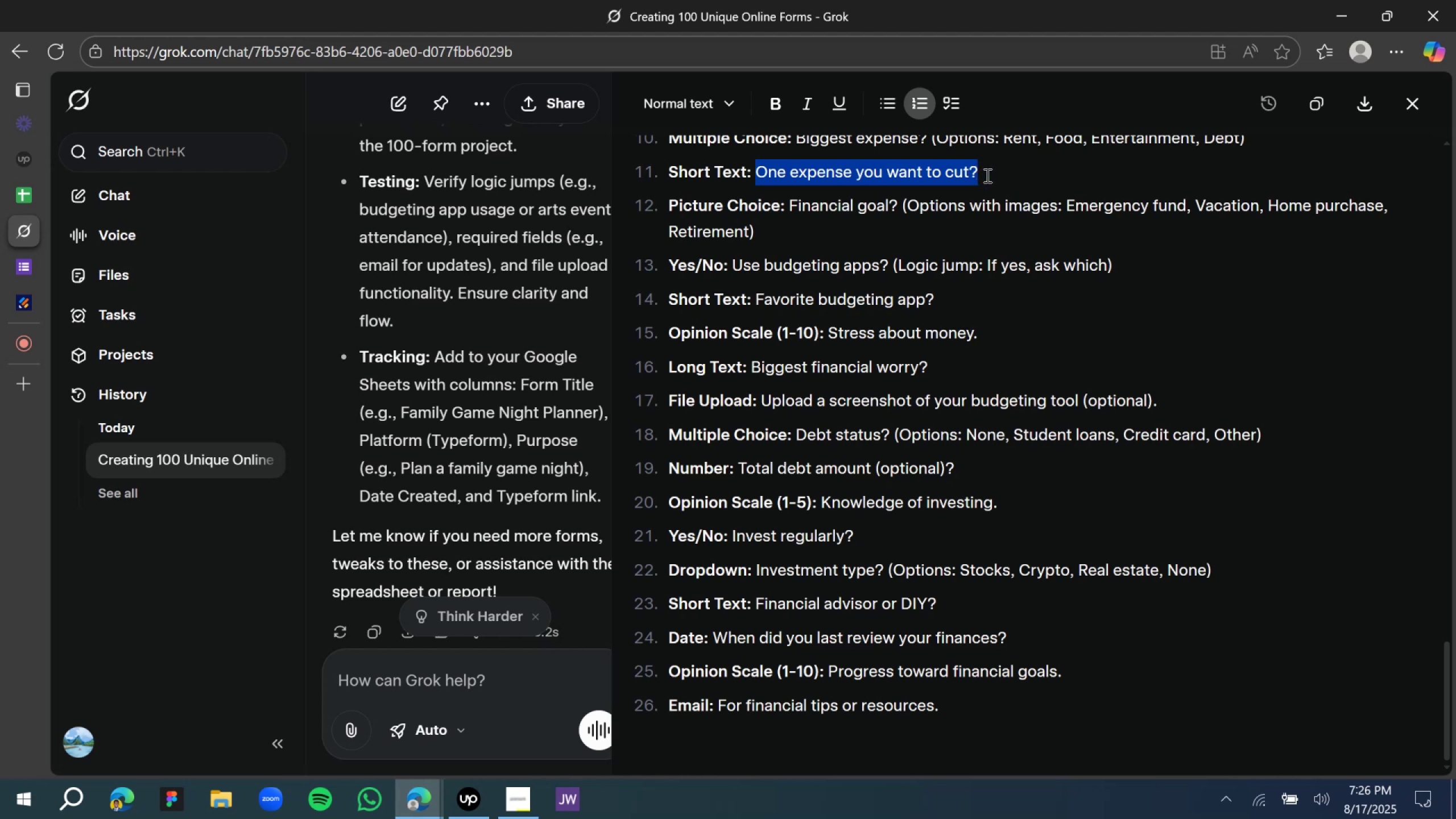 
key(Control+C)
 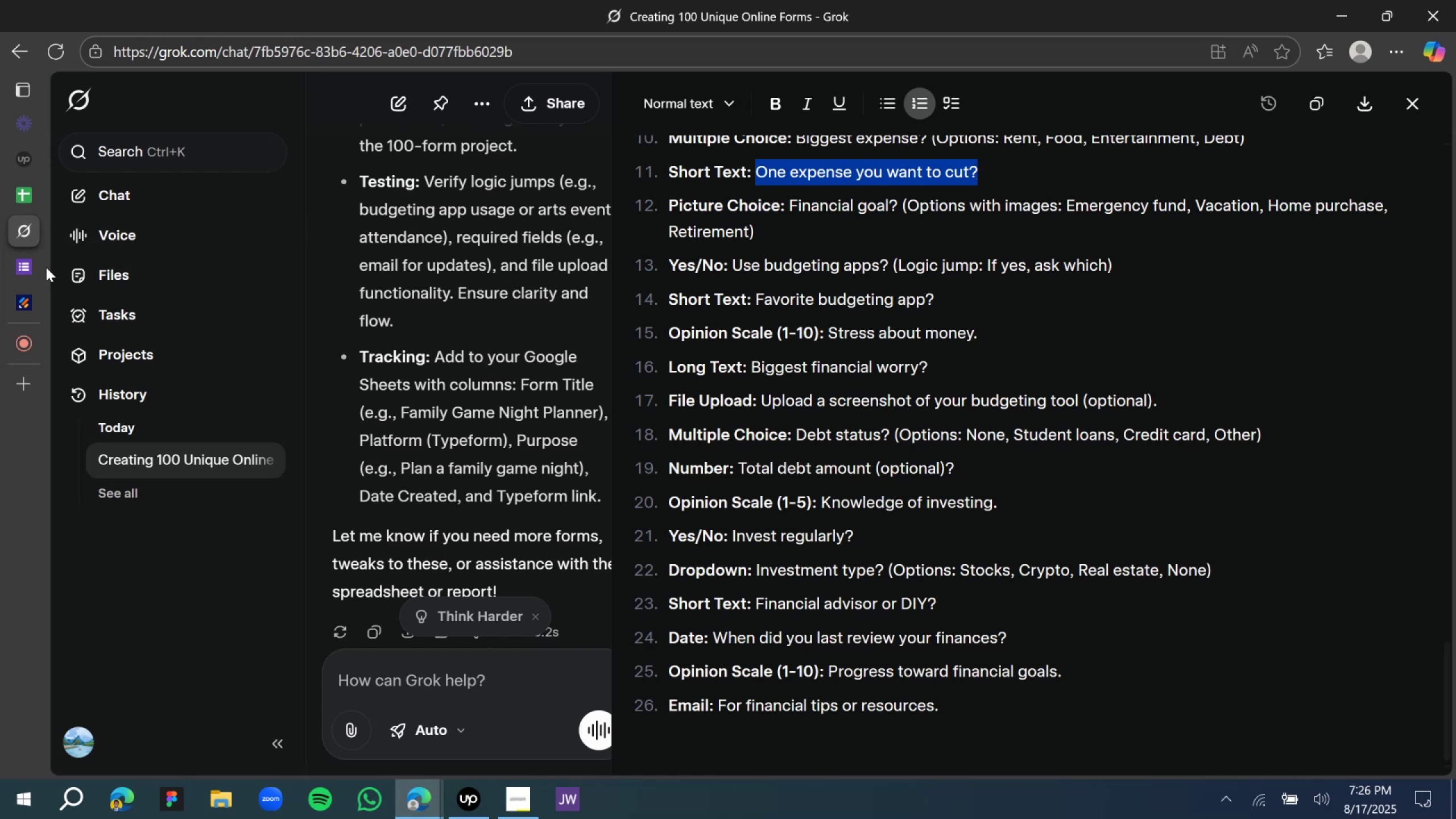 
left_click([37, 267])
 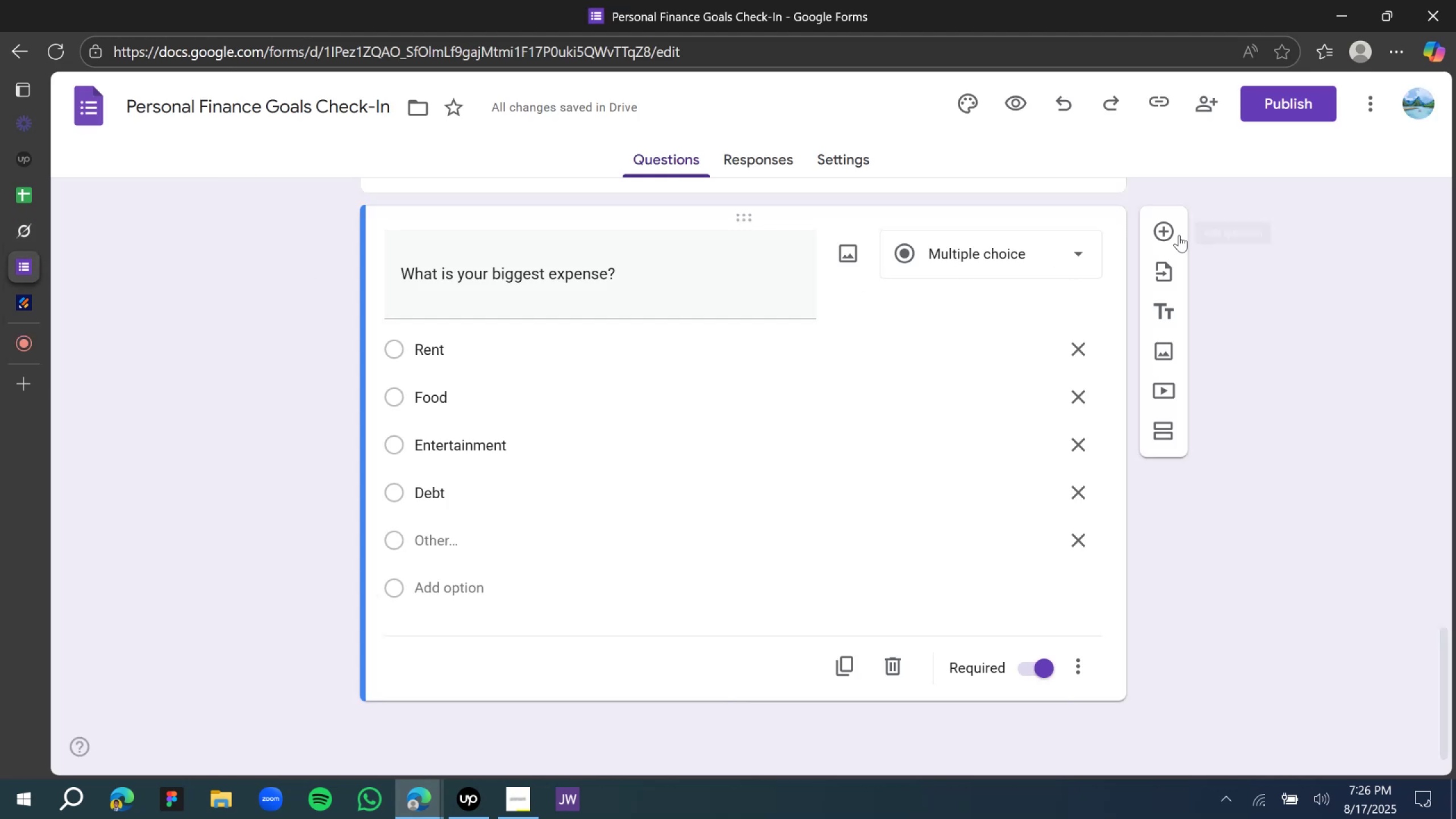 
left_click([1163, 229])
 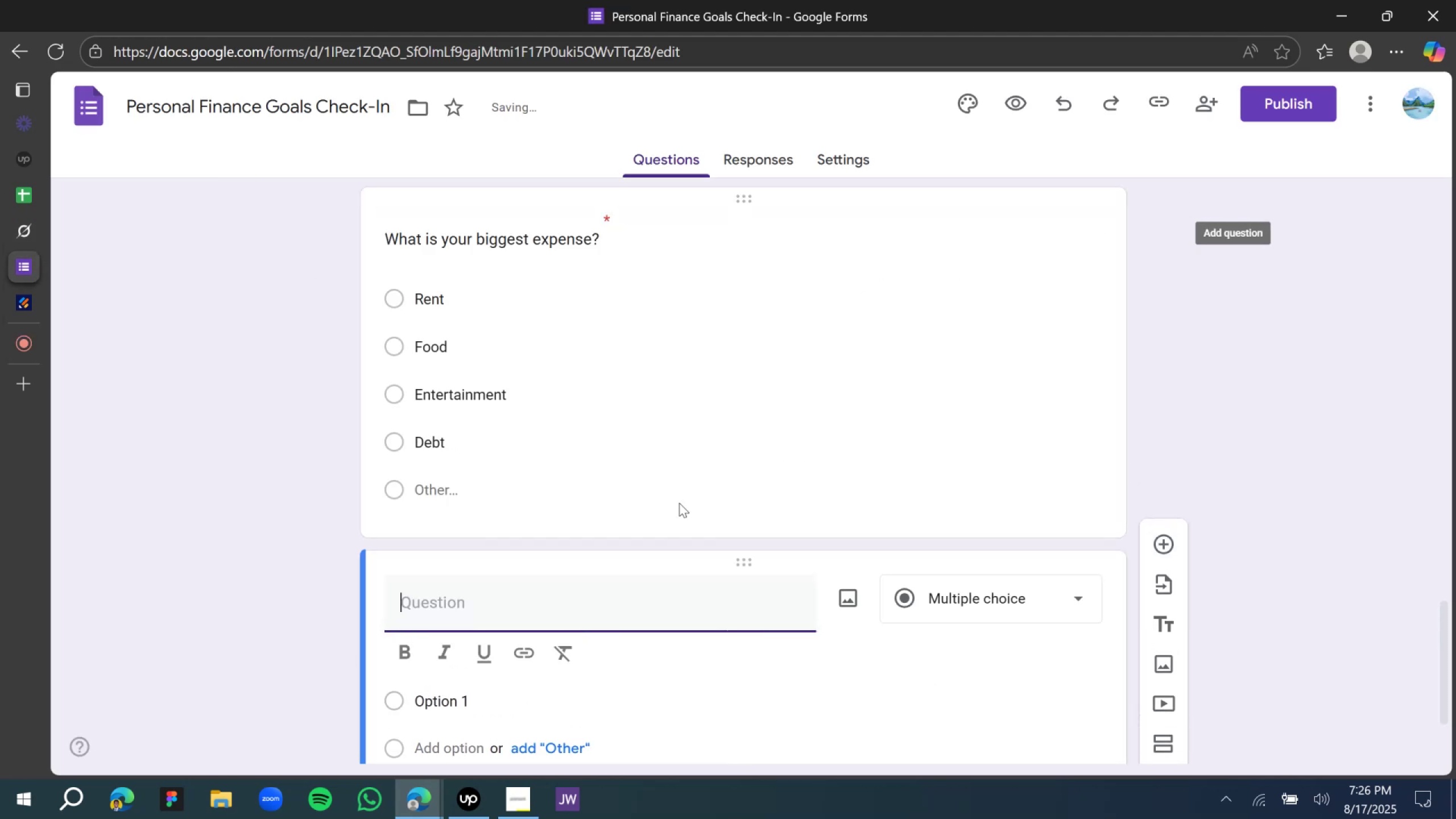 
key(Control+V)
 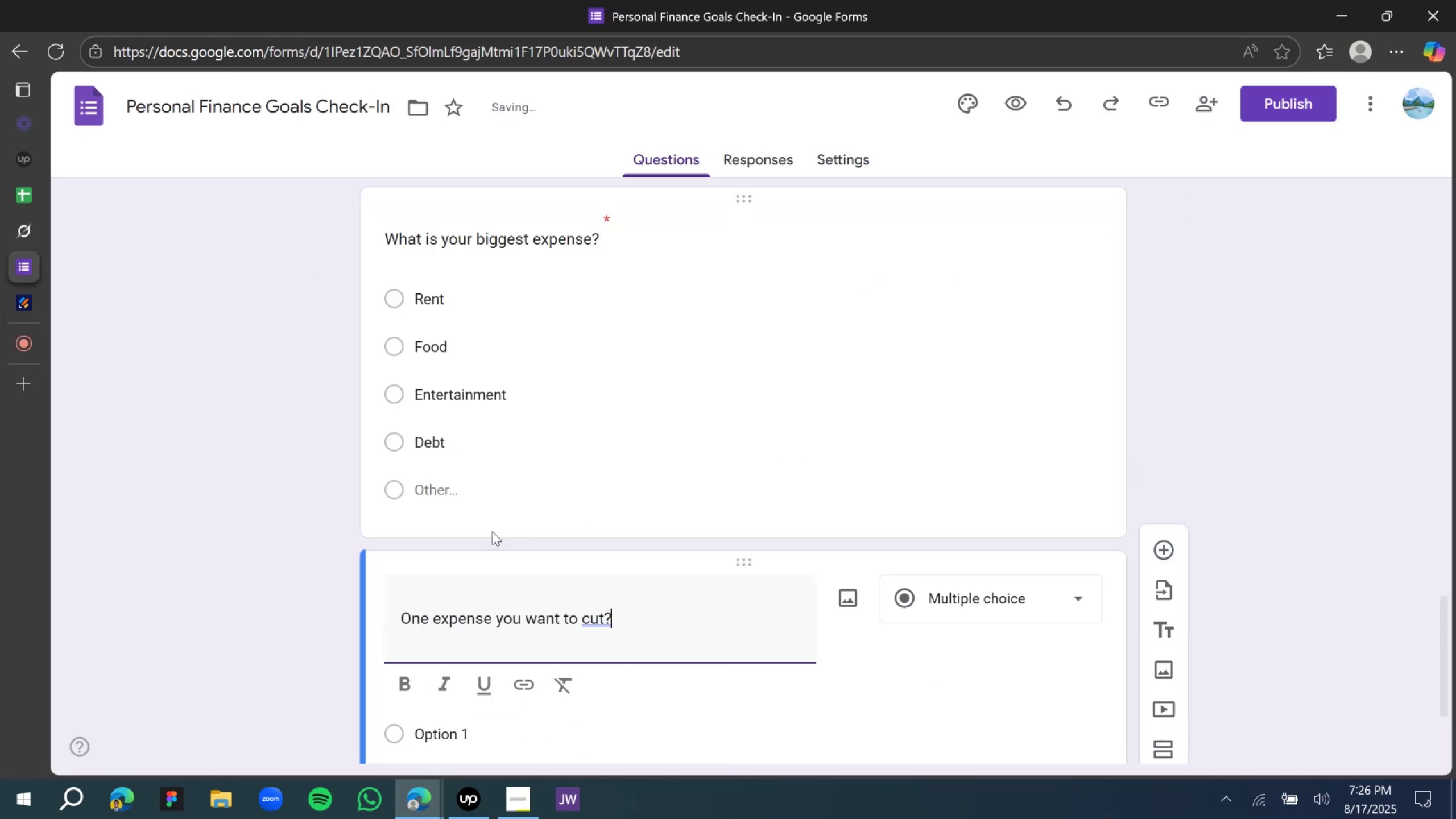 
scroll: coordinate [448, 551], scroll_direction: down, amount: 3.0
 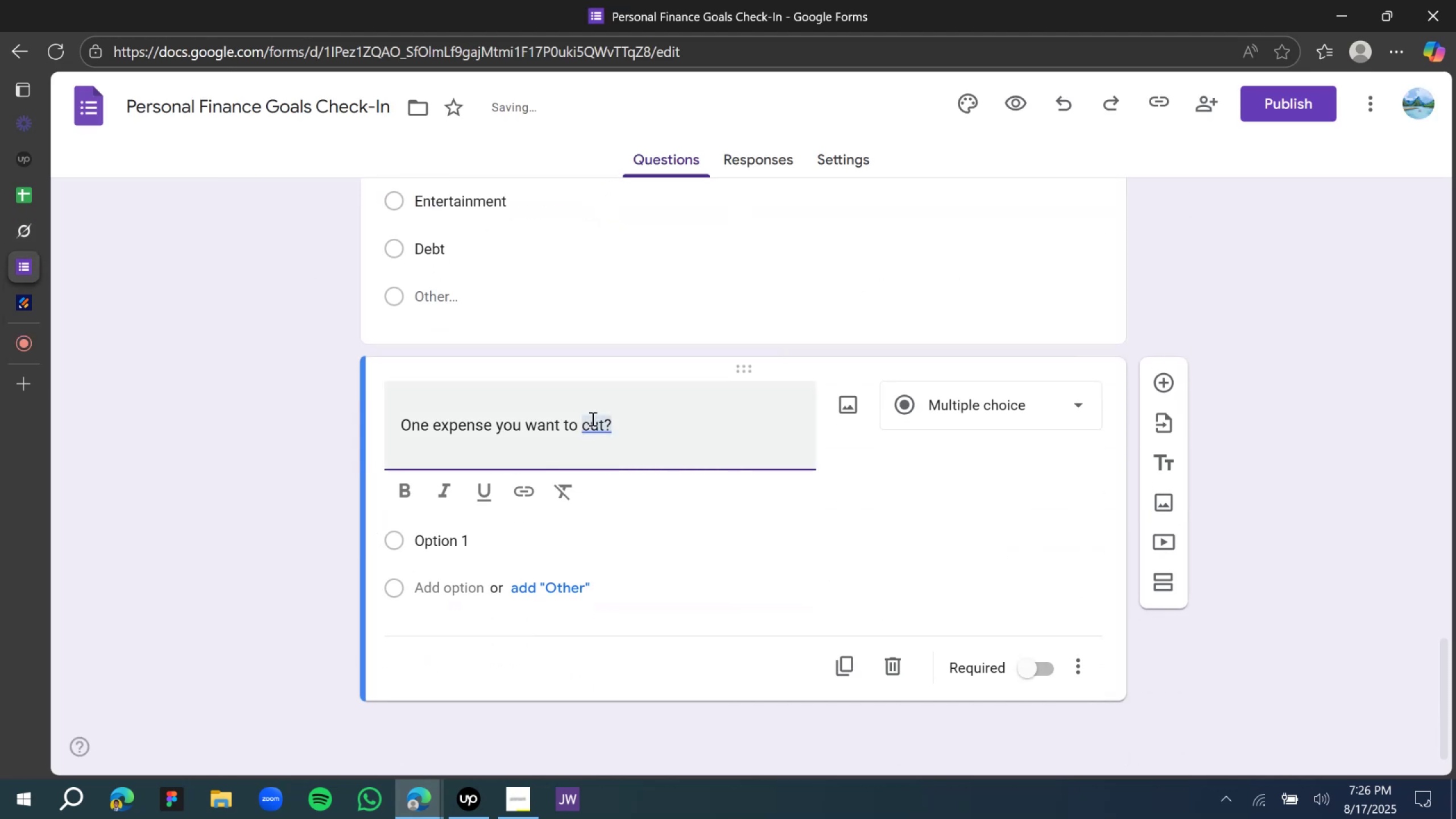 
left_click([601, 421])
 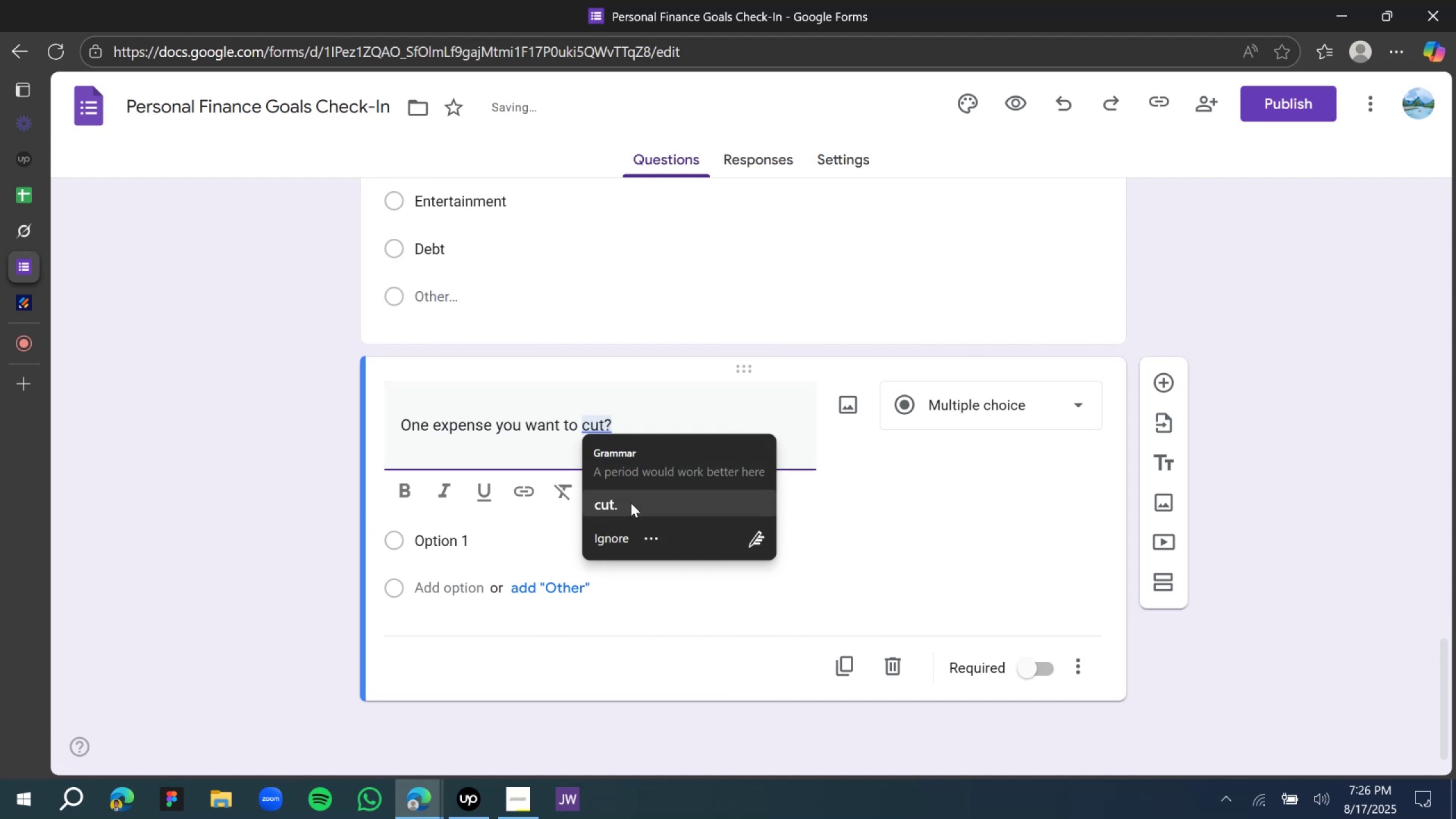 
left_click([631, 503])
 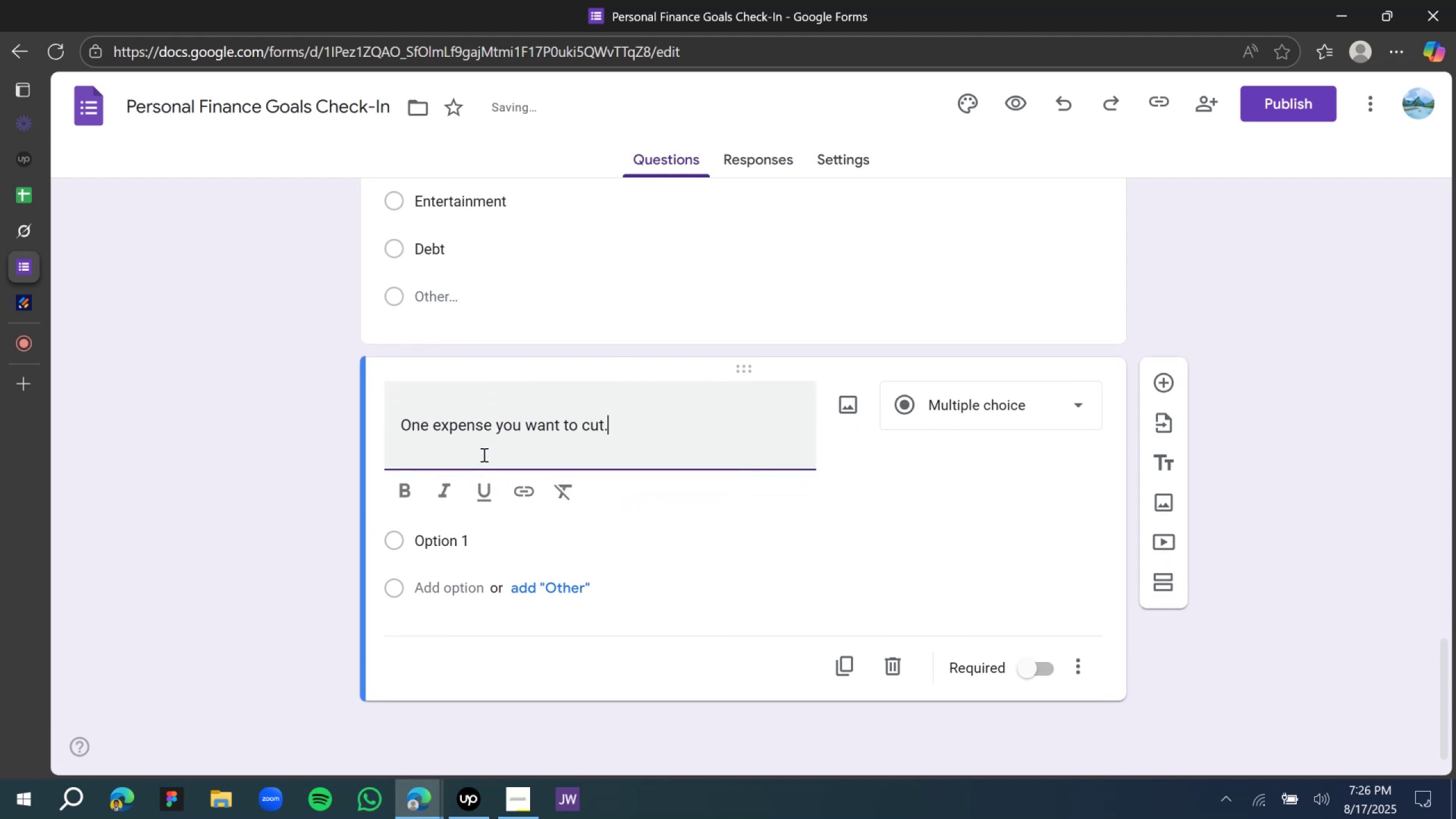 
key(Backspace)
 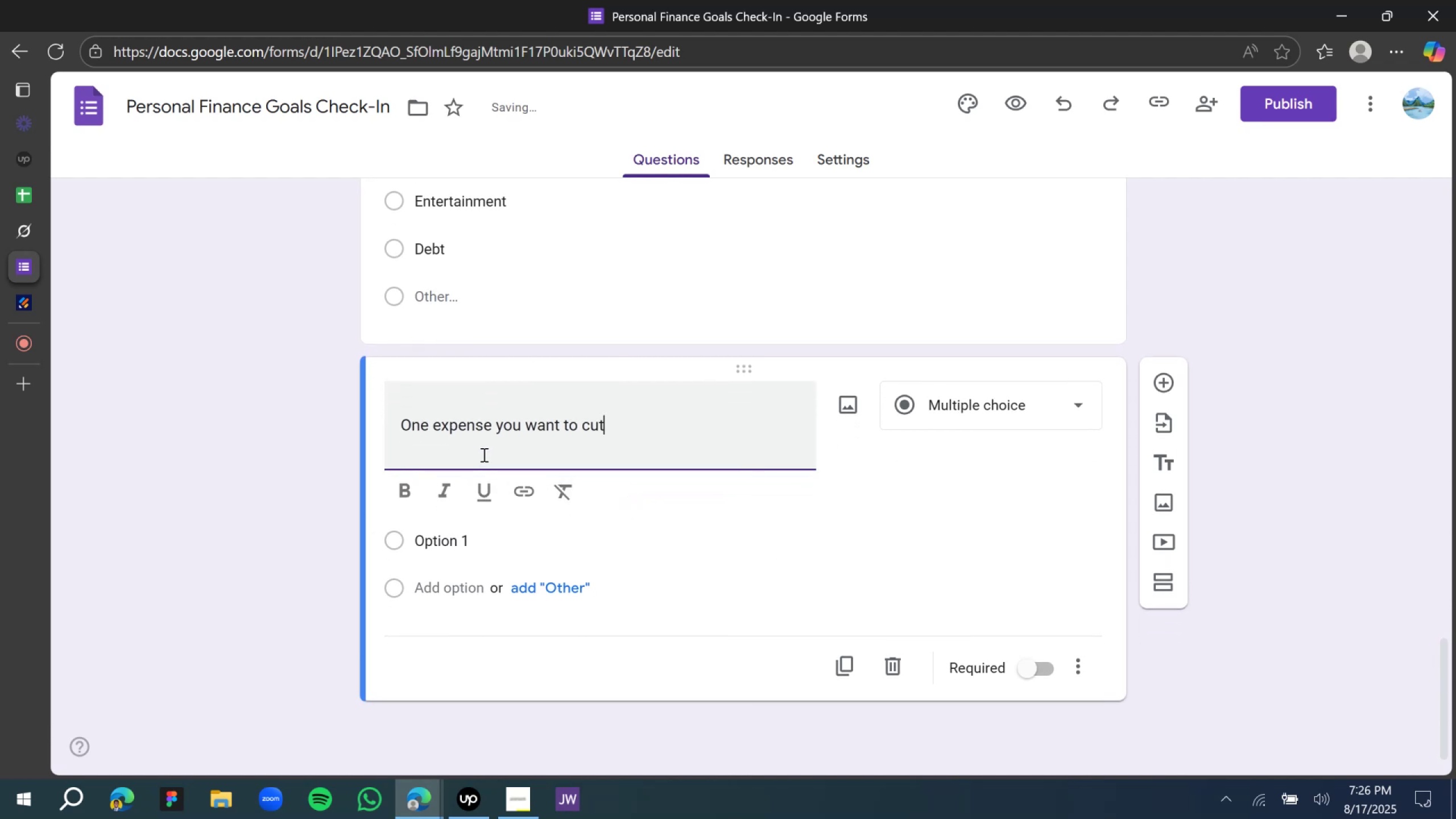 
key(Shift+Slash)
 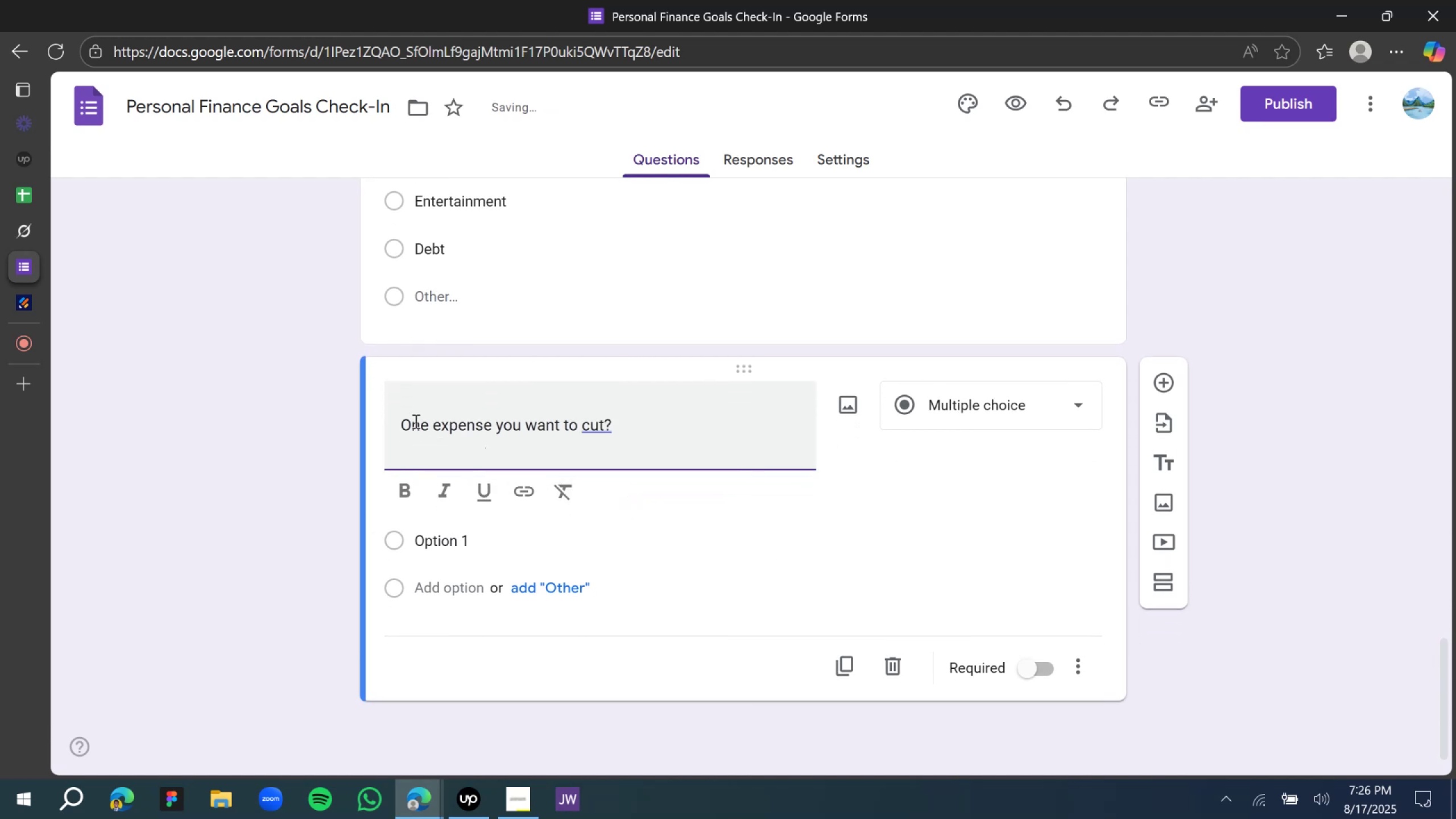 
left_click([410, 426])
 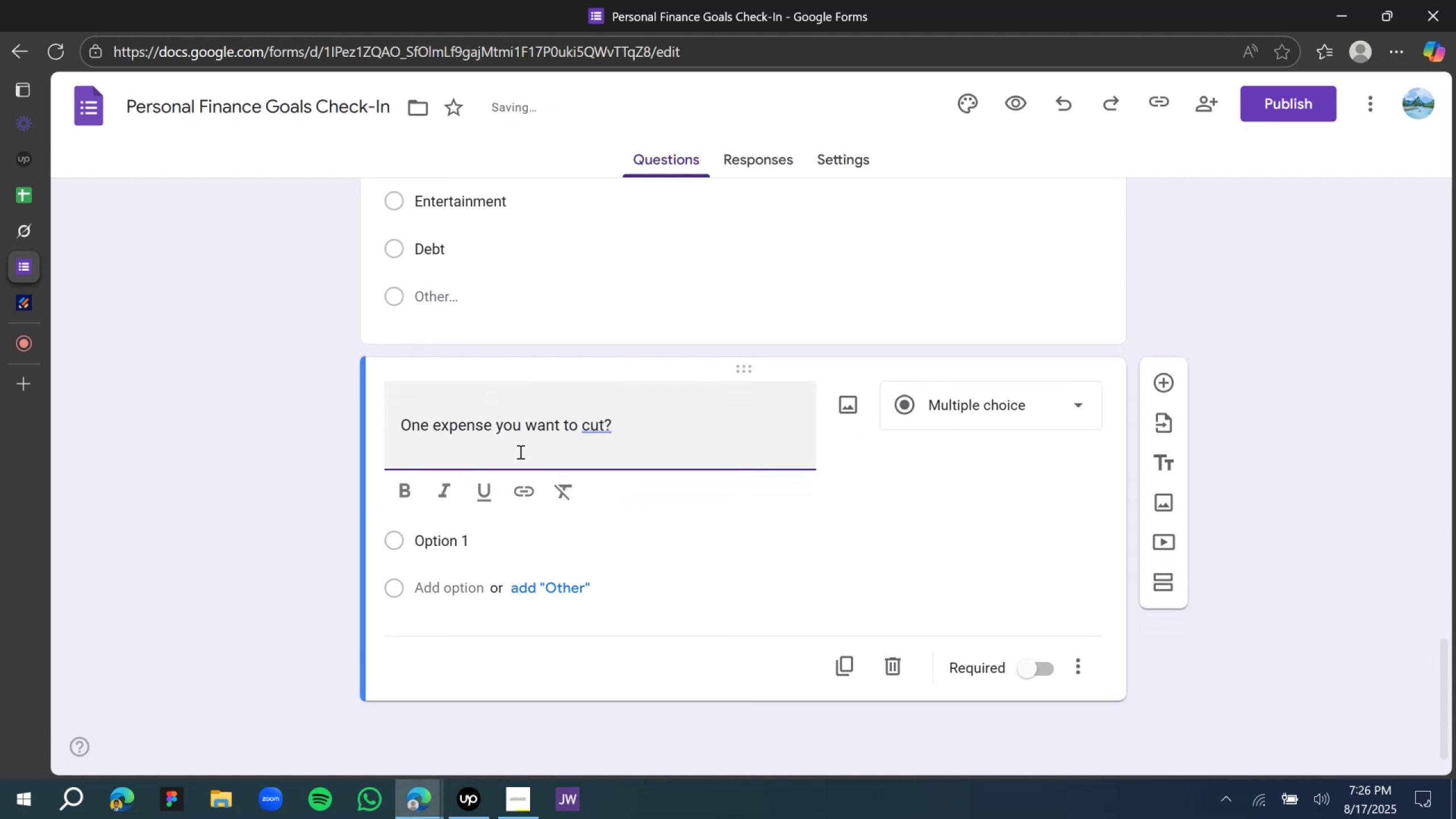 
key(Backspace)
type(What u)
key(Backspace)
type(is that o)
 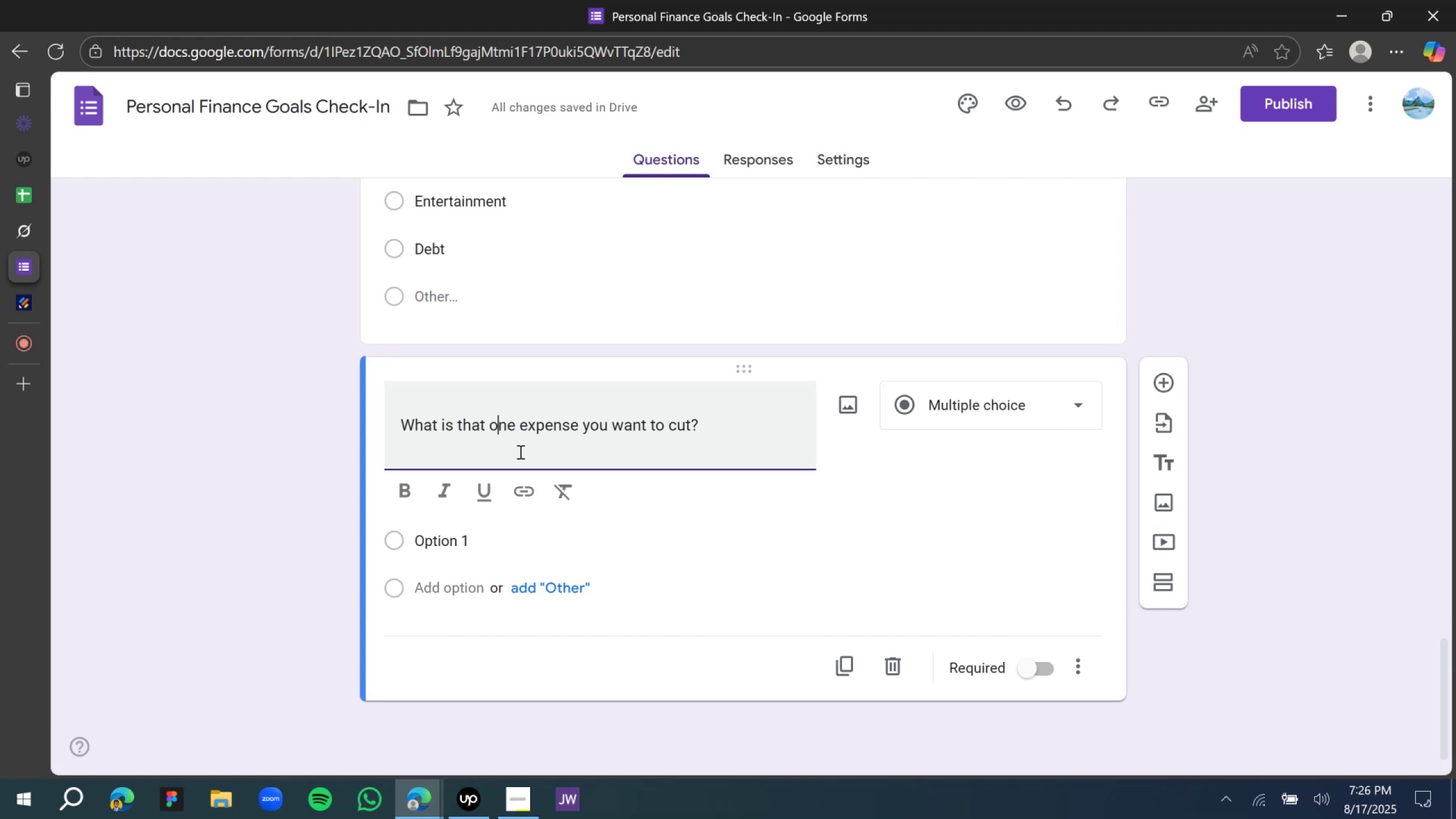 
left_click([952, 413])
 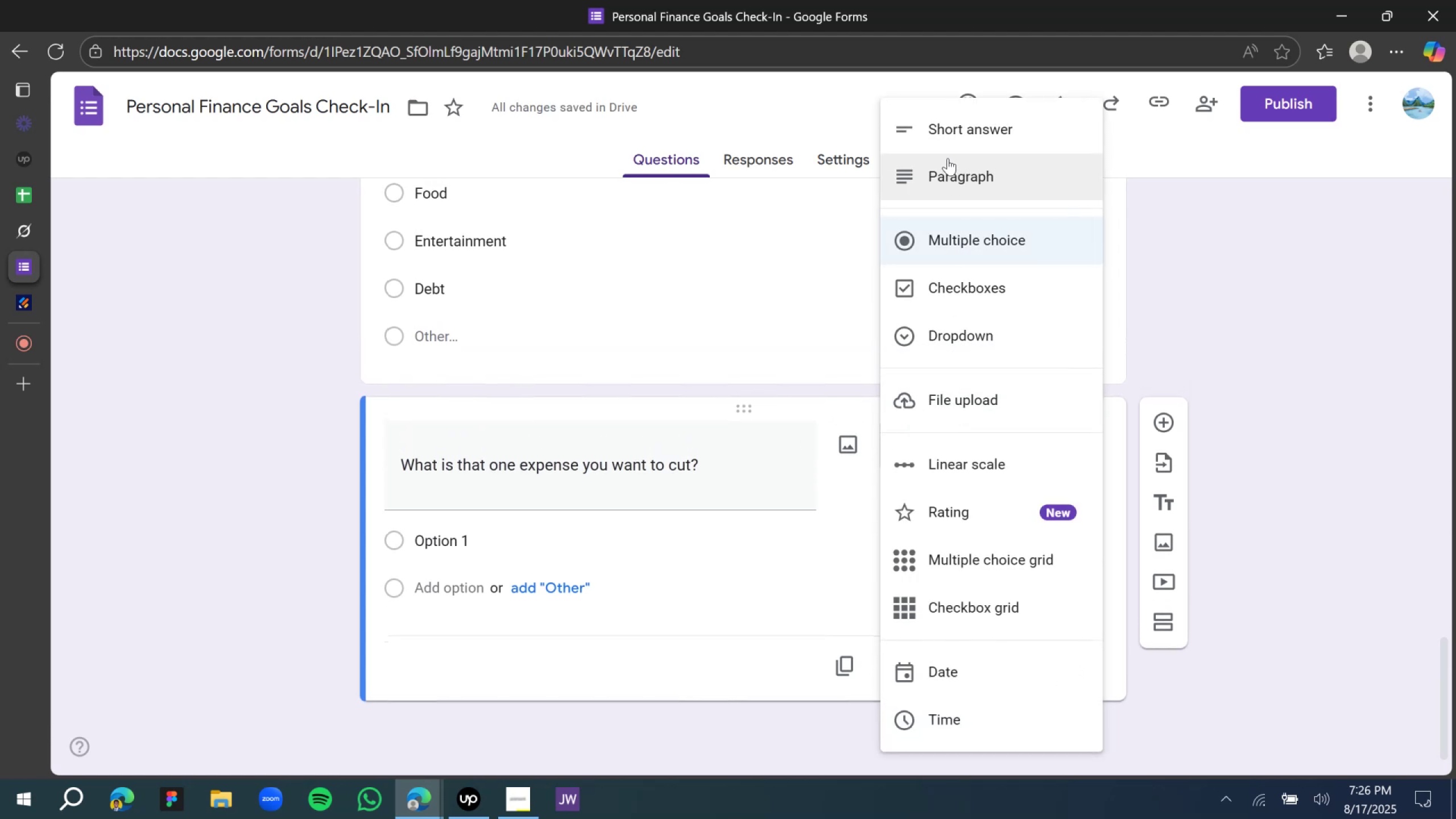 
left_click([945, 138])
 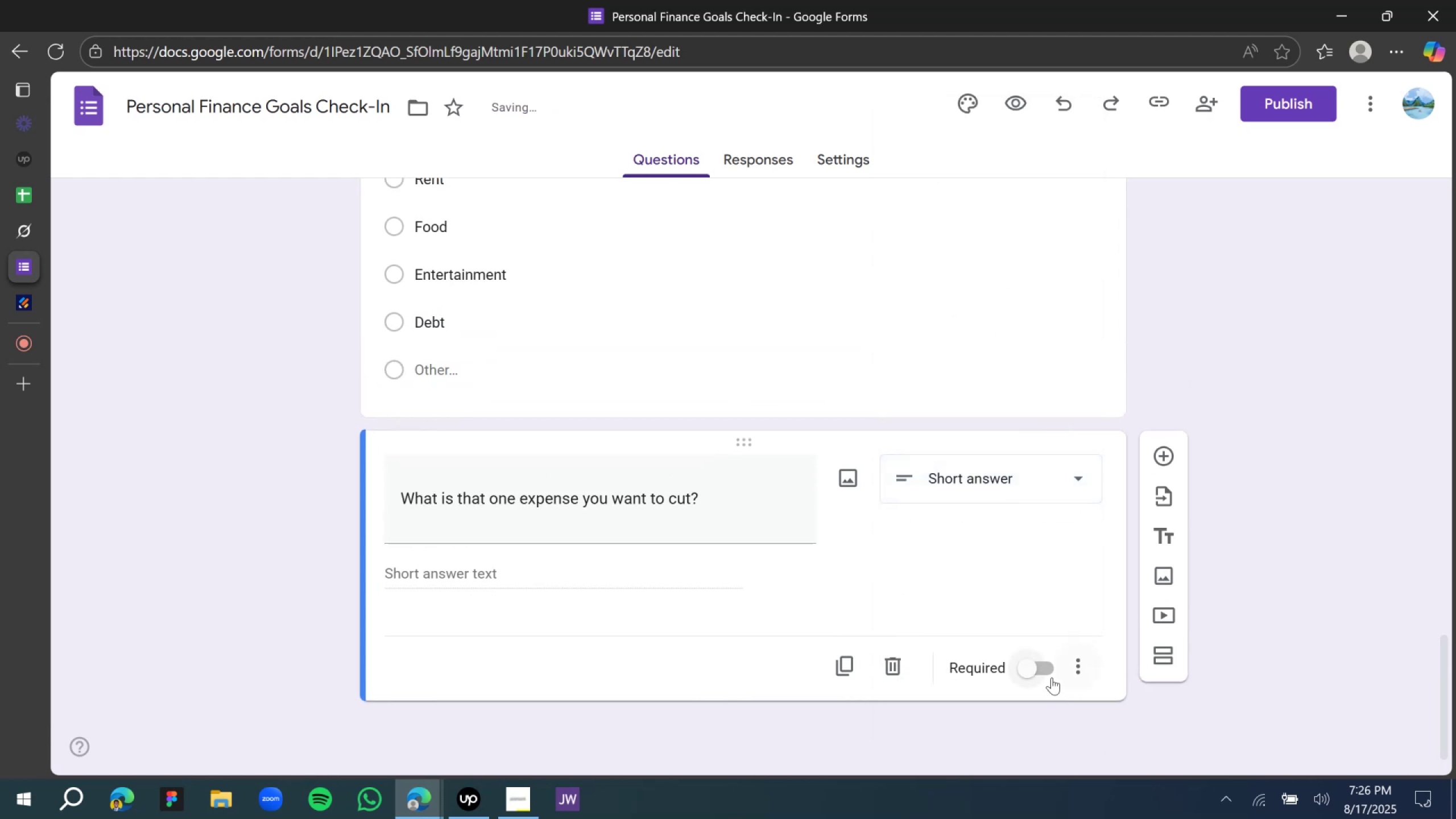 
left_click([1041, 671])
 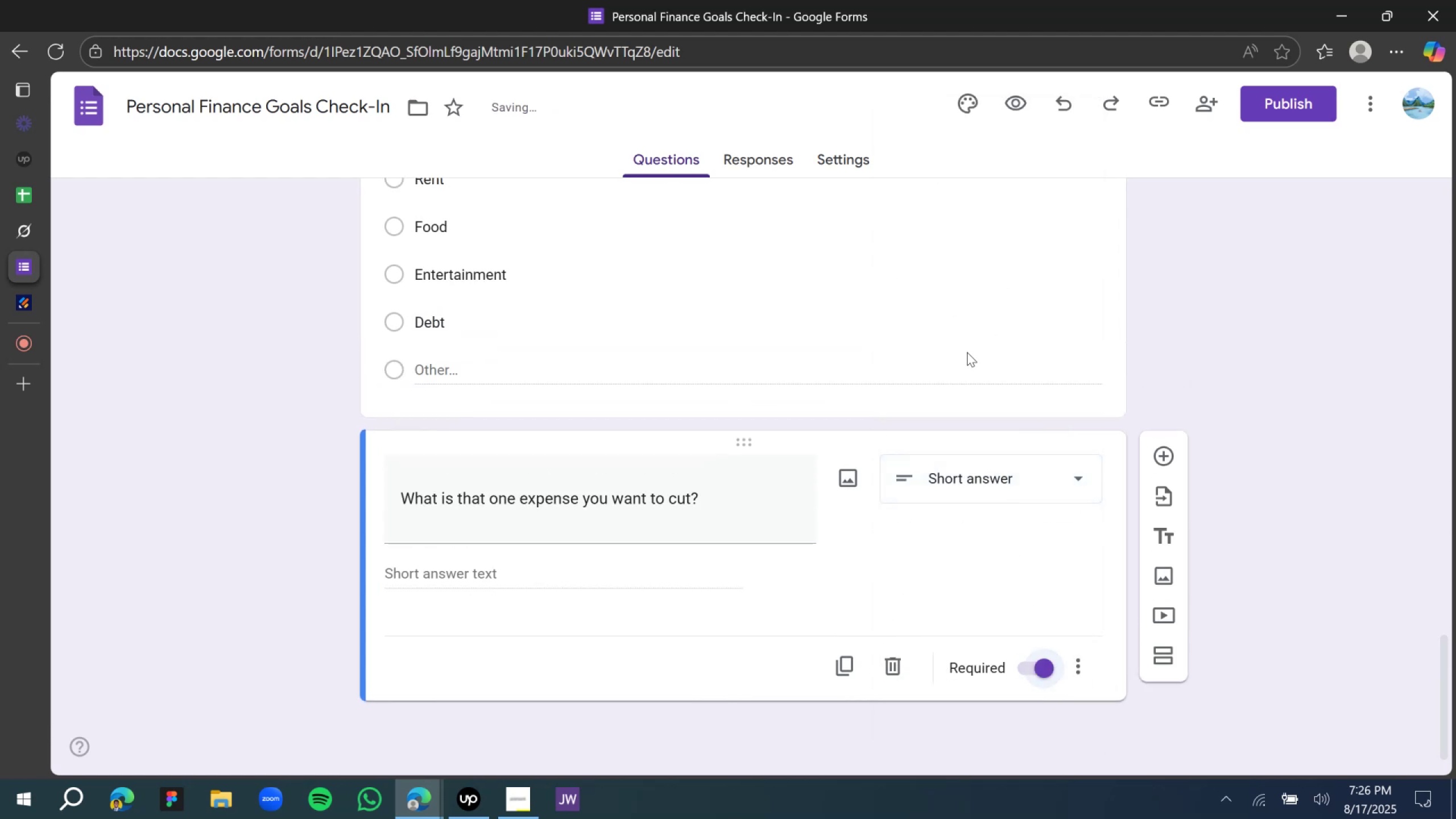 
scroll: coordinate [965, 352], scroll_direction: up, amount: 2.0
 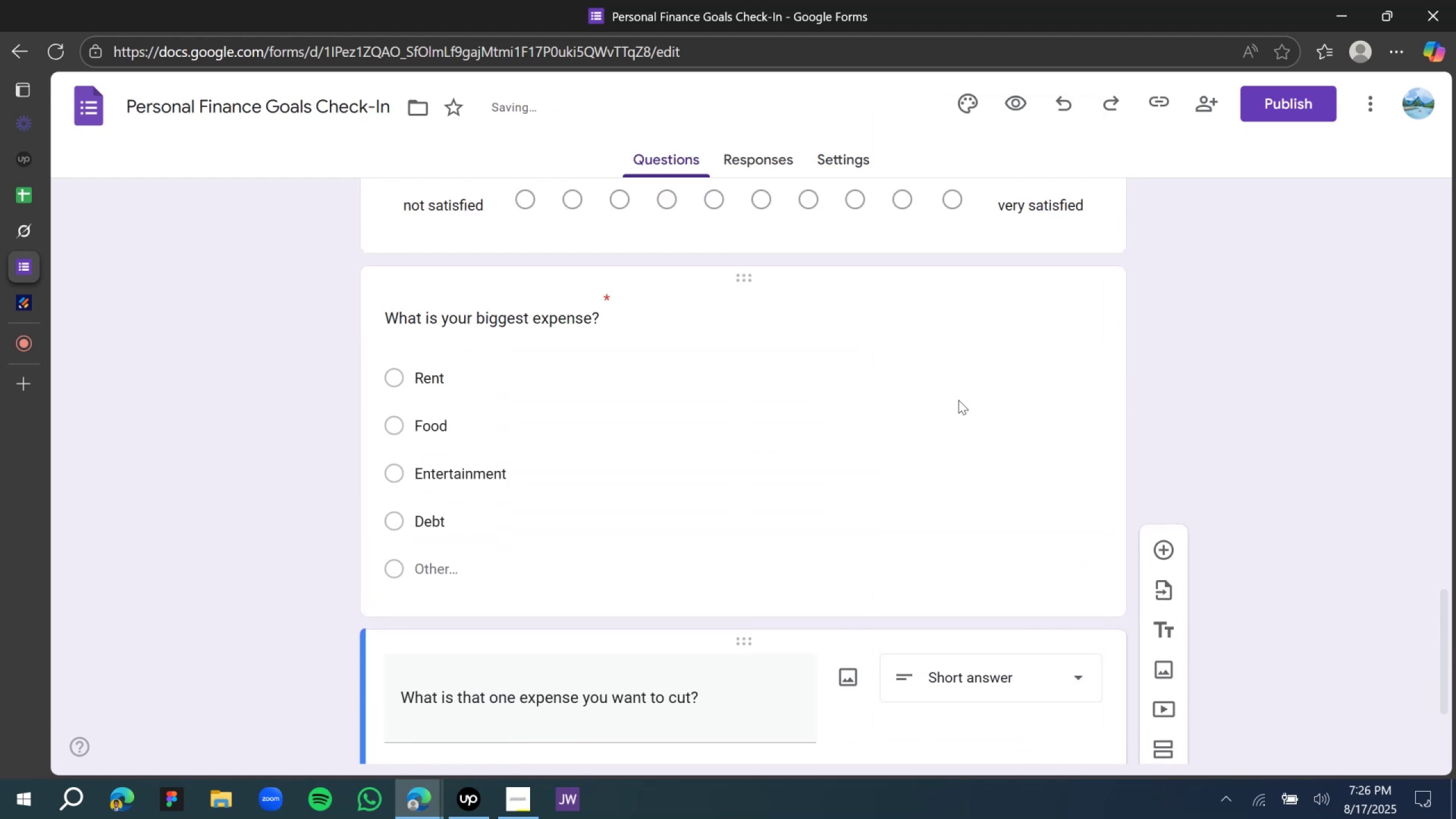 
scroll: coordinate [954, 406], scroll_direction: down, amount: 4.0
 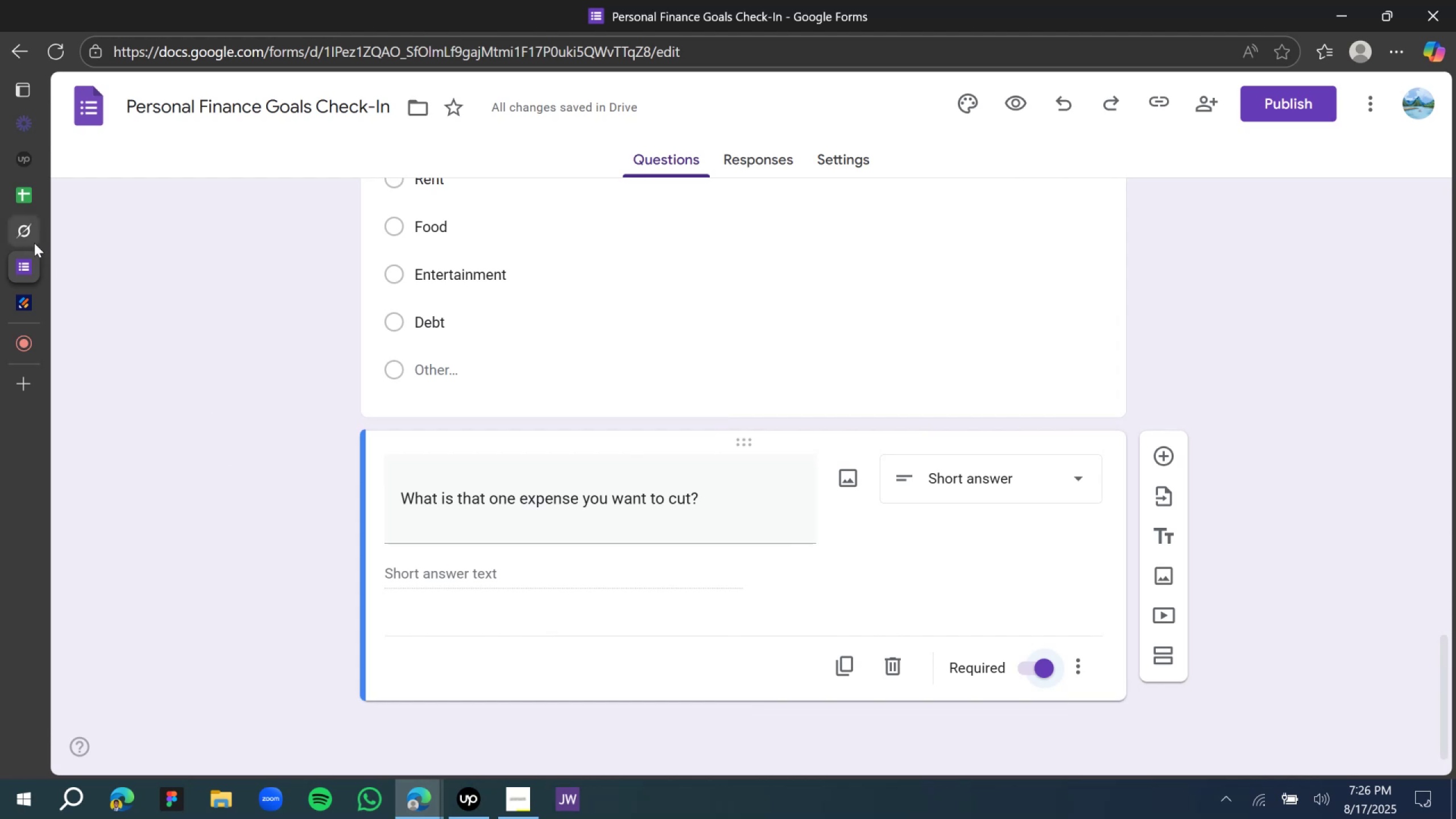 
left_click([26, 226])
 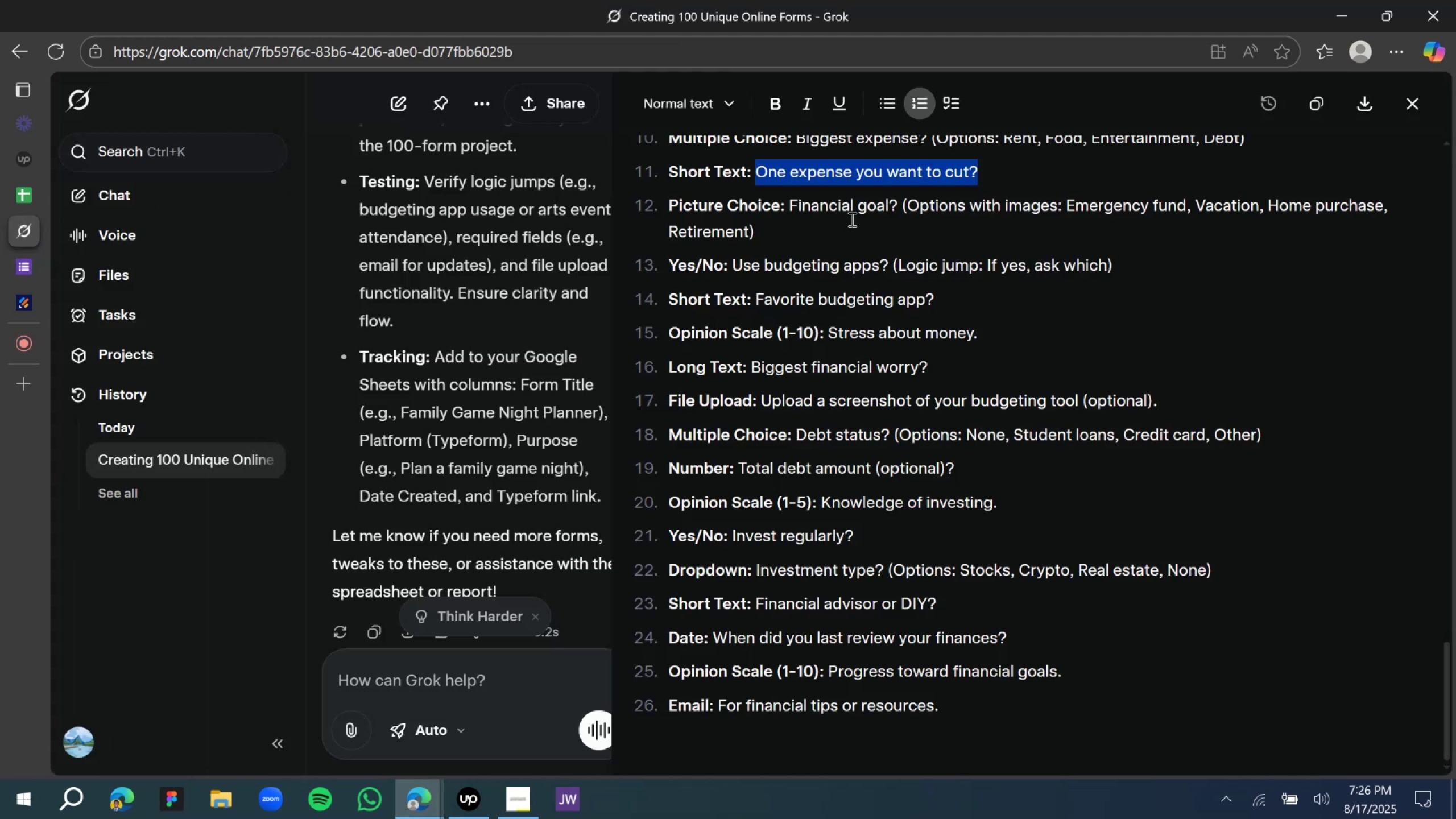 
left_click([849, 208])
 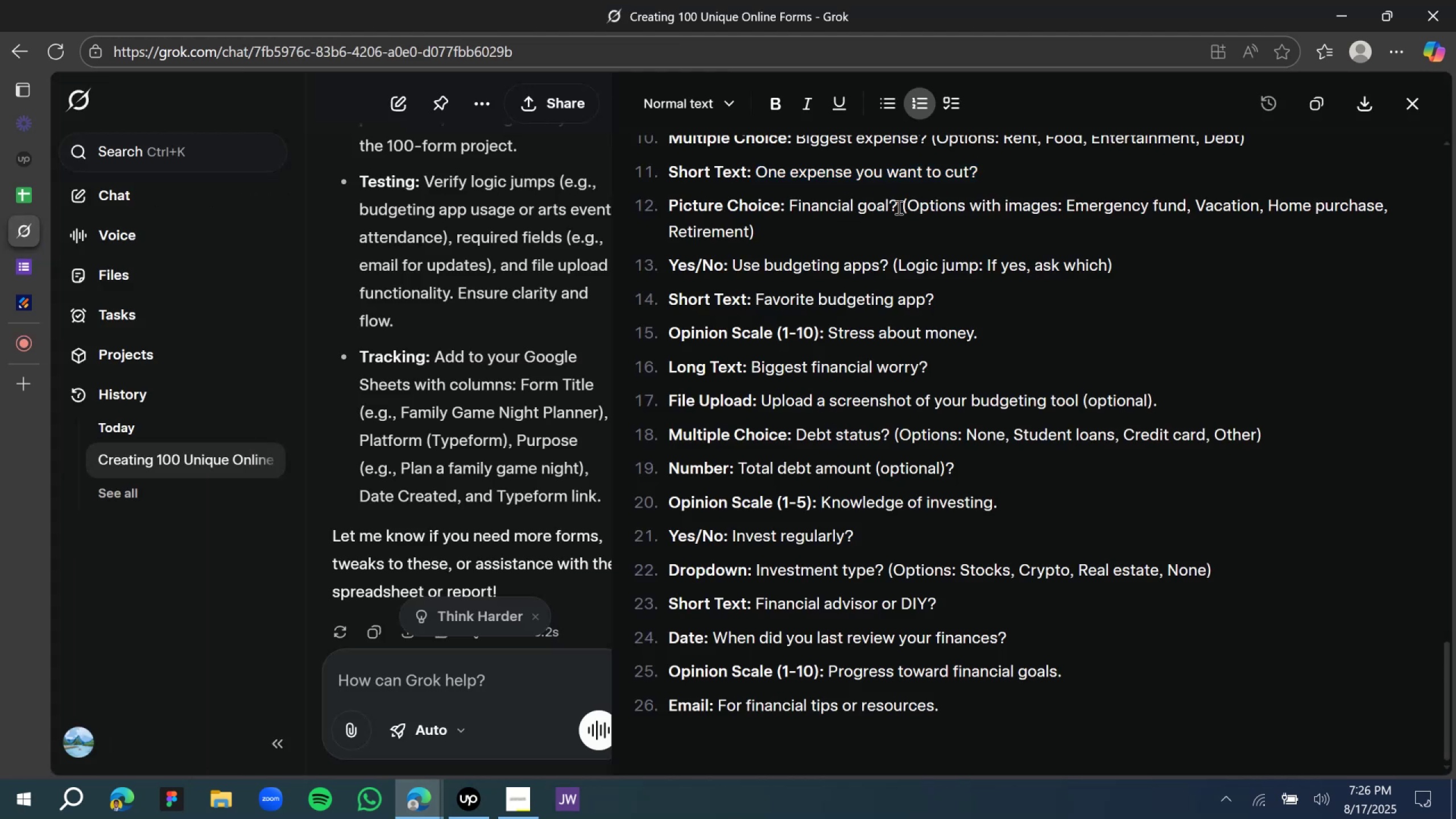 
left_click_drag(start_coordinate=[899, 202], to_coordinate=[789, 209])
 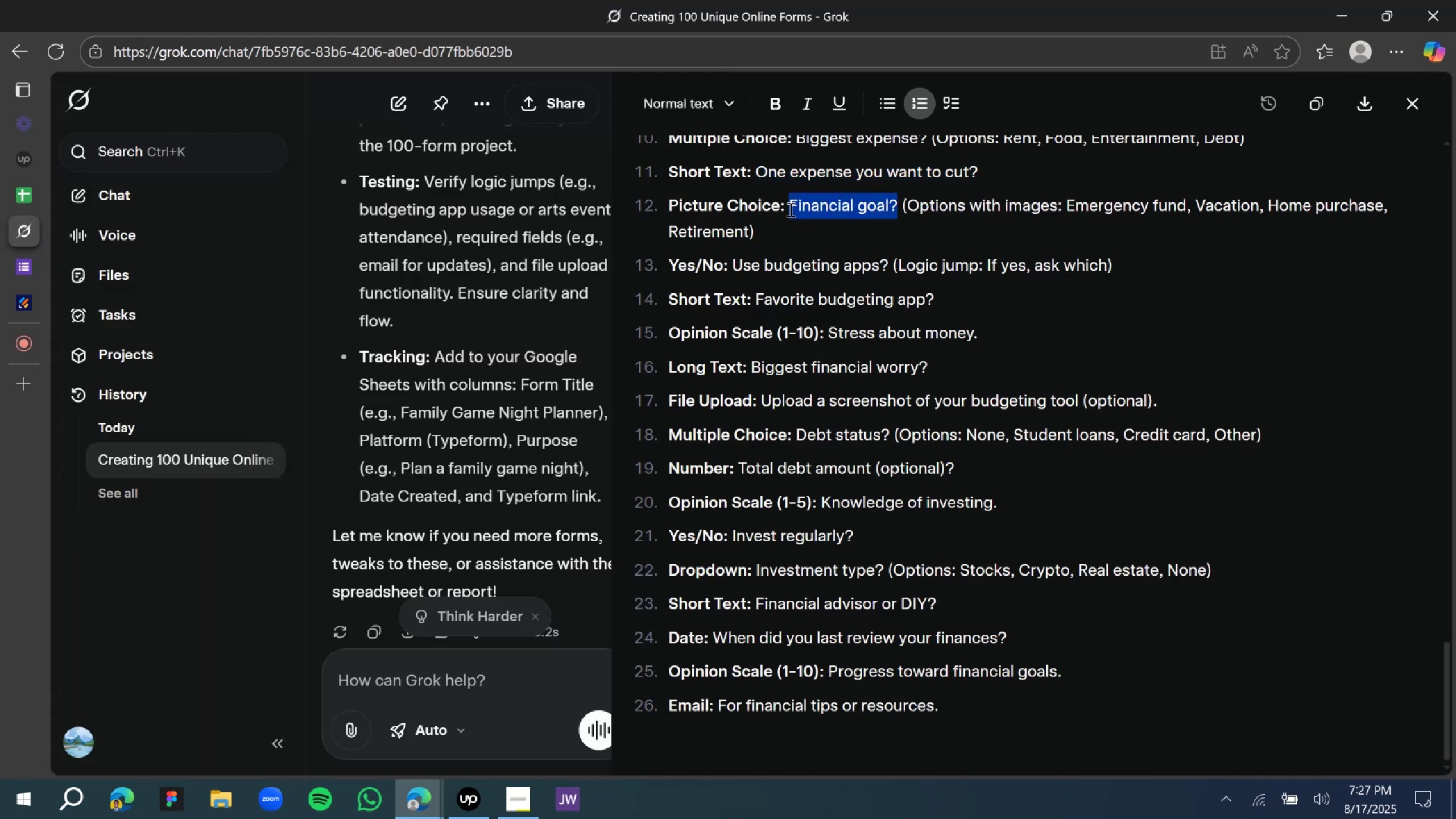 
key(Control+C)
 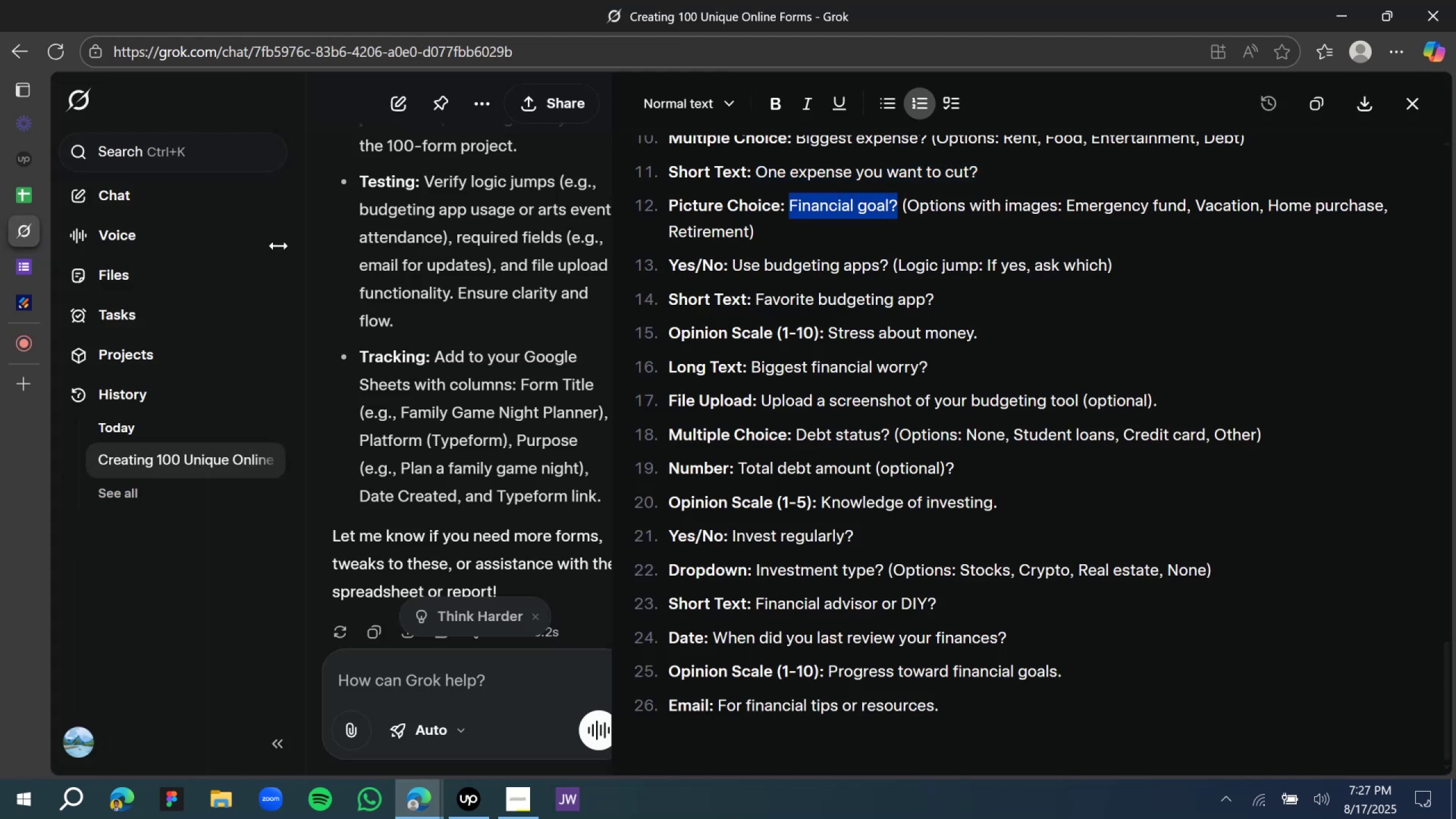 
key(Control+C)
 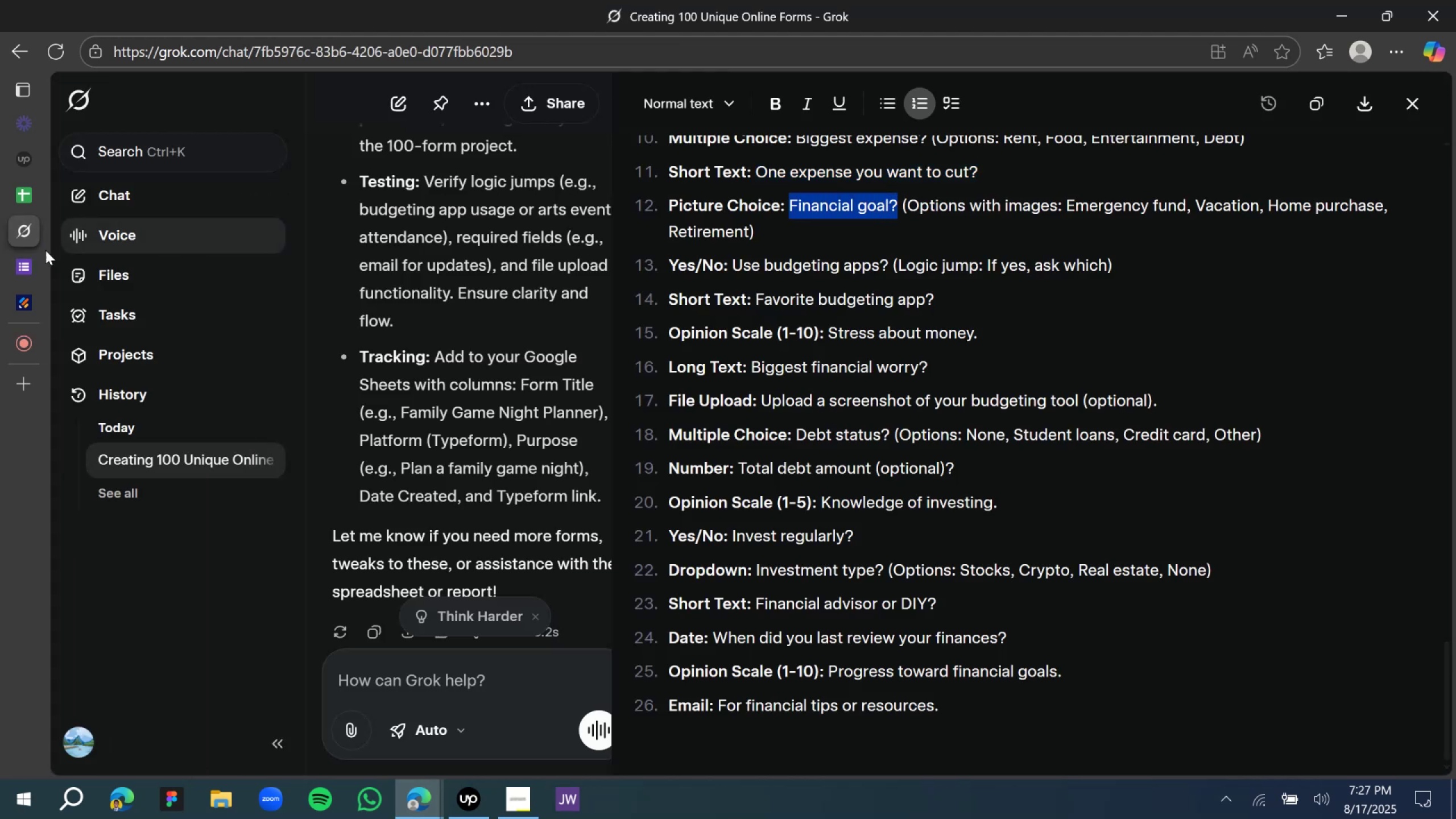 
key(Control+C)
 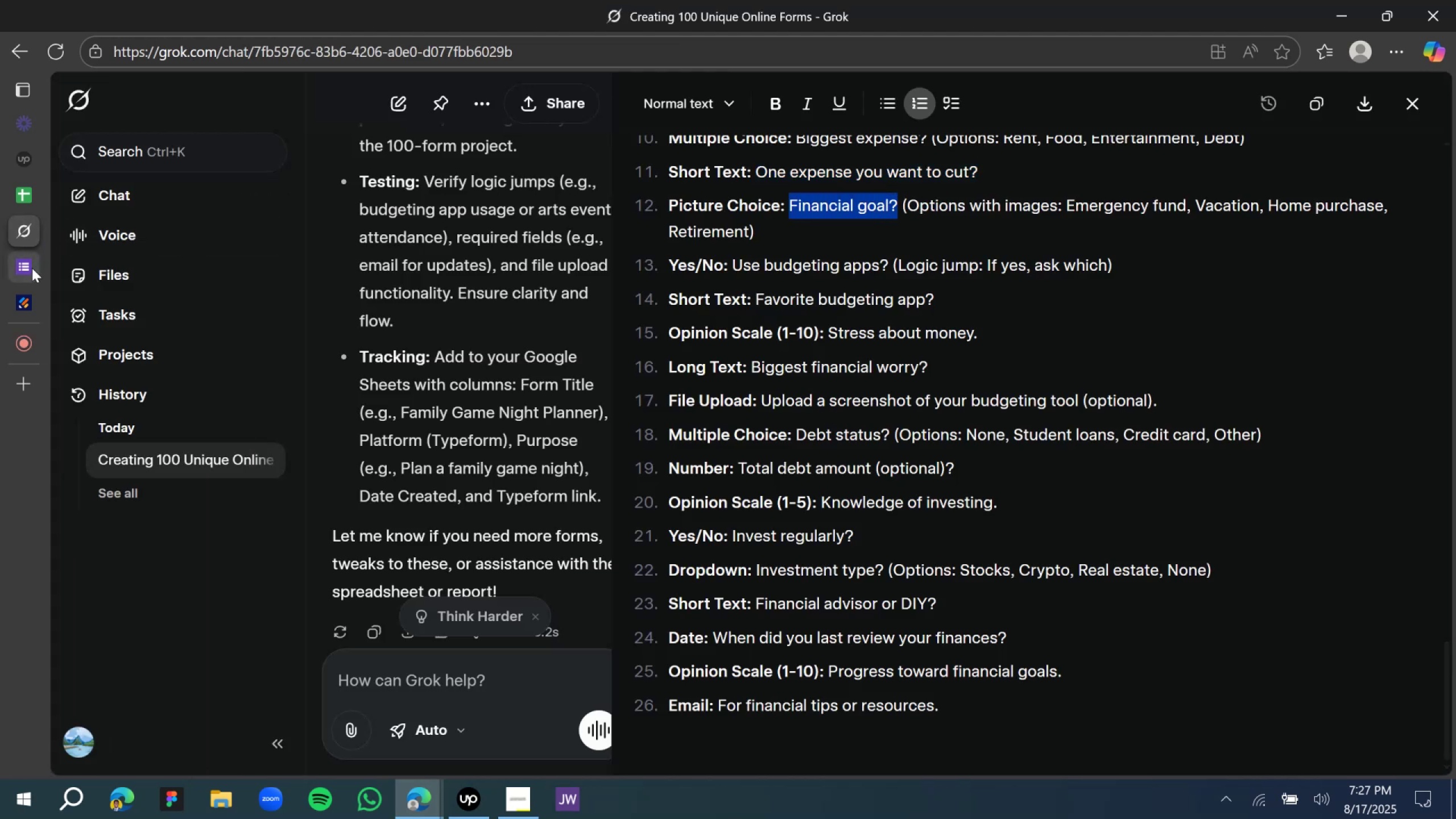 
left_click([32, 268])
 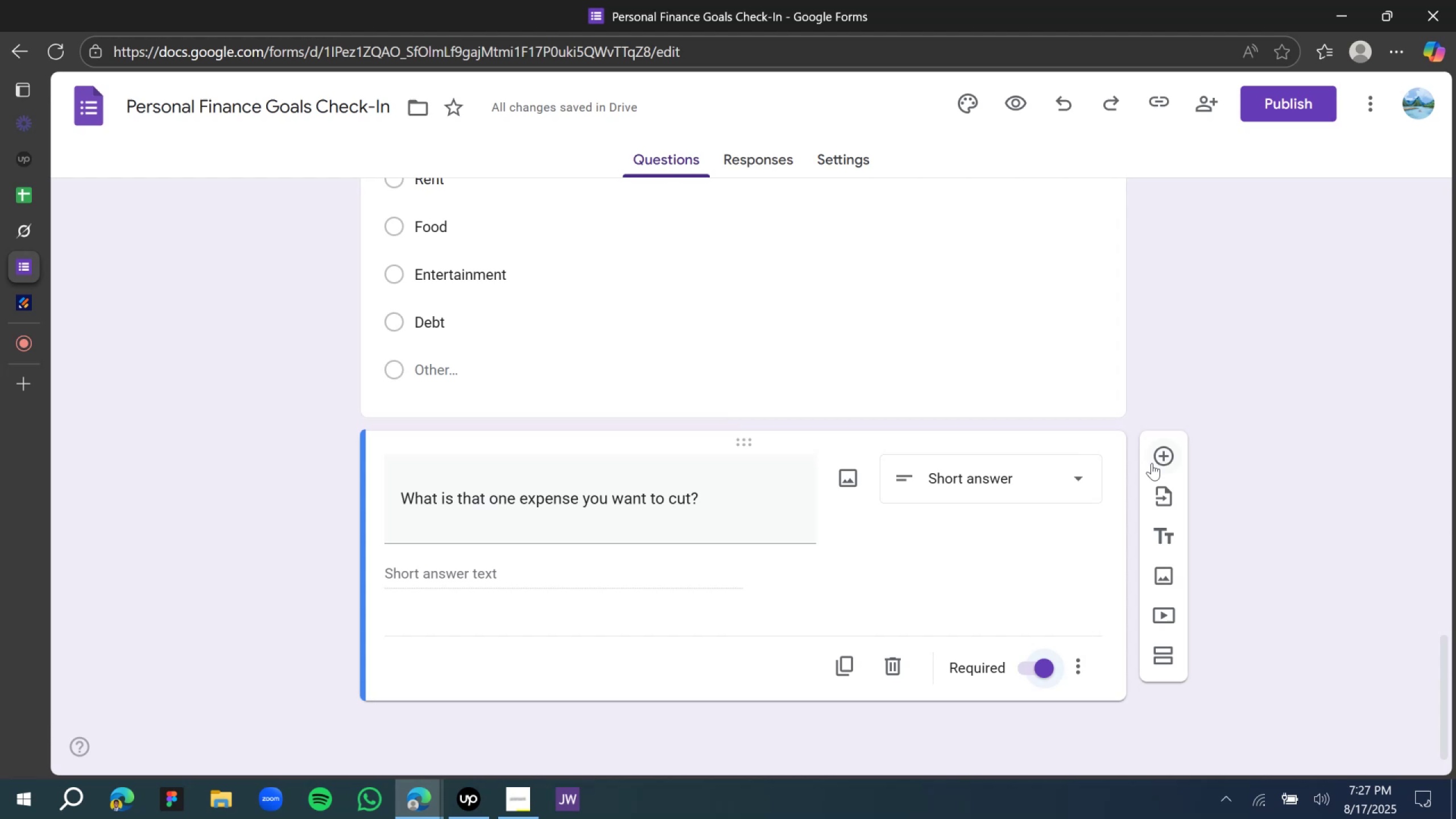 
left_click([1163, 462])
 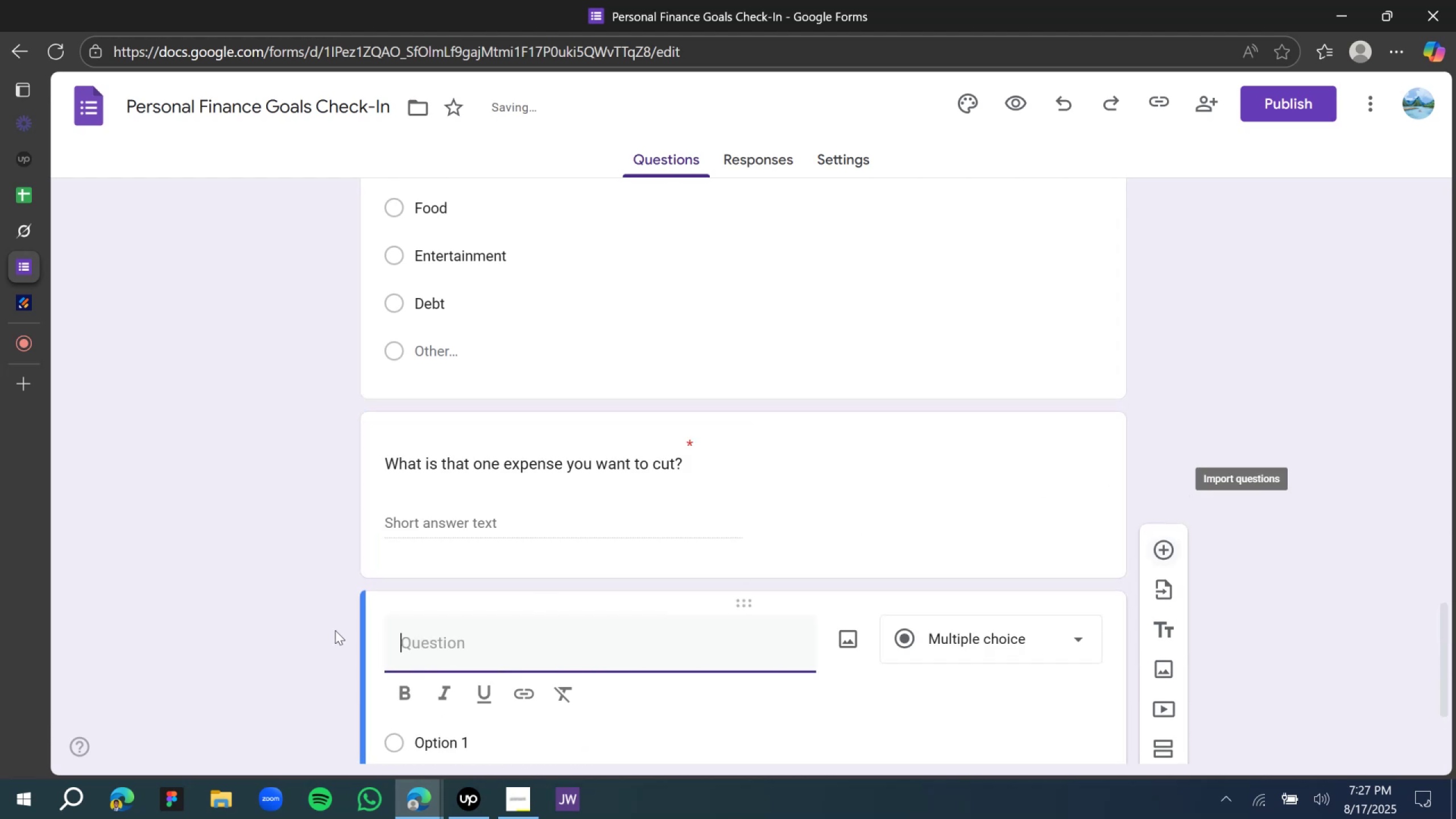 
scroll: coordinate [336, 631], scroll_direction: down, amount: 3.0
 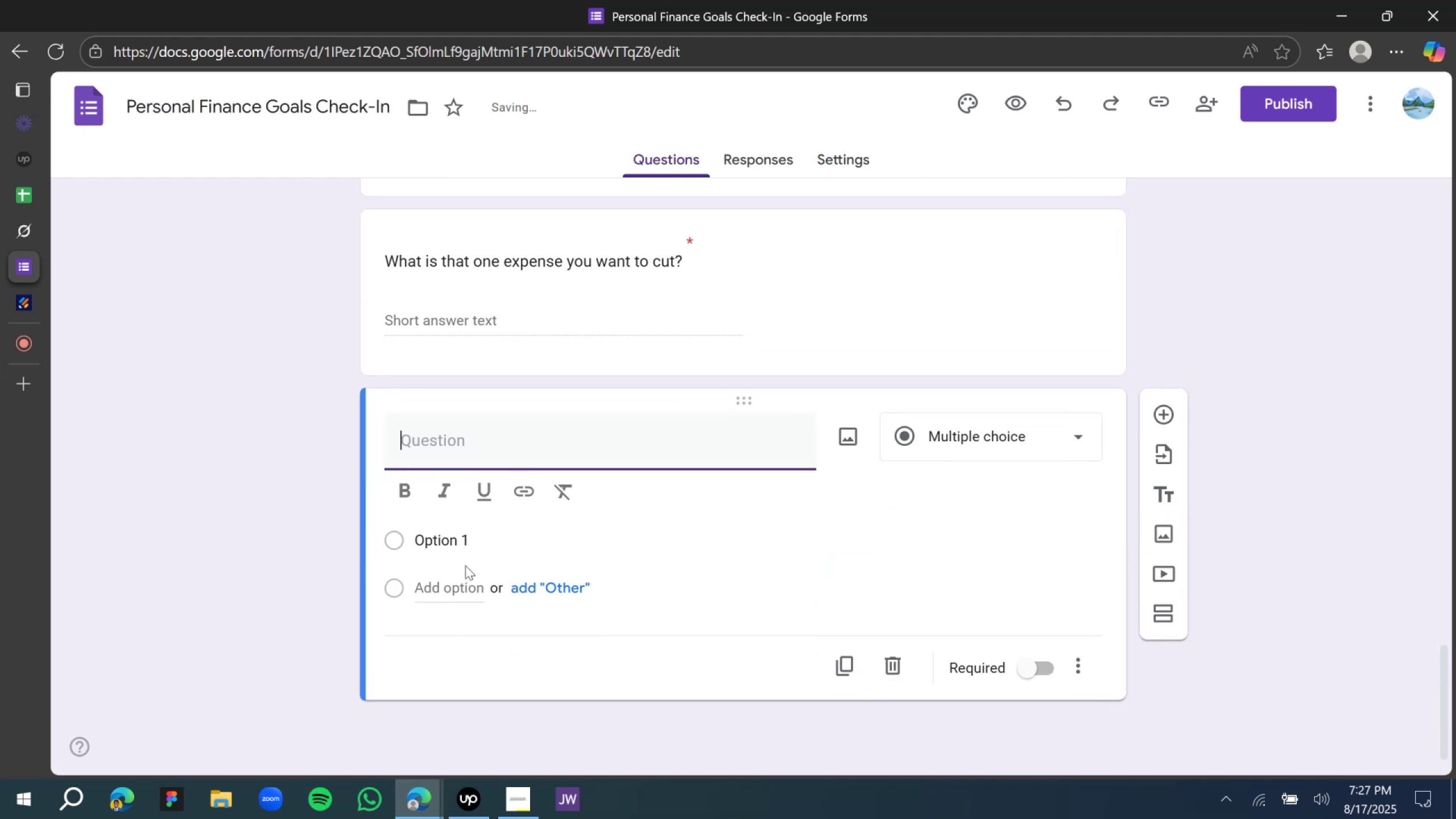 
type(Kindly )
 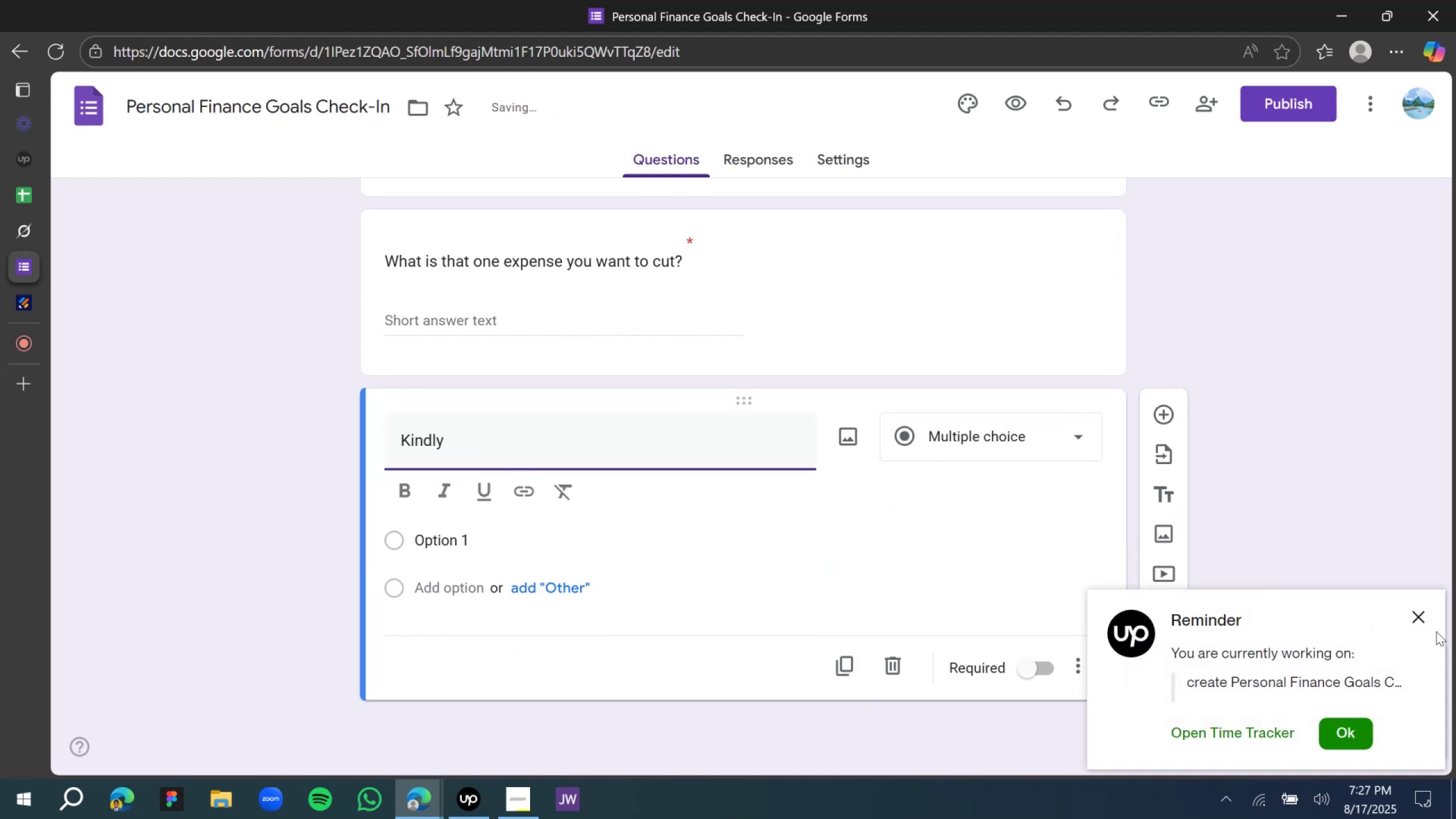 
left_click([1421, 621])
 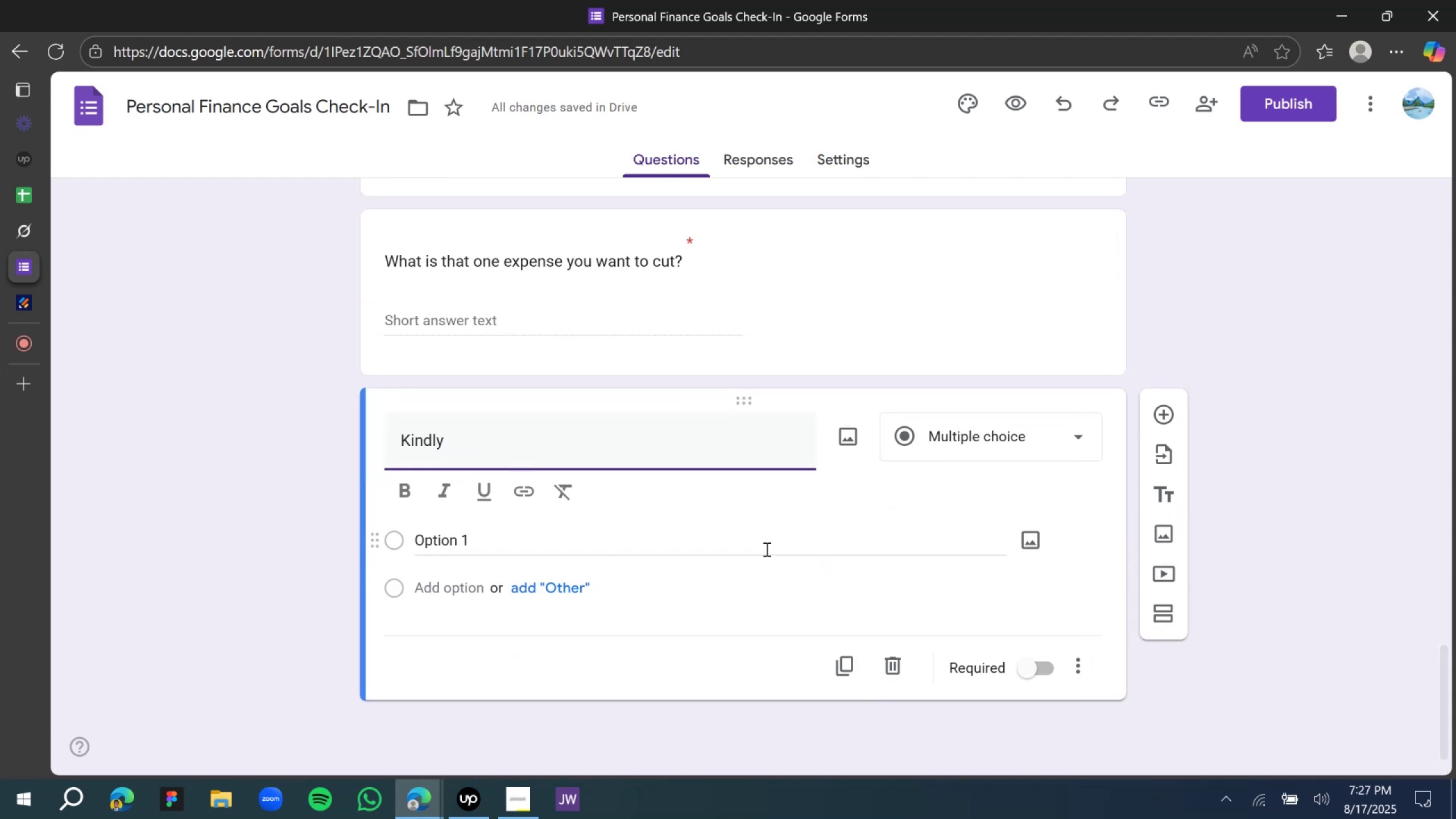 
type(tell us your financial goas)
key(Backspace)
type(ls.)
 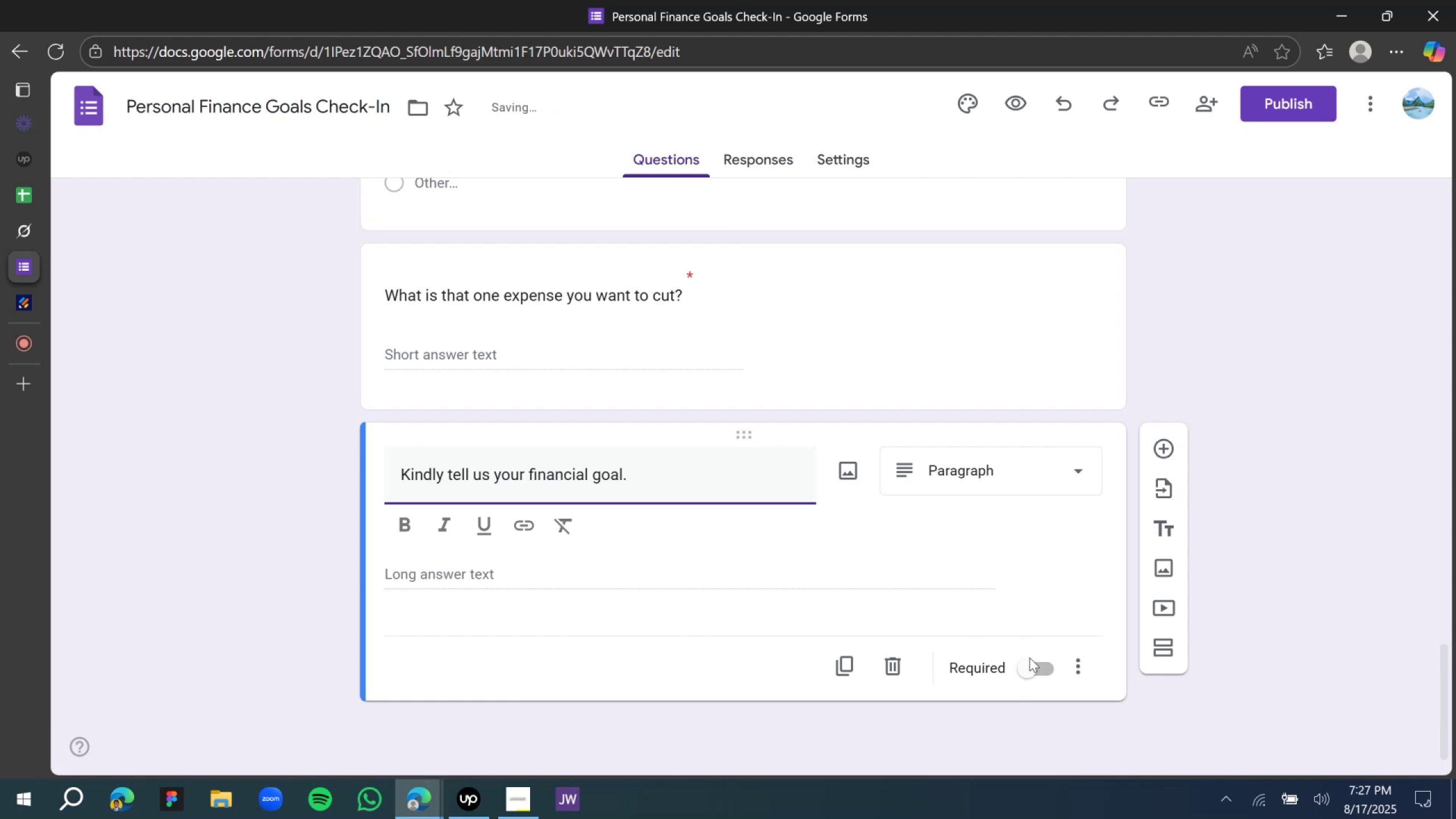 
left_click([1033, 667])
 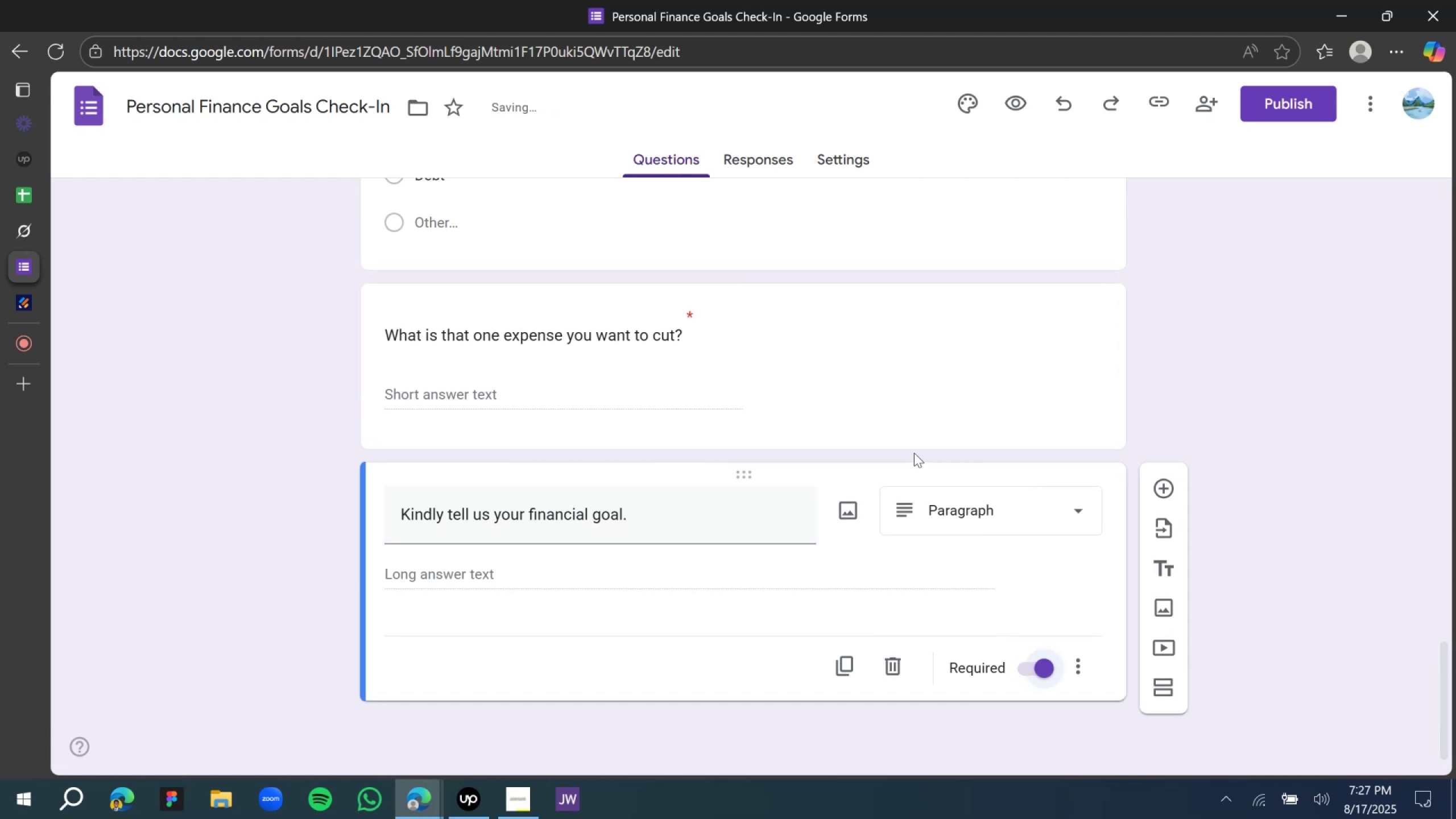 
scroll: coordinate [917, 462], scroll_direction: up, amount: 26.0
 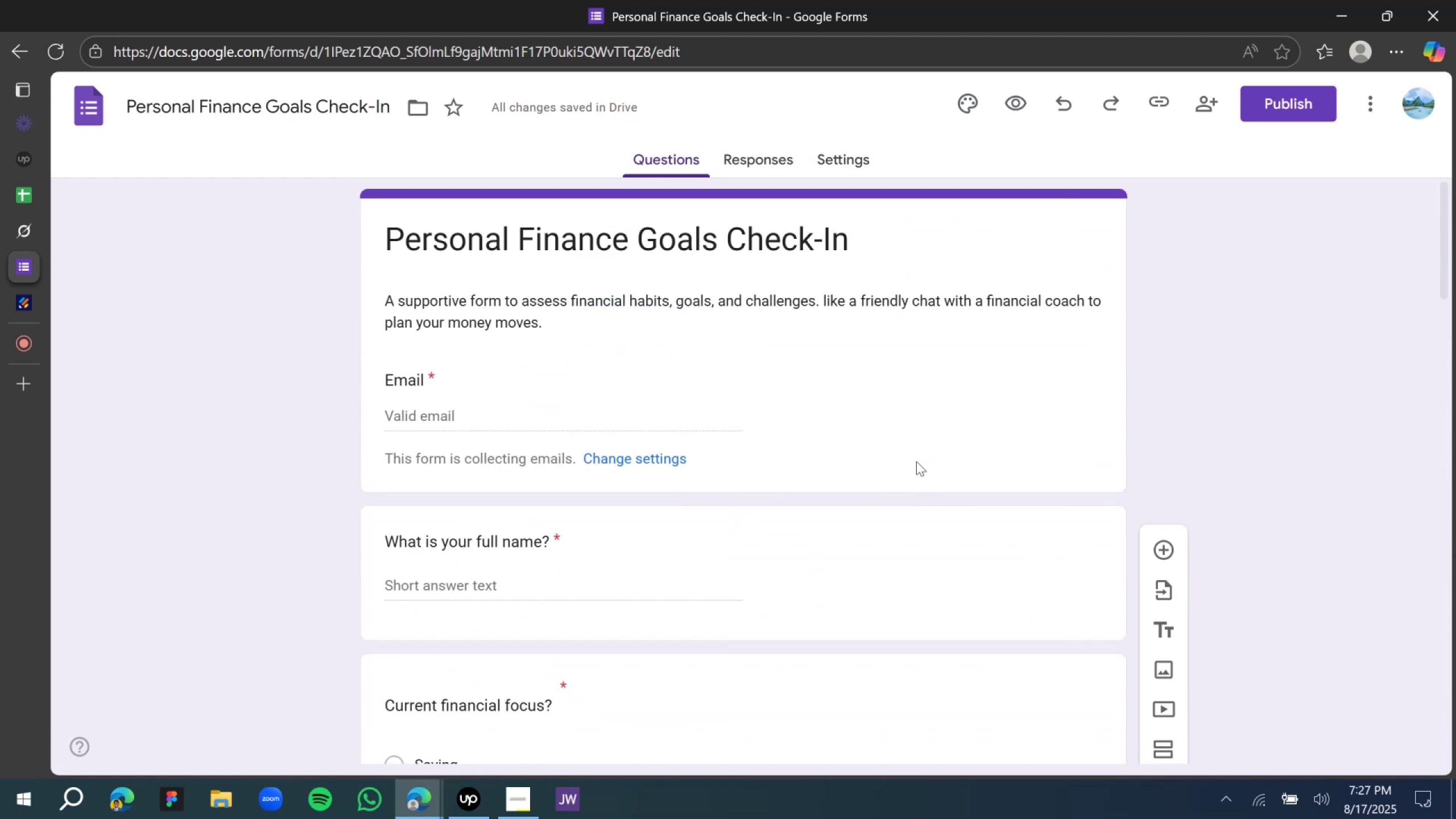 
scroll: coordinate [910, 473], scroll_direction: down, amount: 29.0
 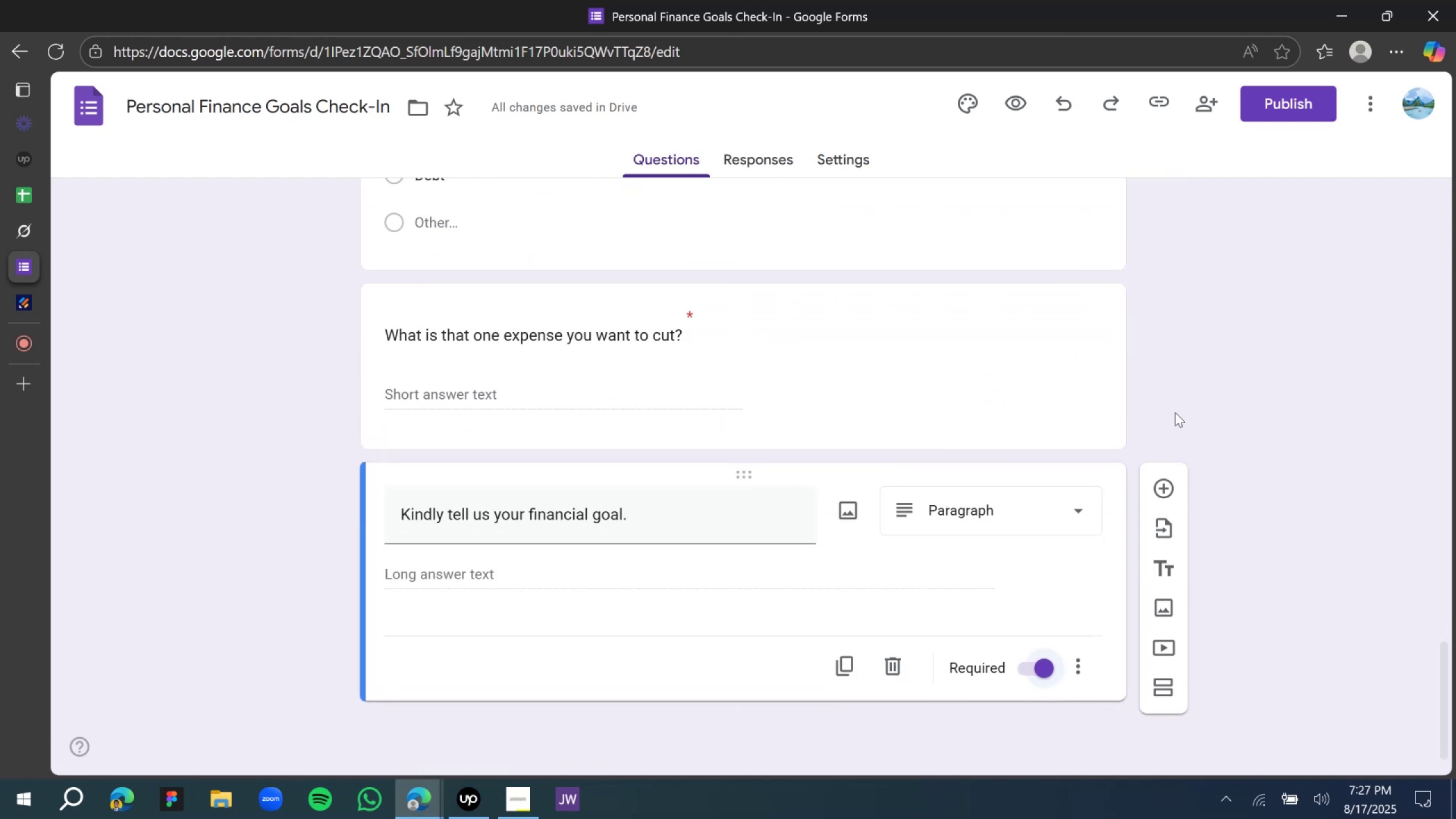 
left_click([1184, 408])
 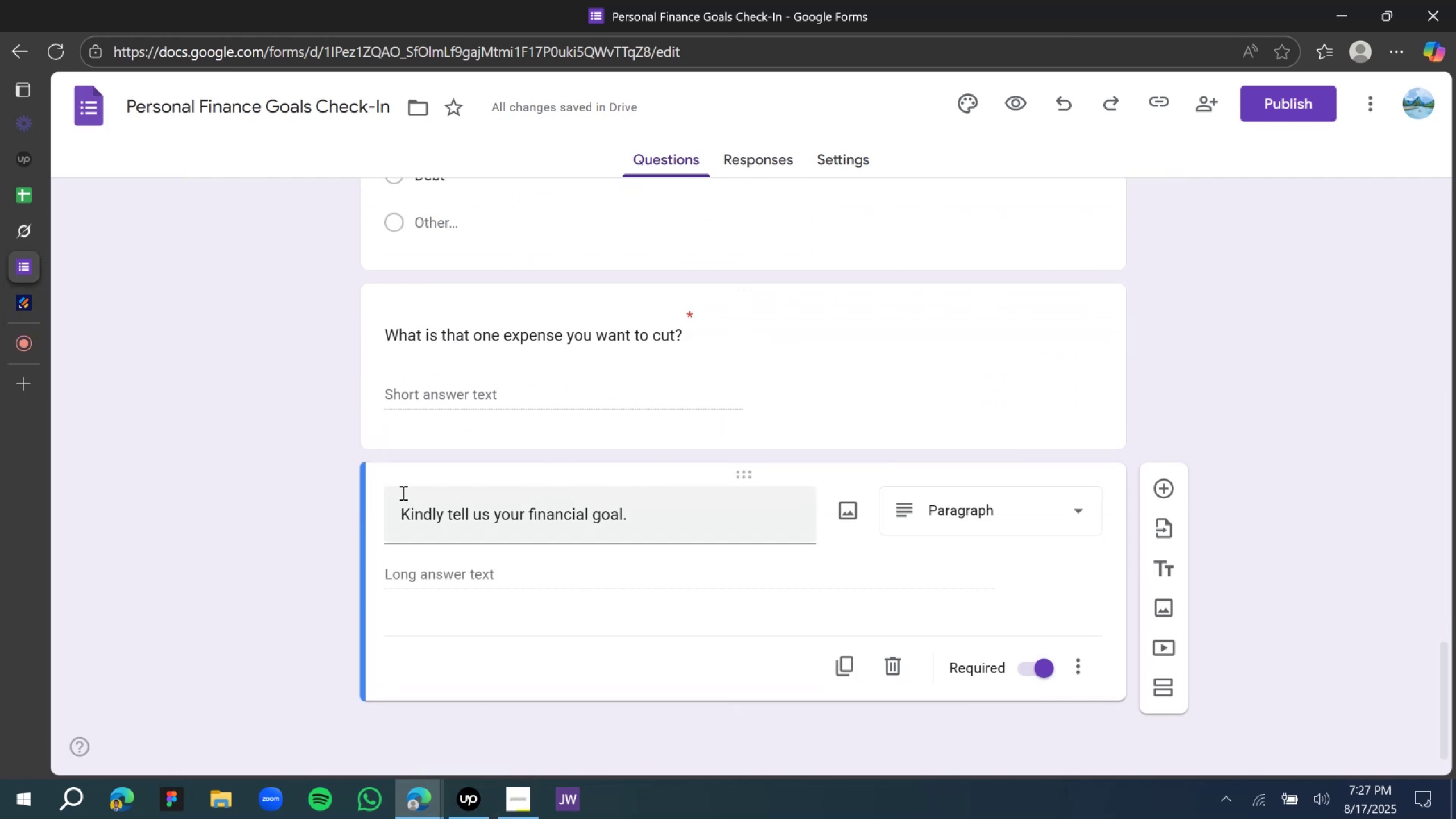 
wait(6.61)
 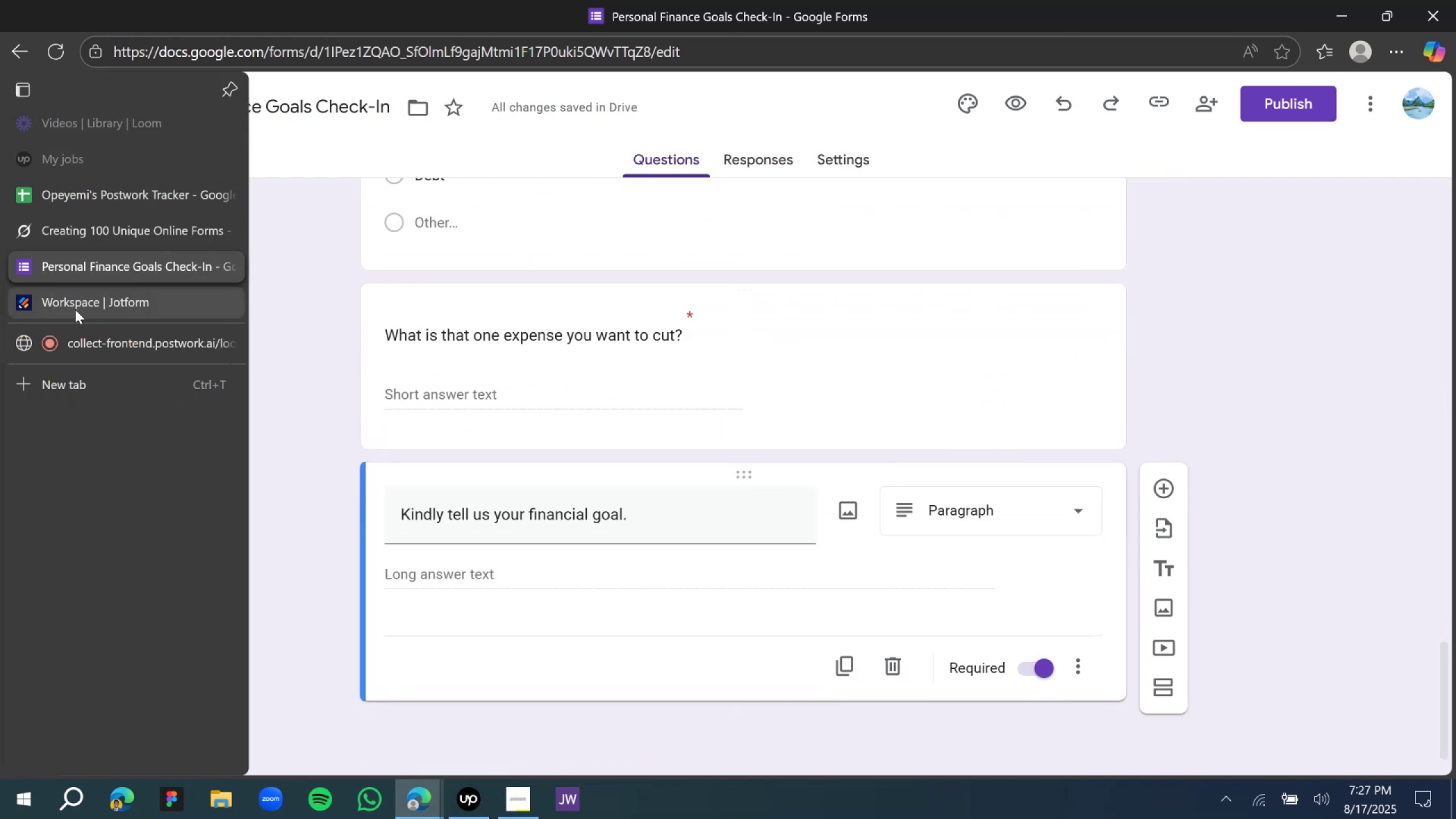 
left_click([22, 236])
 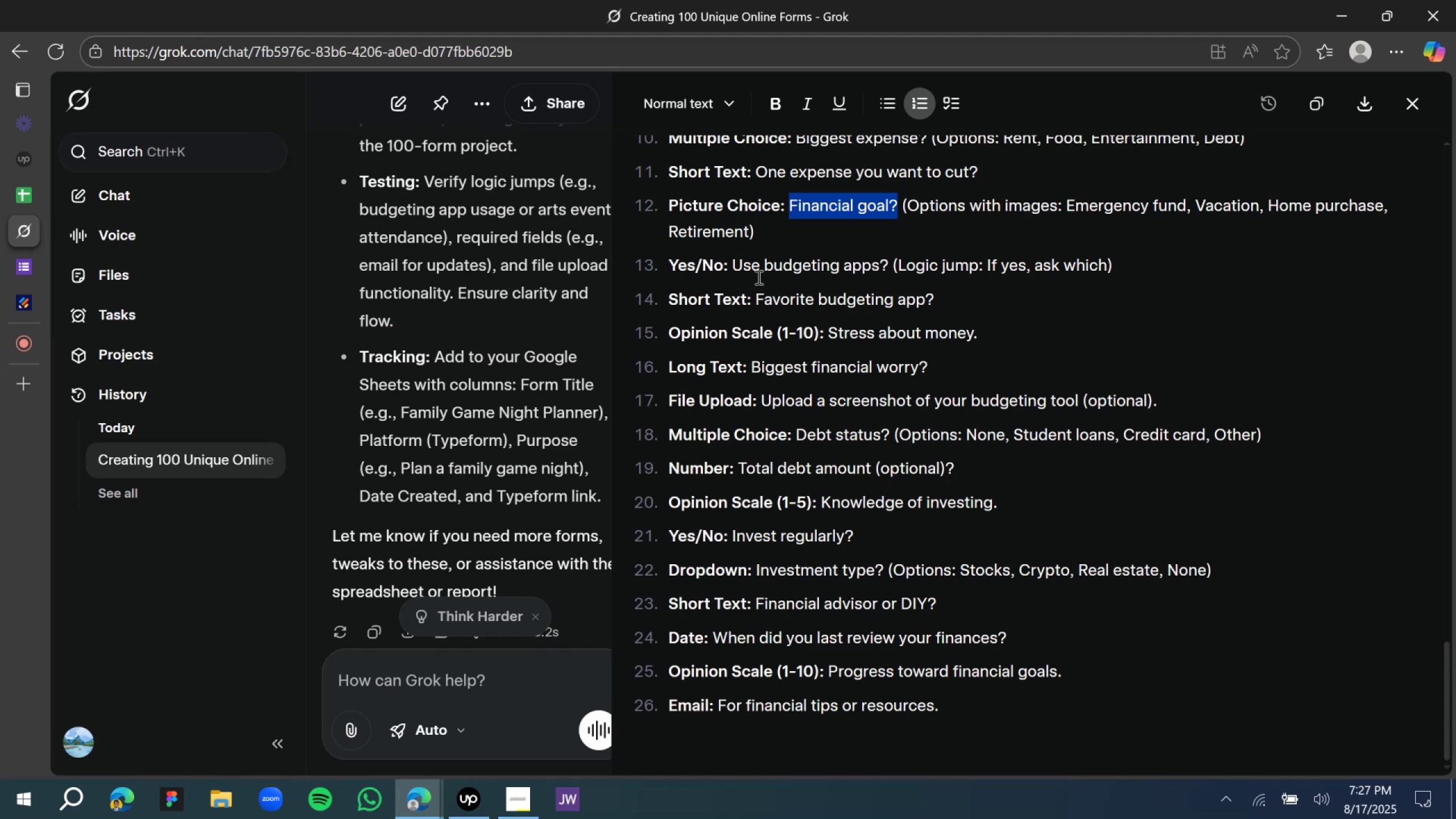 
left_click([757, 270])
 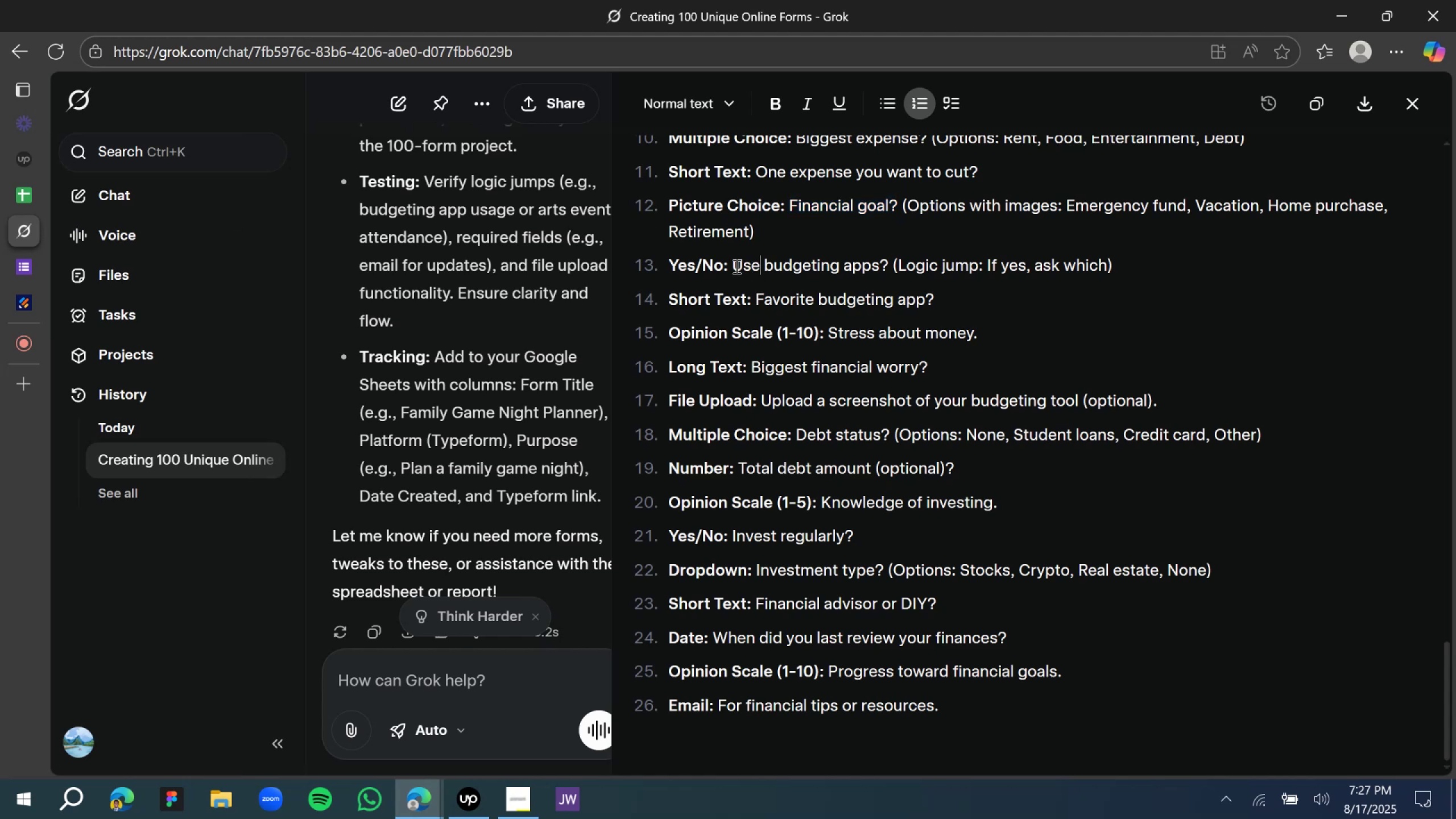 
left_click_drag(start_coordinate=[733, 266], to_coordinate=[884, 272])
 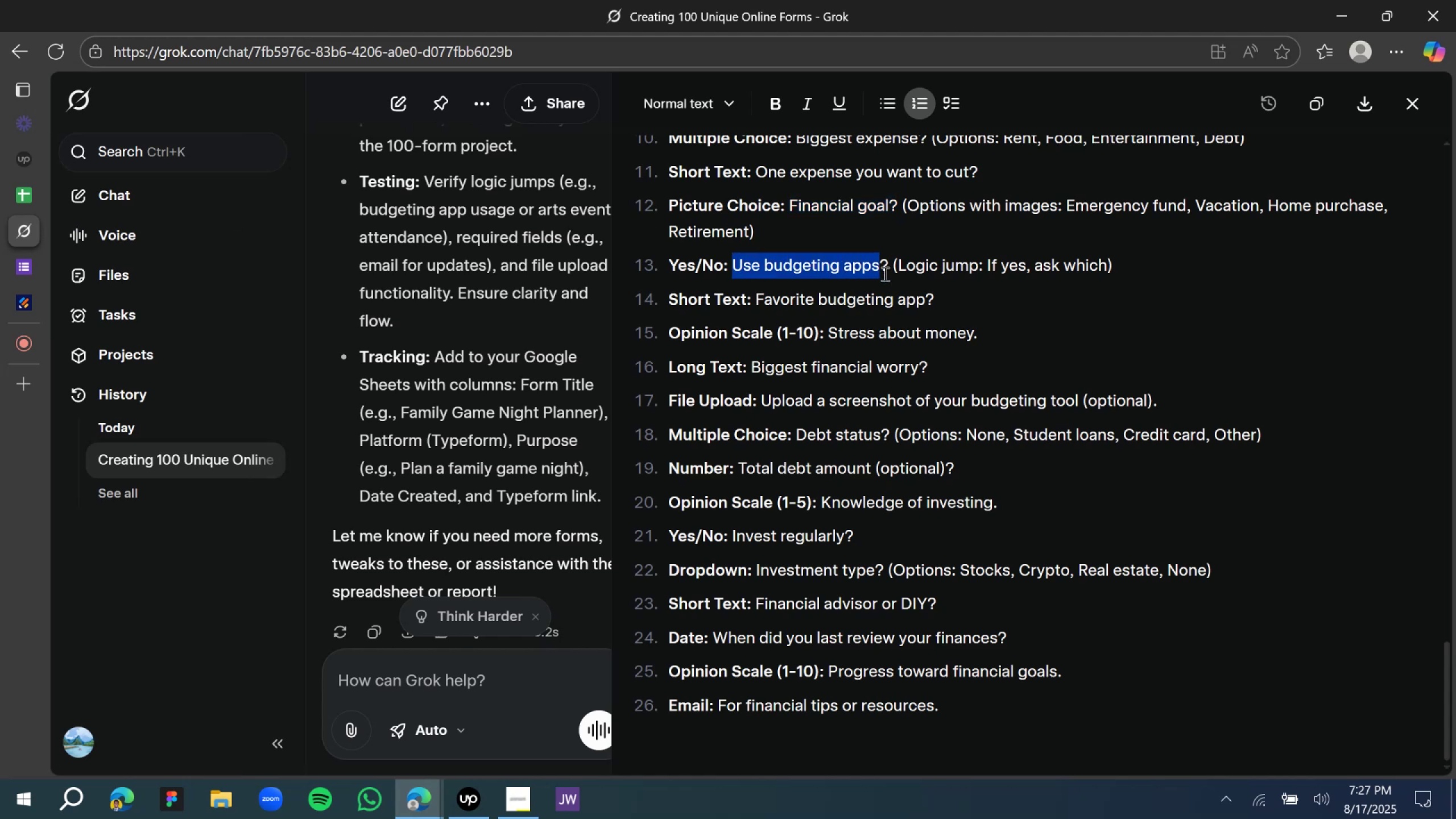 
key(Control+C)
 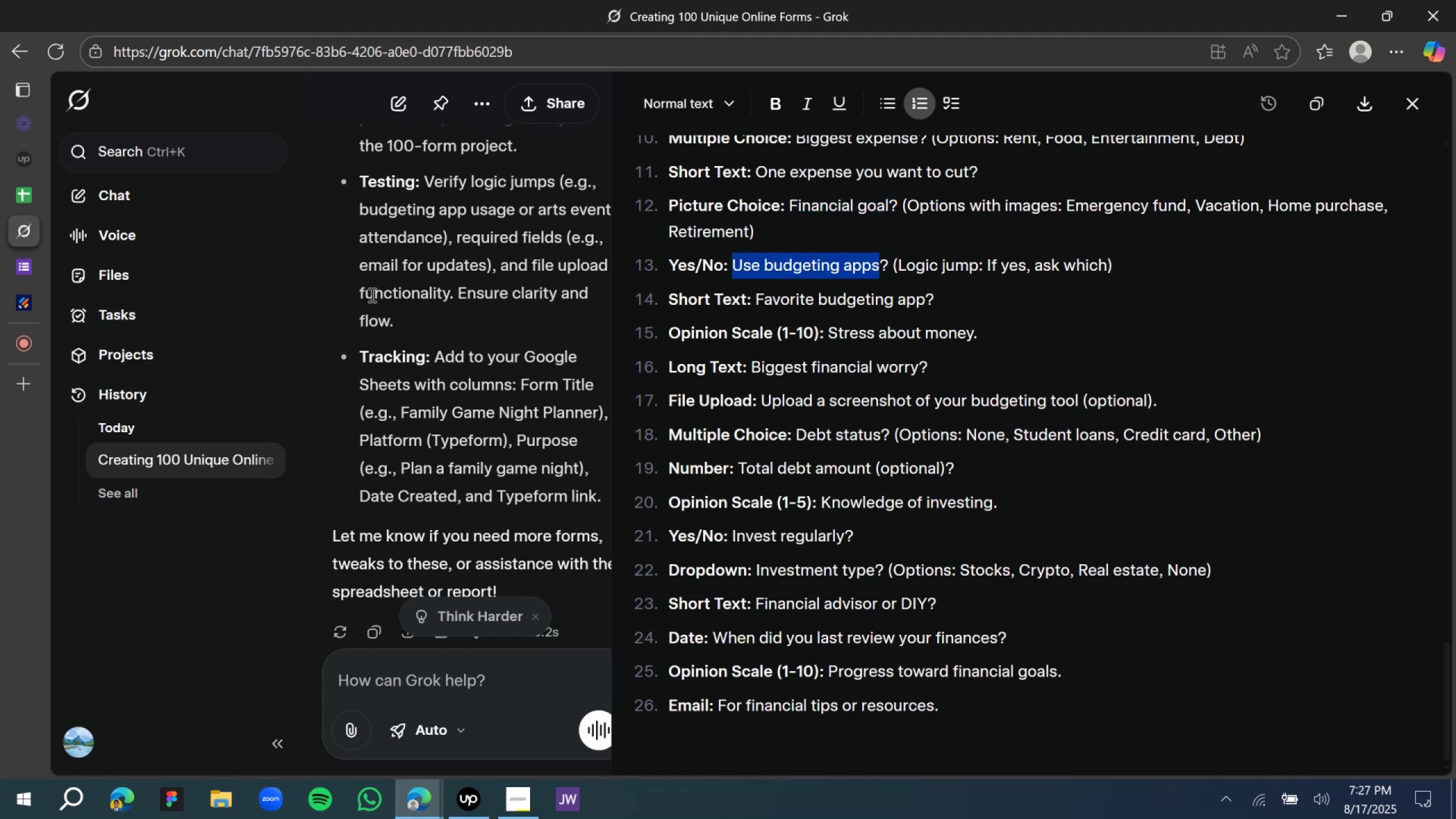 
key(Control+C)
 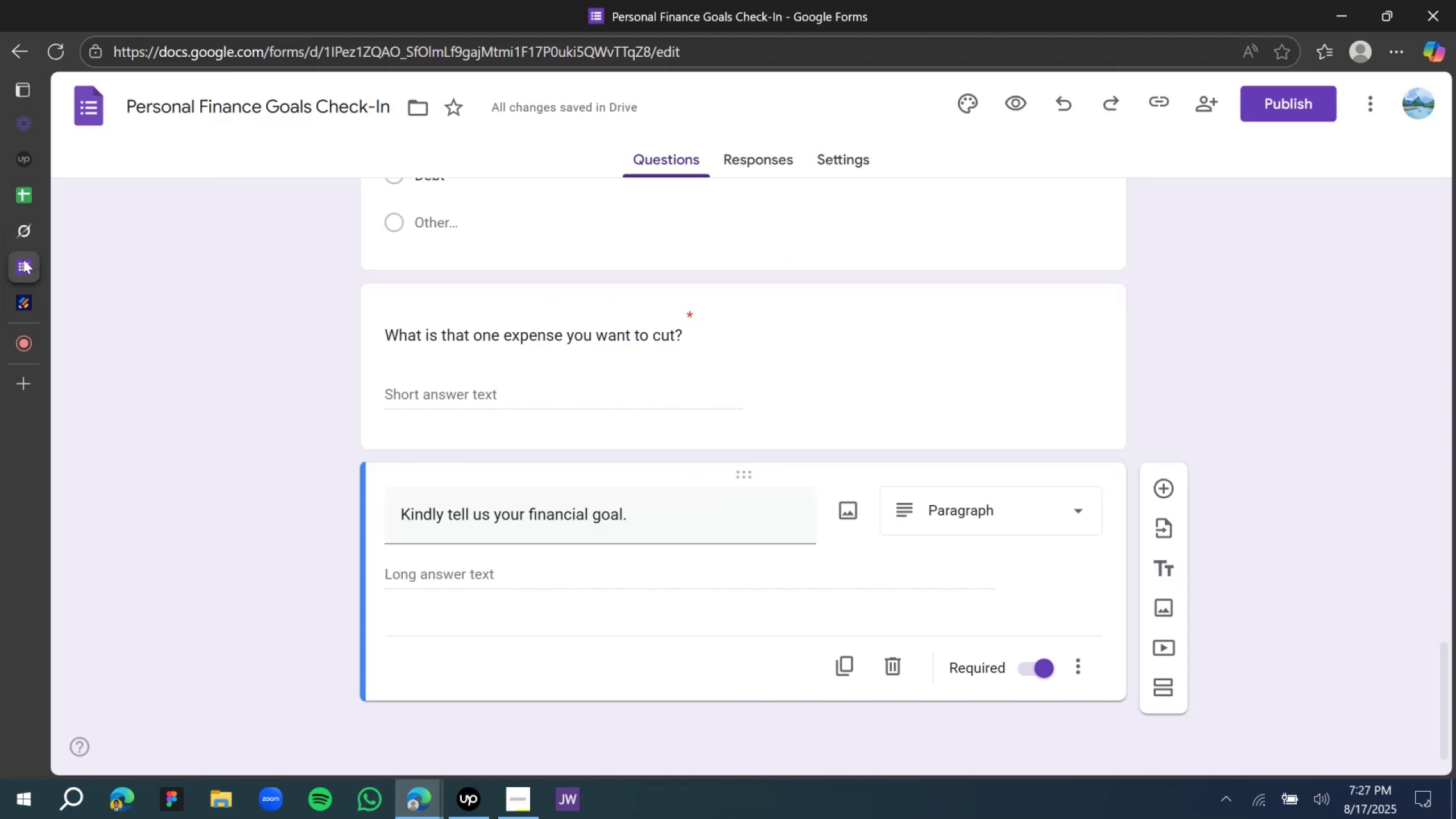 
scroll: coordinate [445, 363], scroll_direction: down, amount: 3.0
 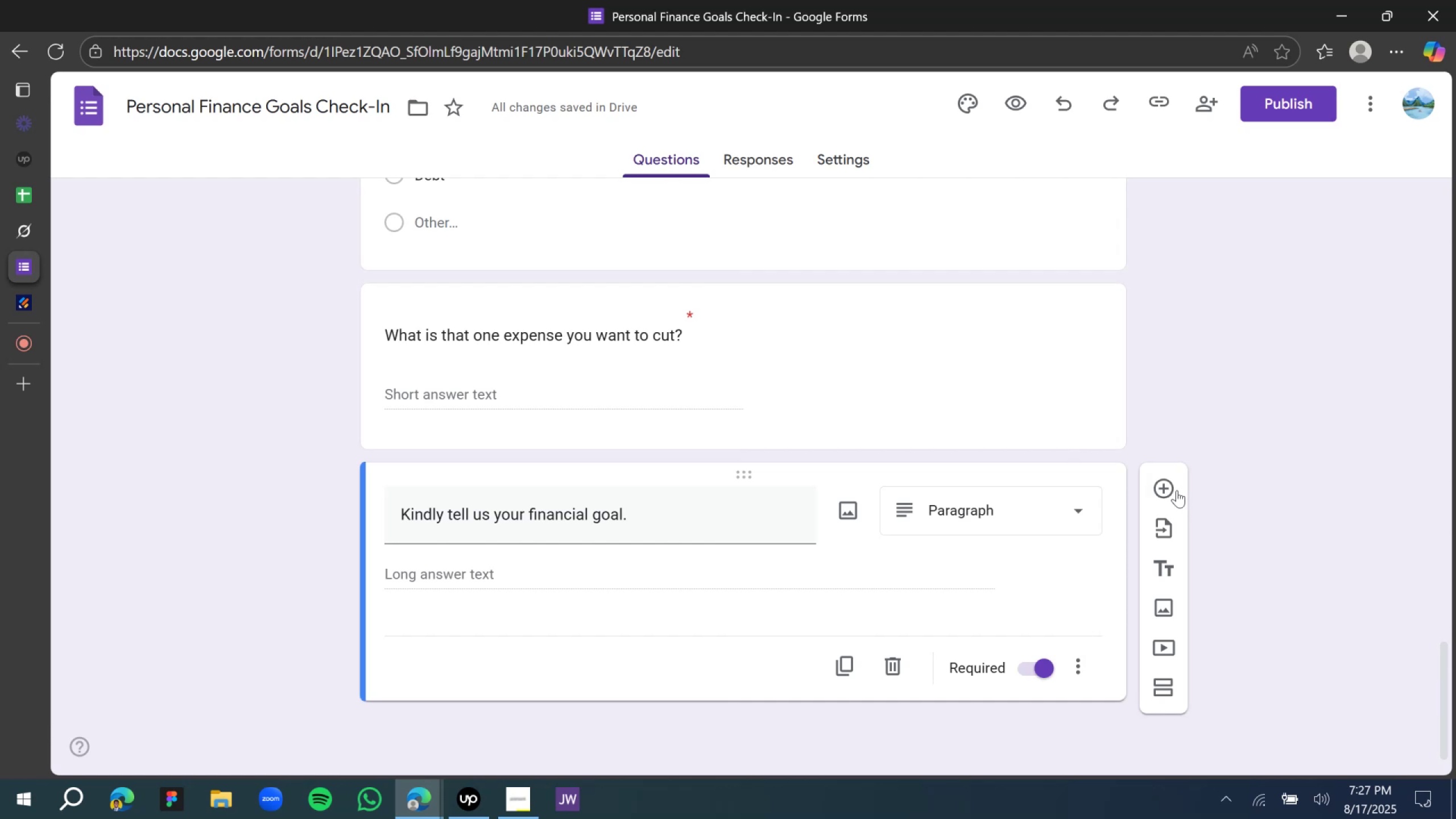 
left_click([1177, 490])
 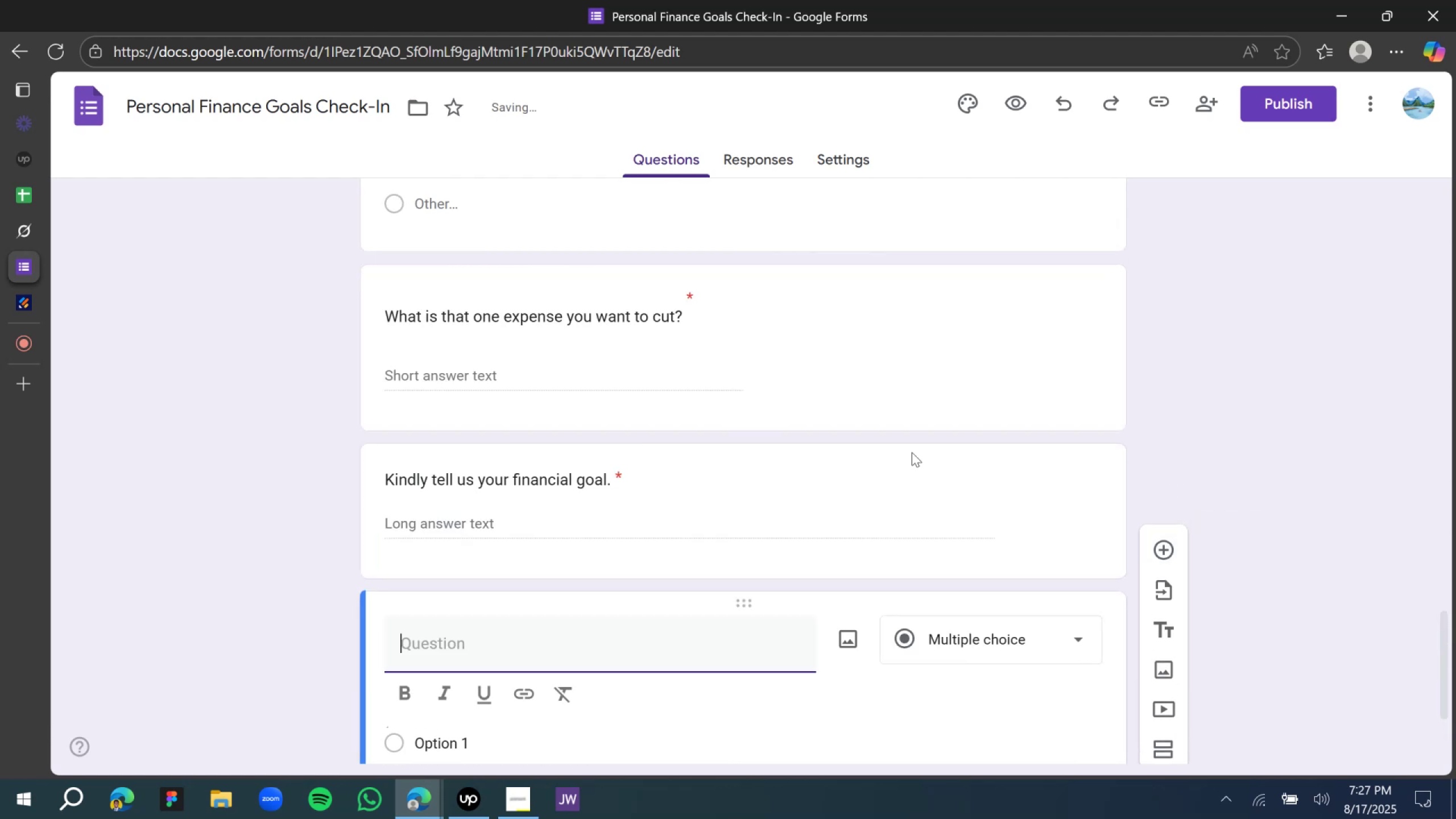 
scroll: coordinate [614, 480], scroll_direction: down, amount: 4.0
 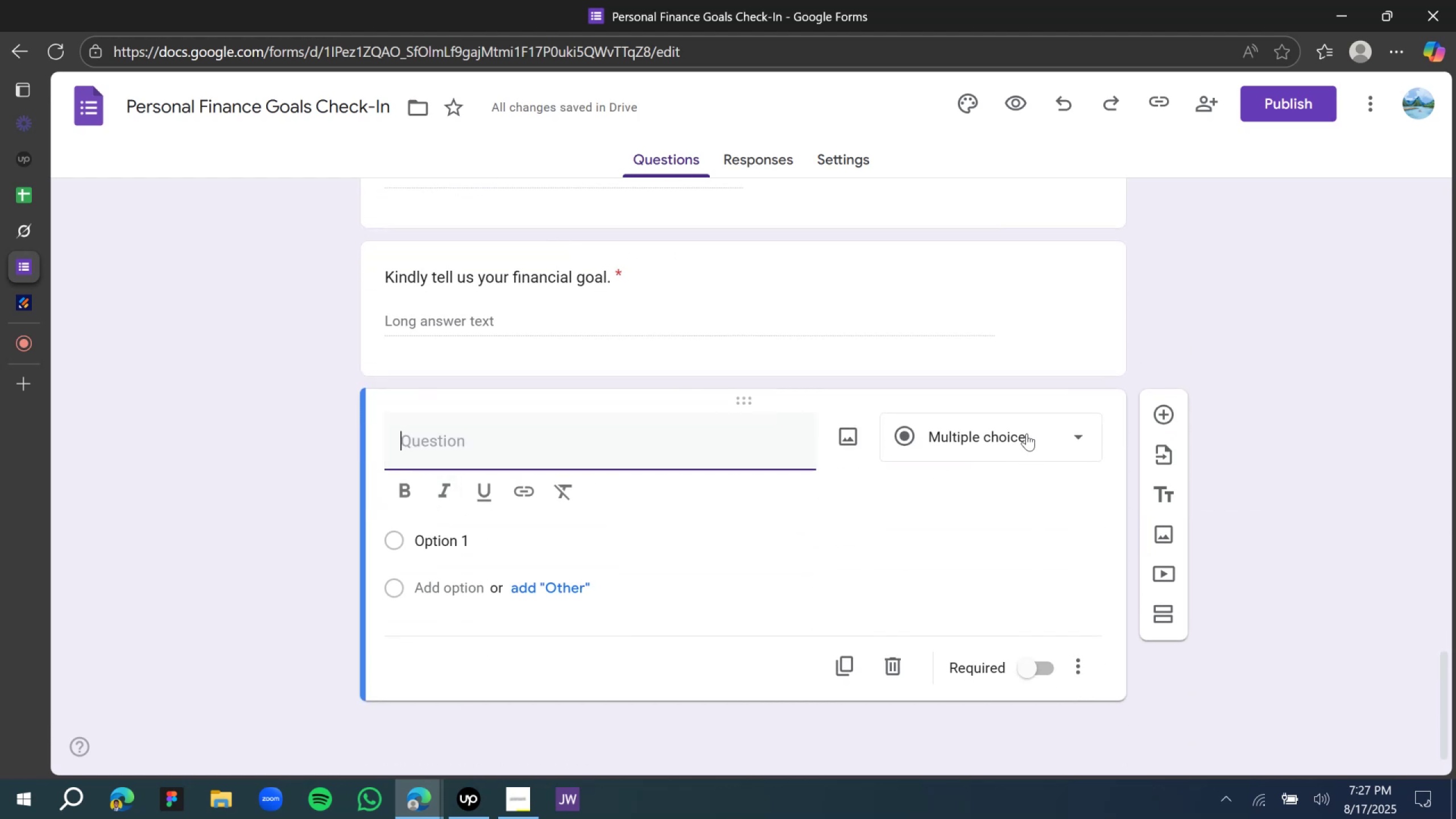 
left_click([1027, 433])
 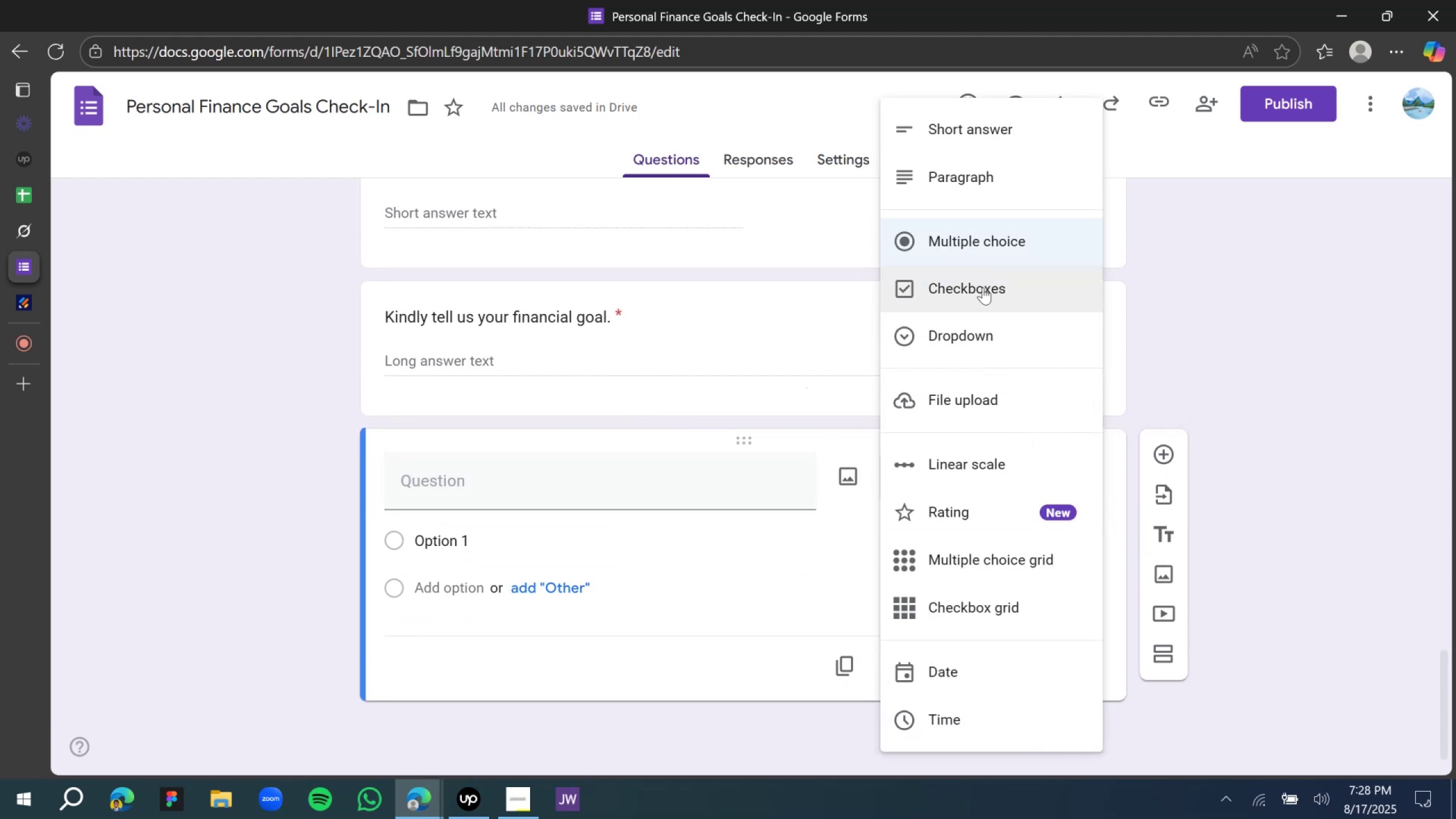 
left_click([977, 240])
 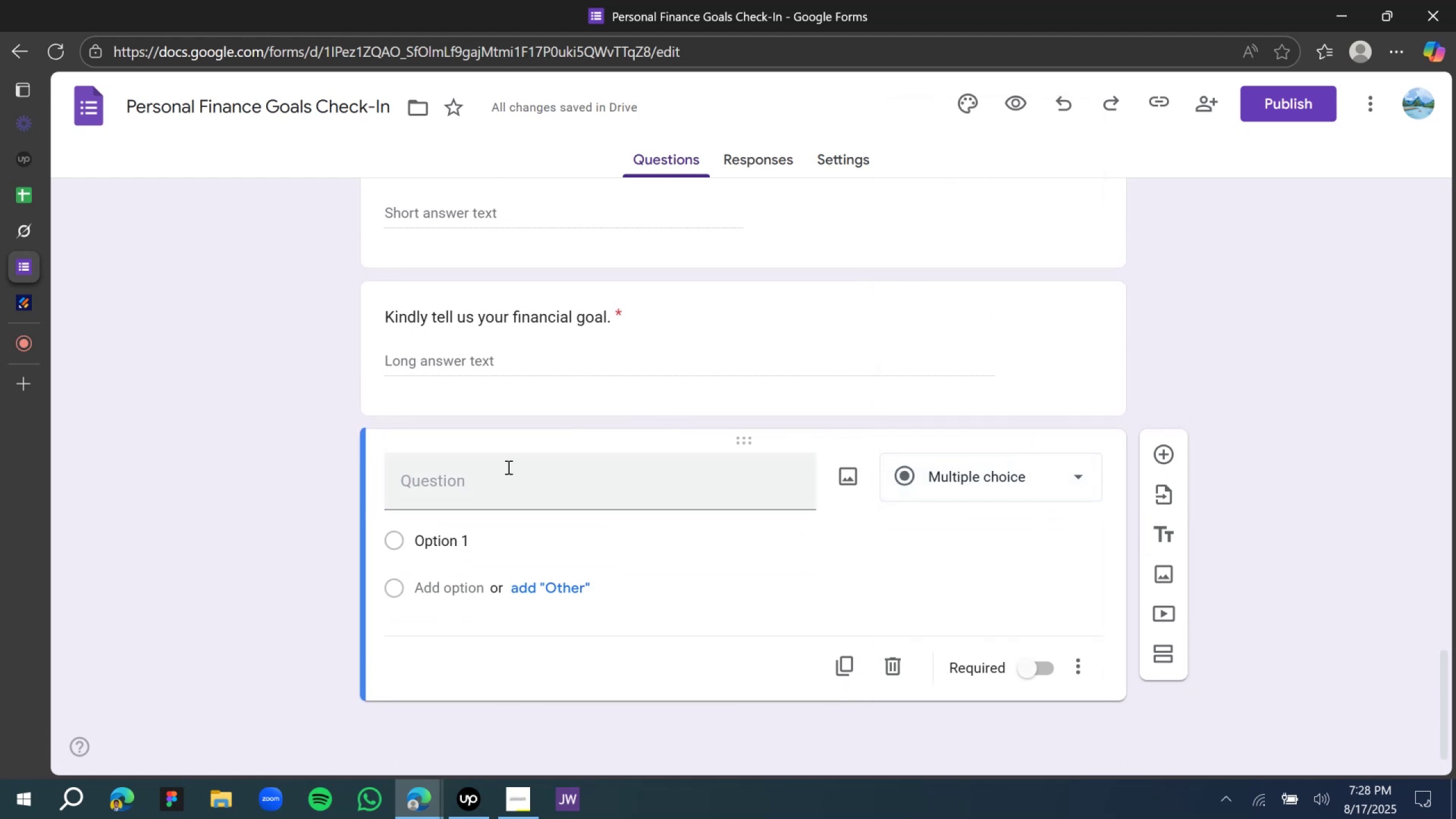 
left_click([506, 464])
 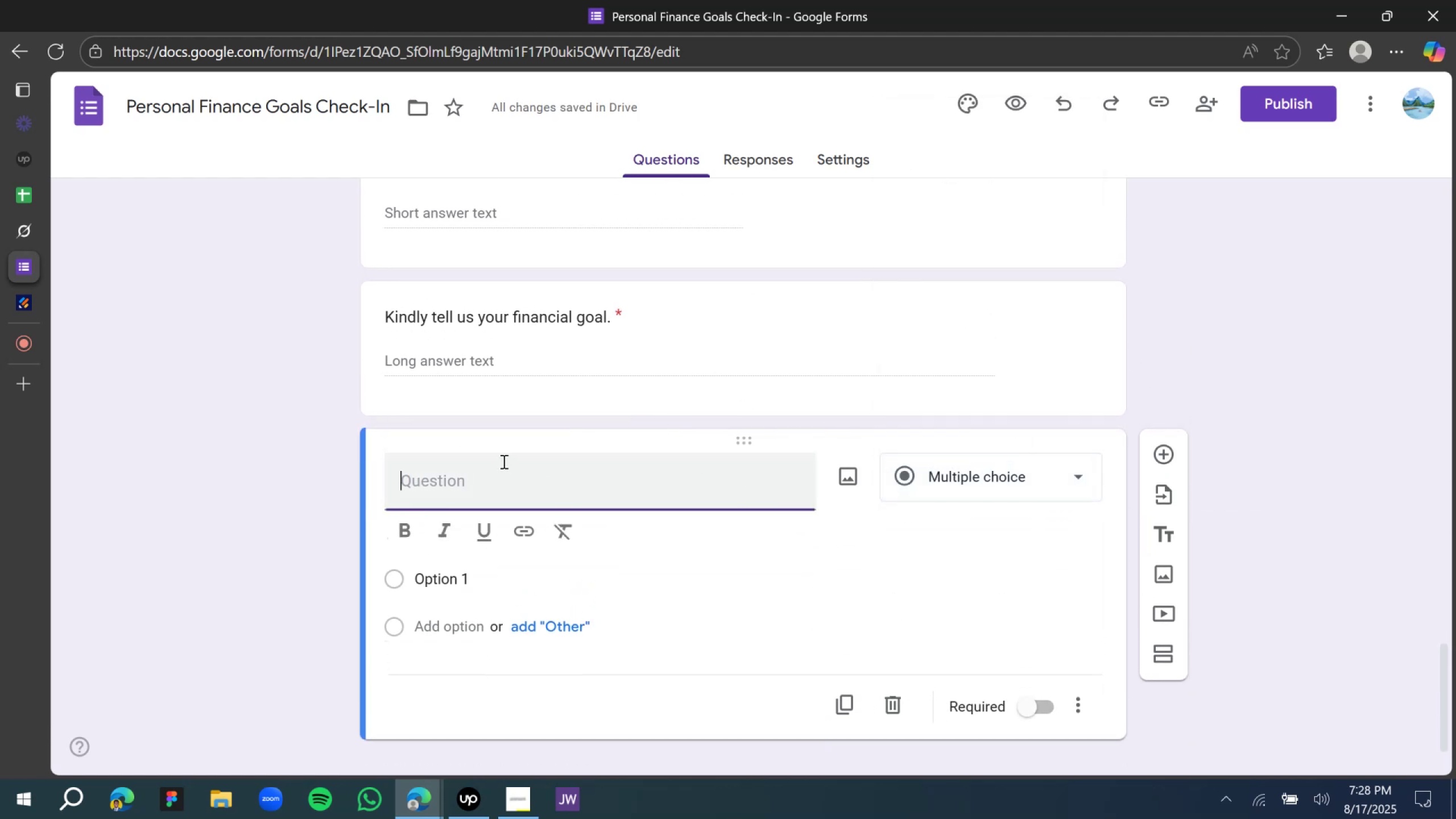 
key(Control+V)
 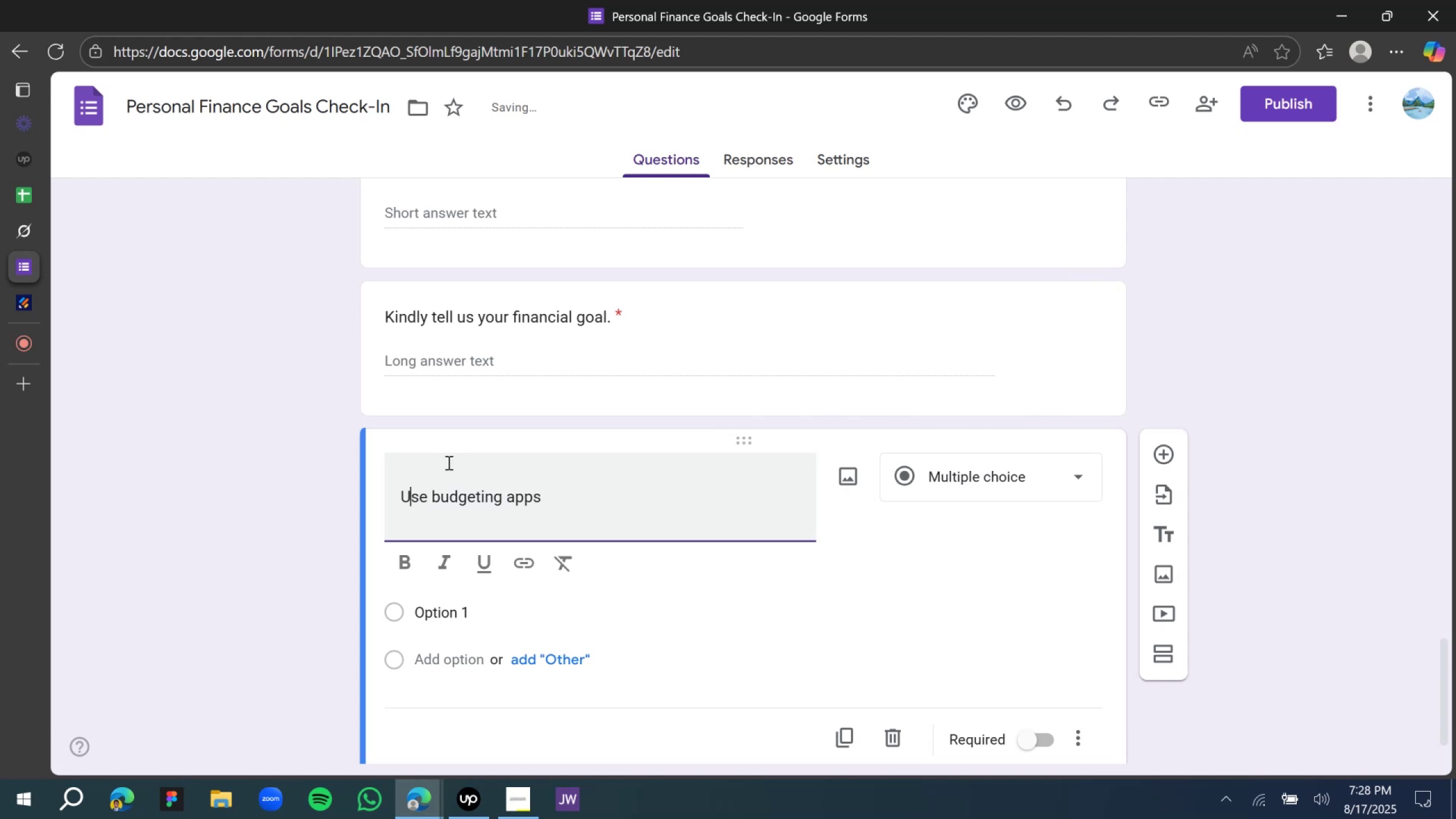 
key(Backspace)
type(Do you u)
 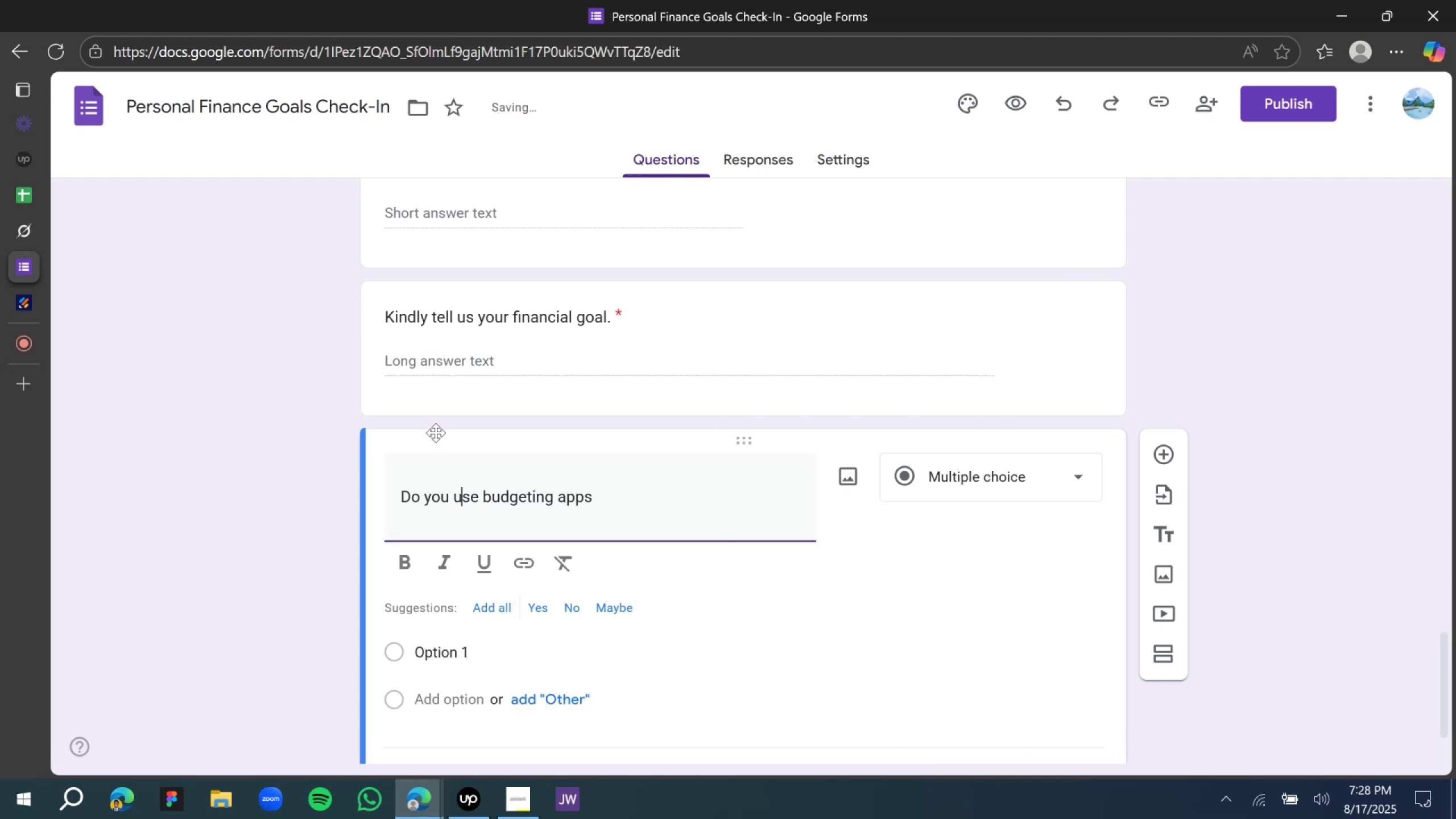 
wait(6.11)
 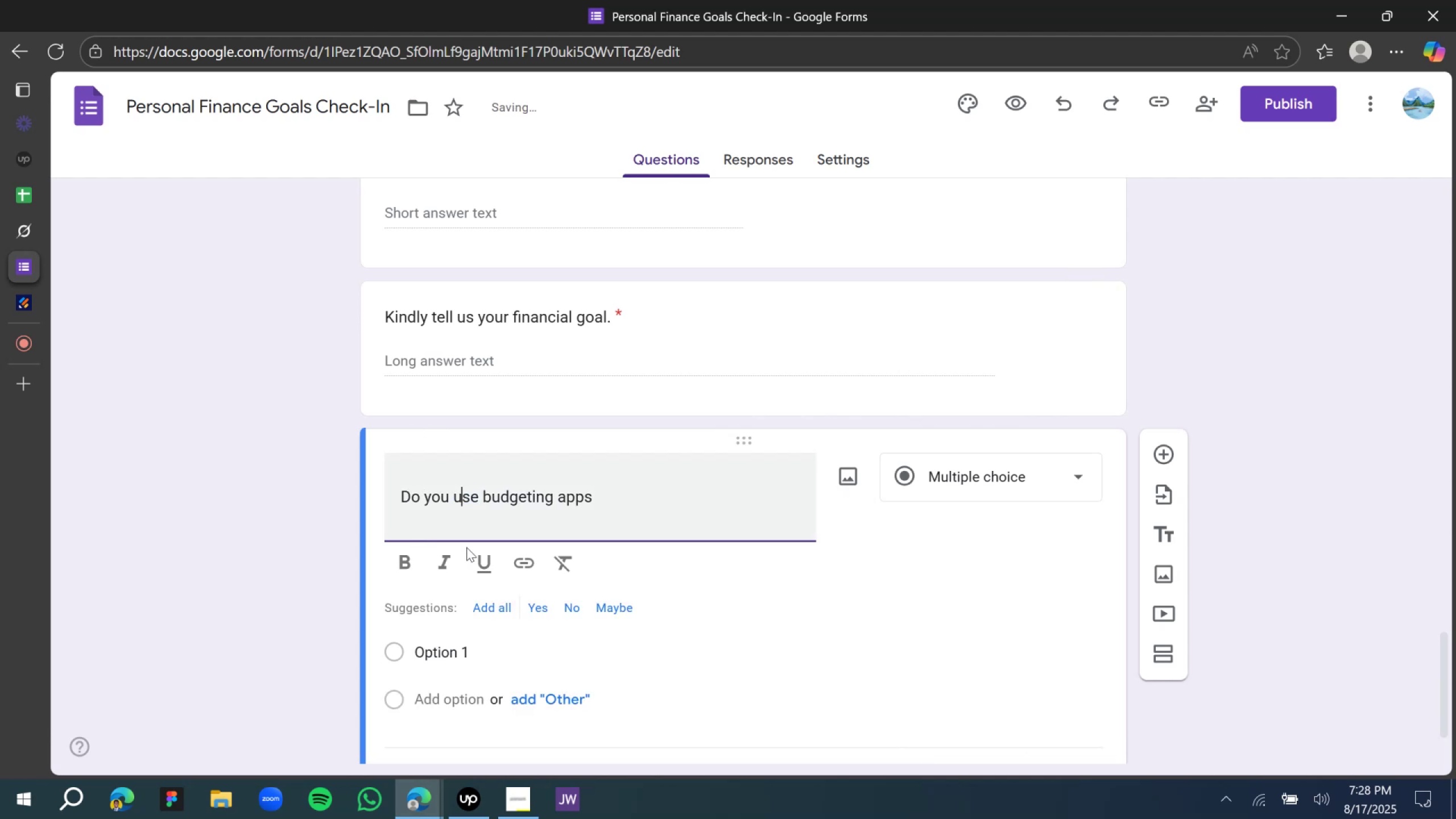 
type( any)
 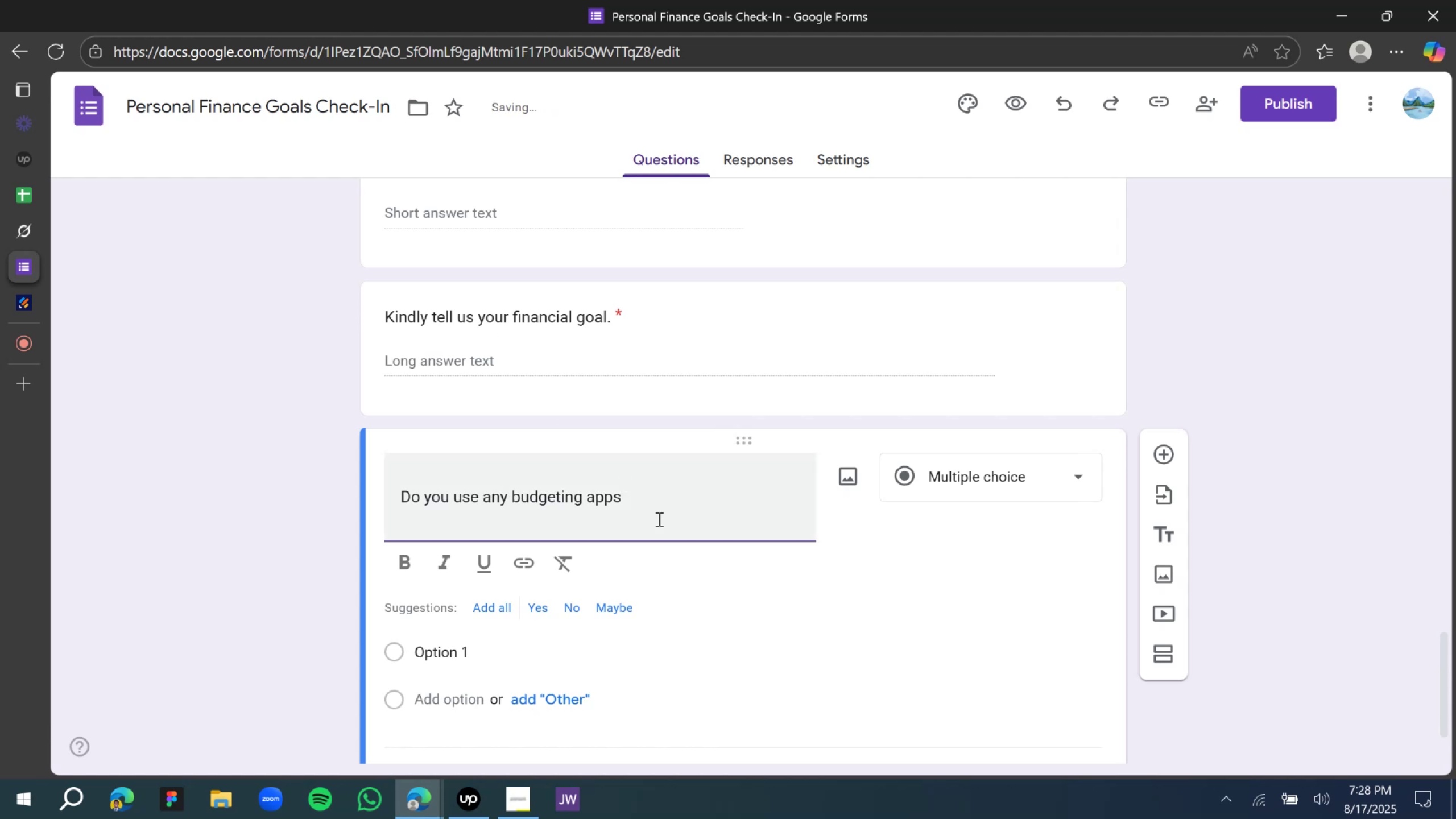 
left_click([642, 509])
 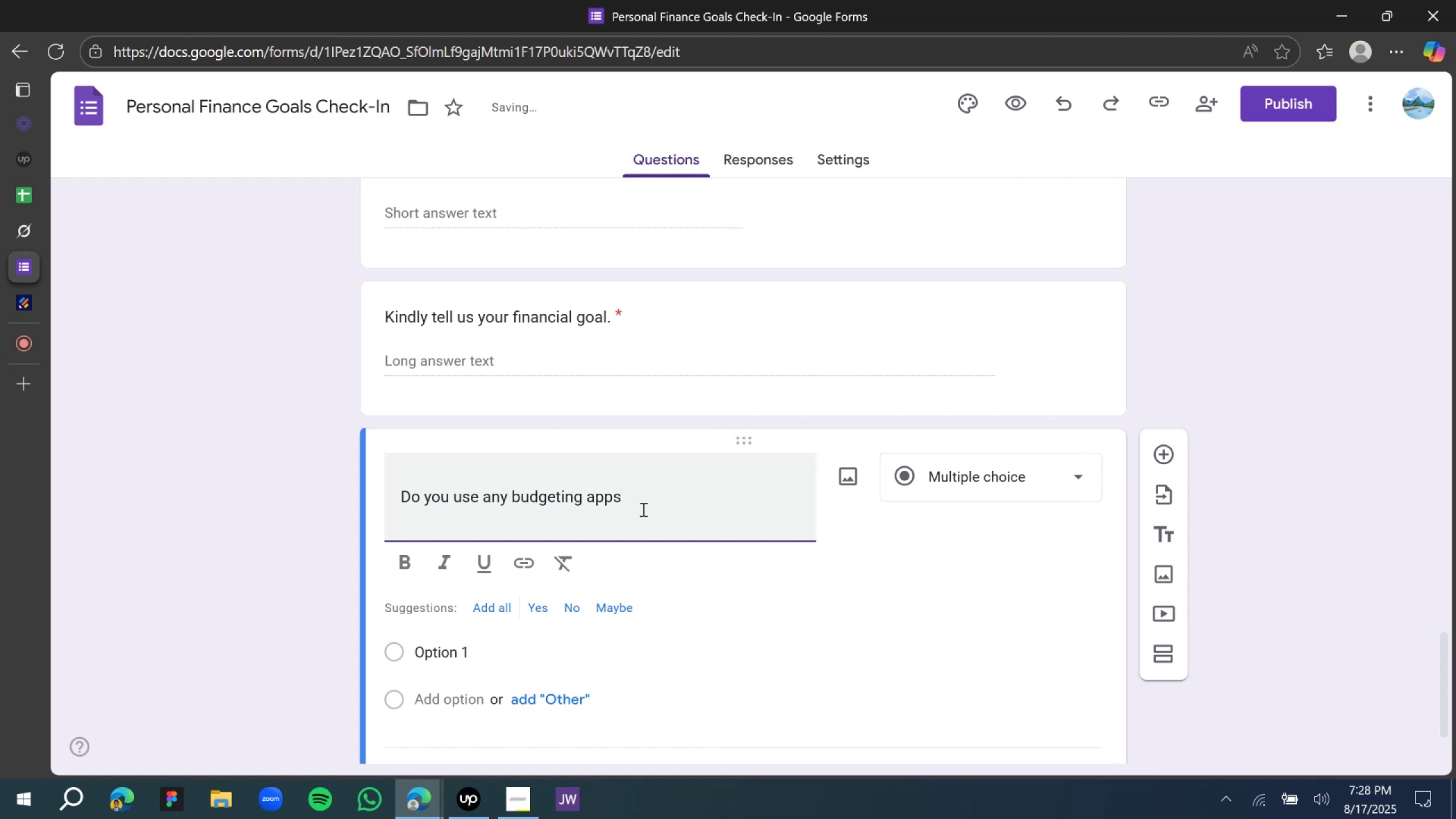 
key(Shift+ShiftRight)
 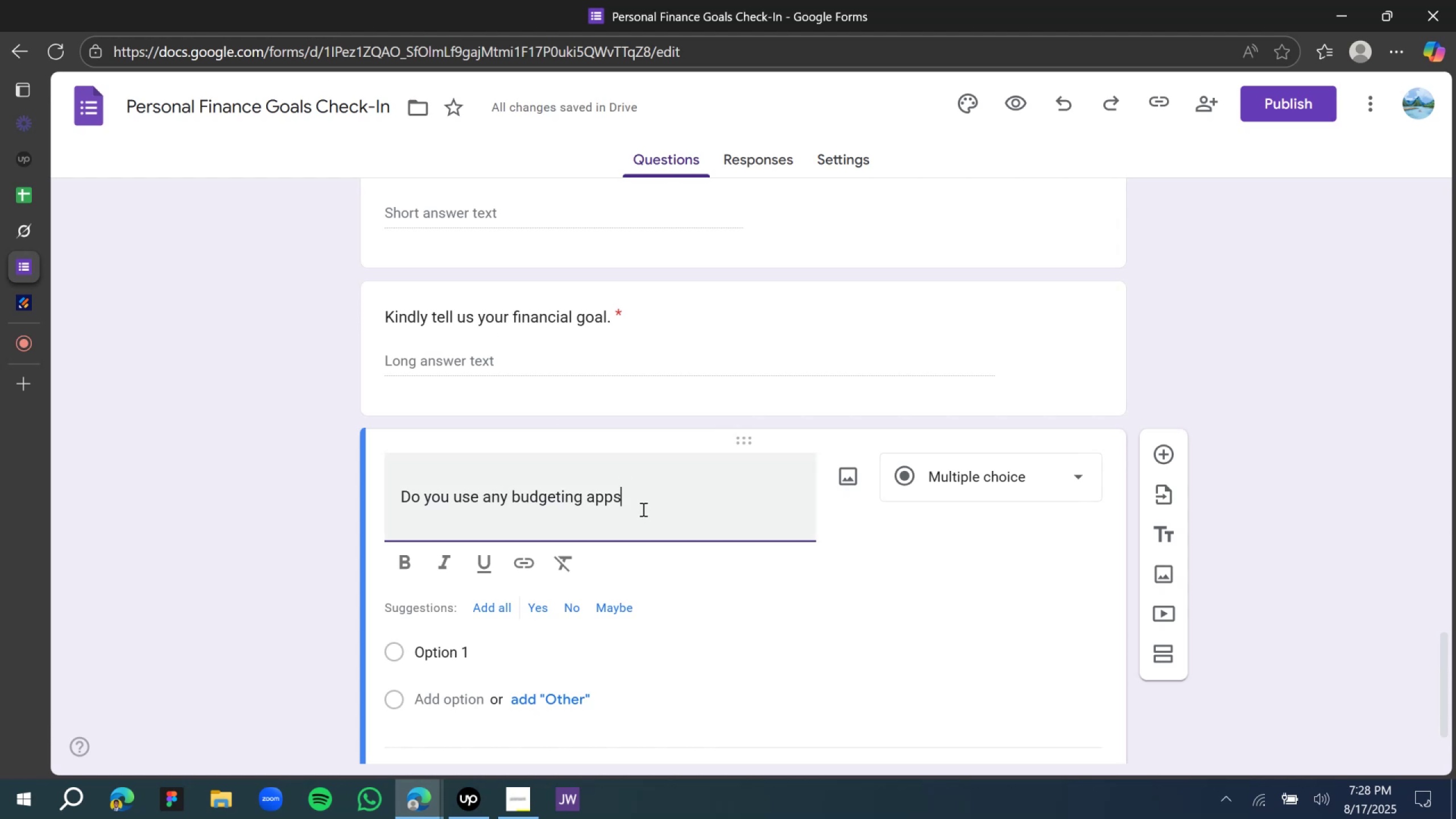 
key(Shift+Slash)
 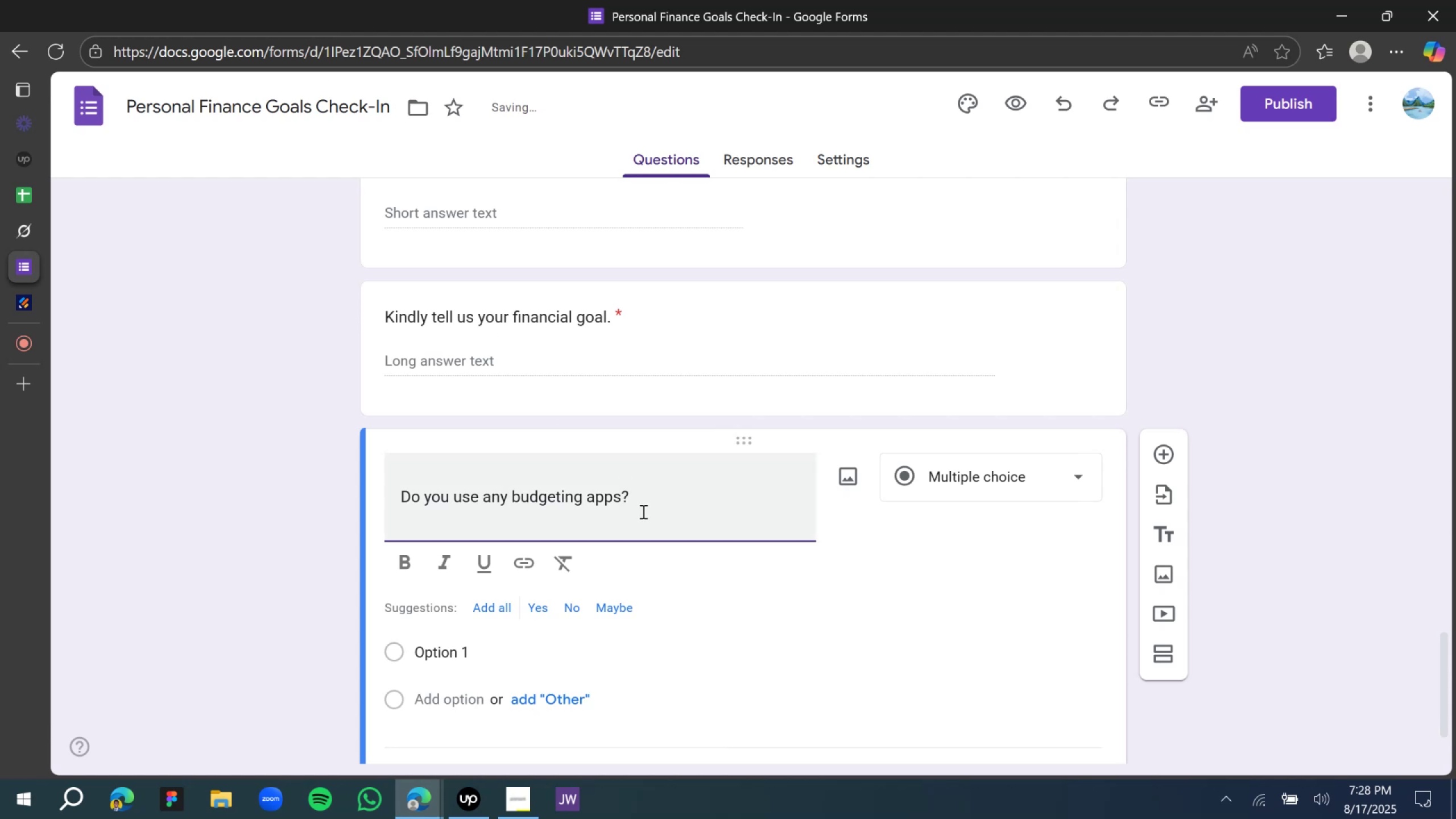 
scroll: coordinate [535, 596], scroll_direction: down, amount: 2.0
 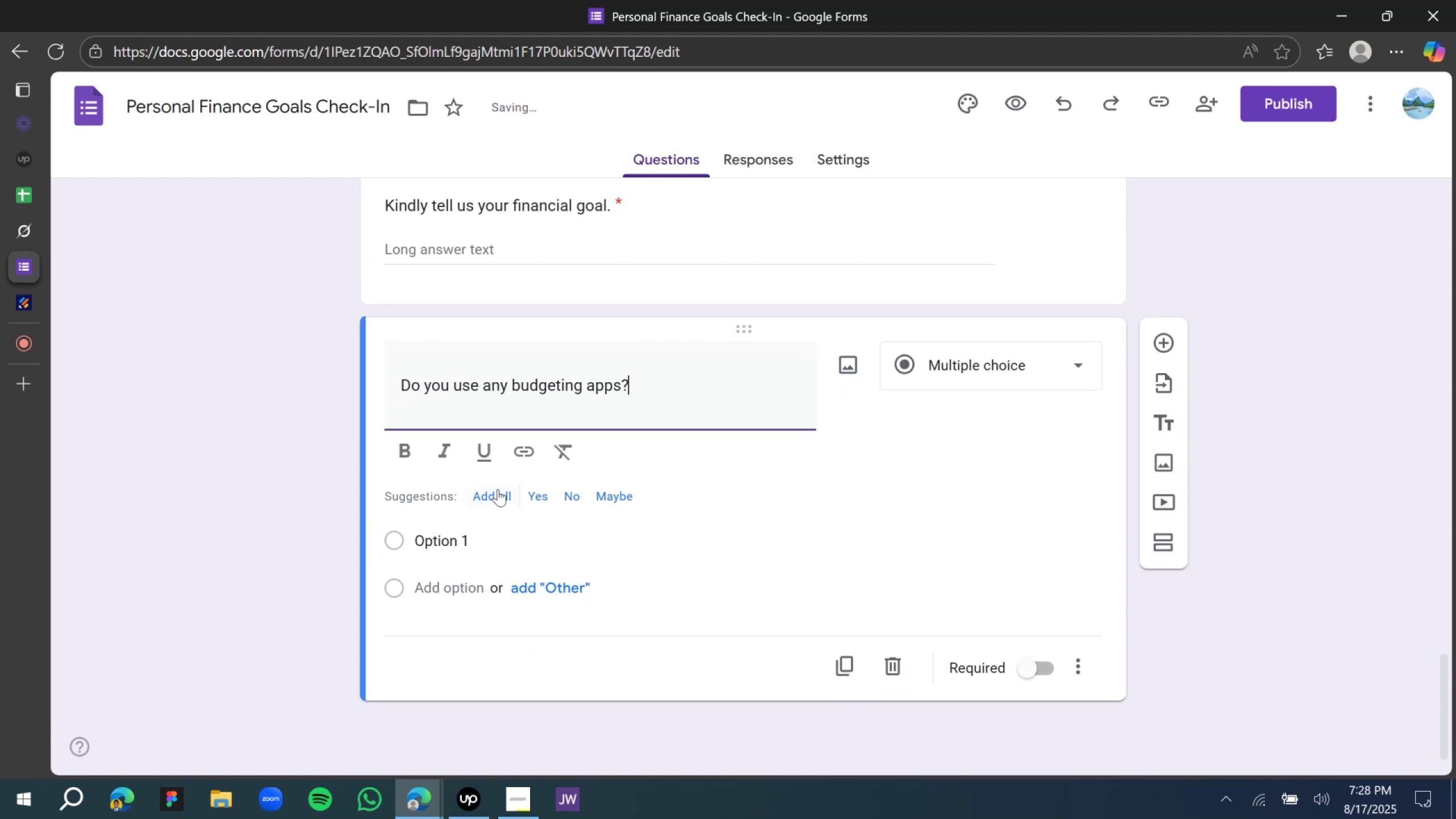 
left_click([498, 489])
 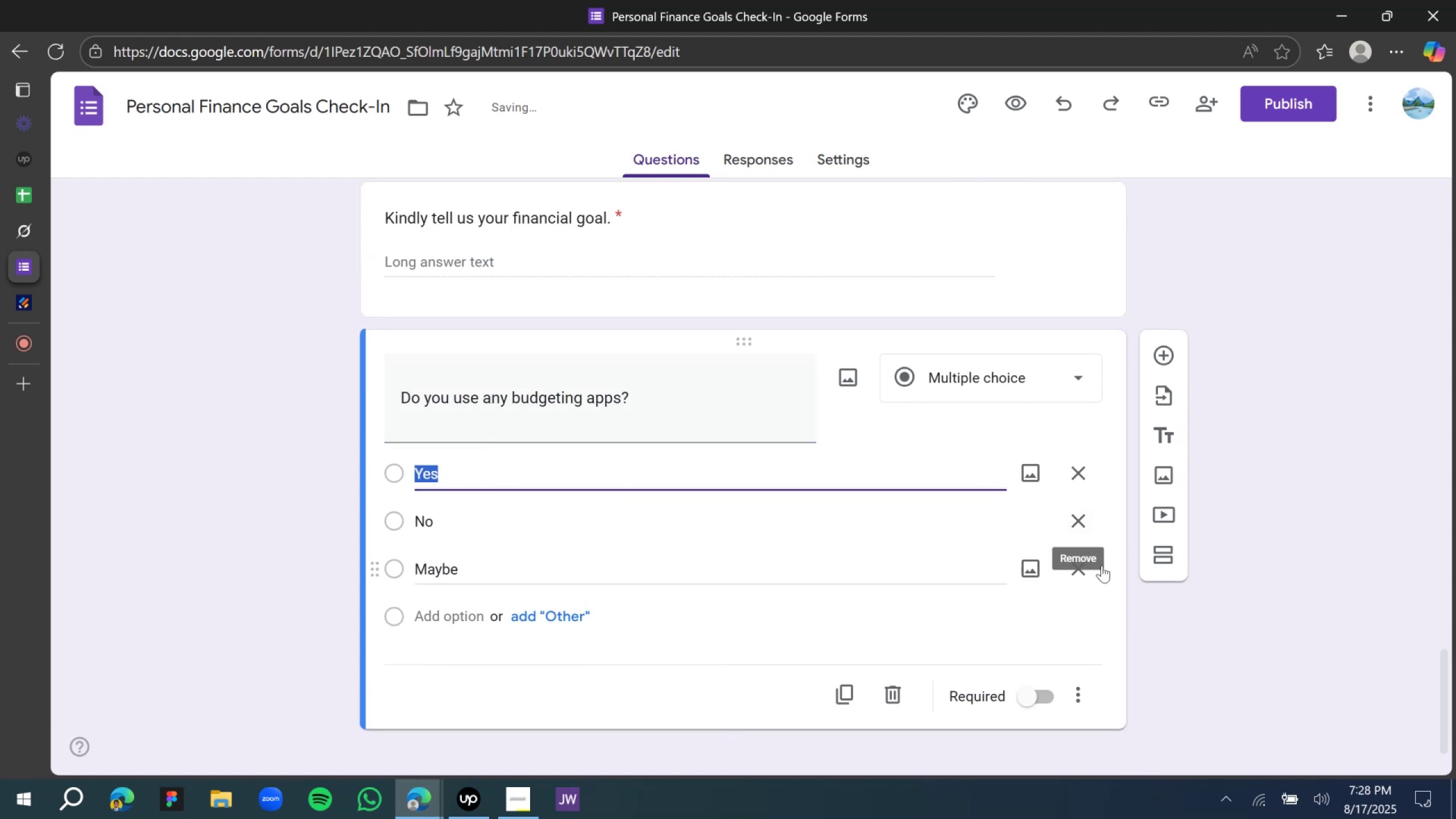 
left_click([1083, 566])
 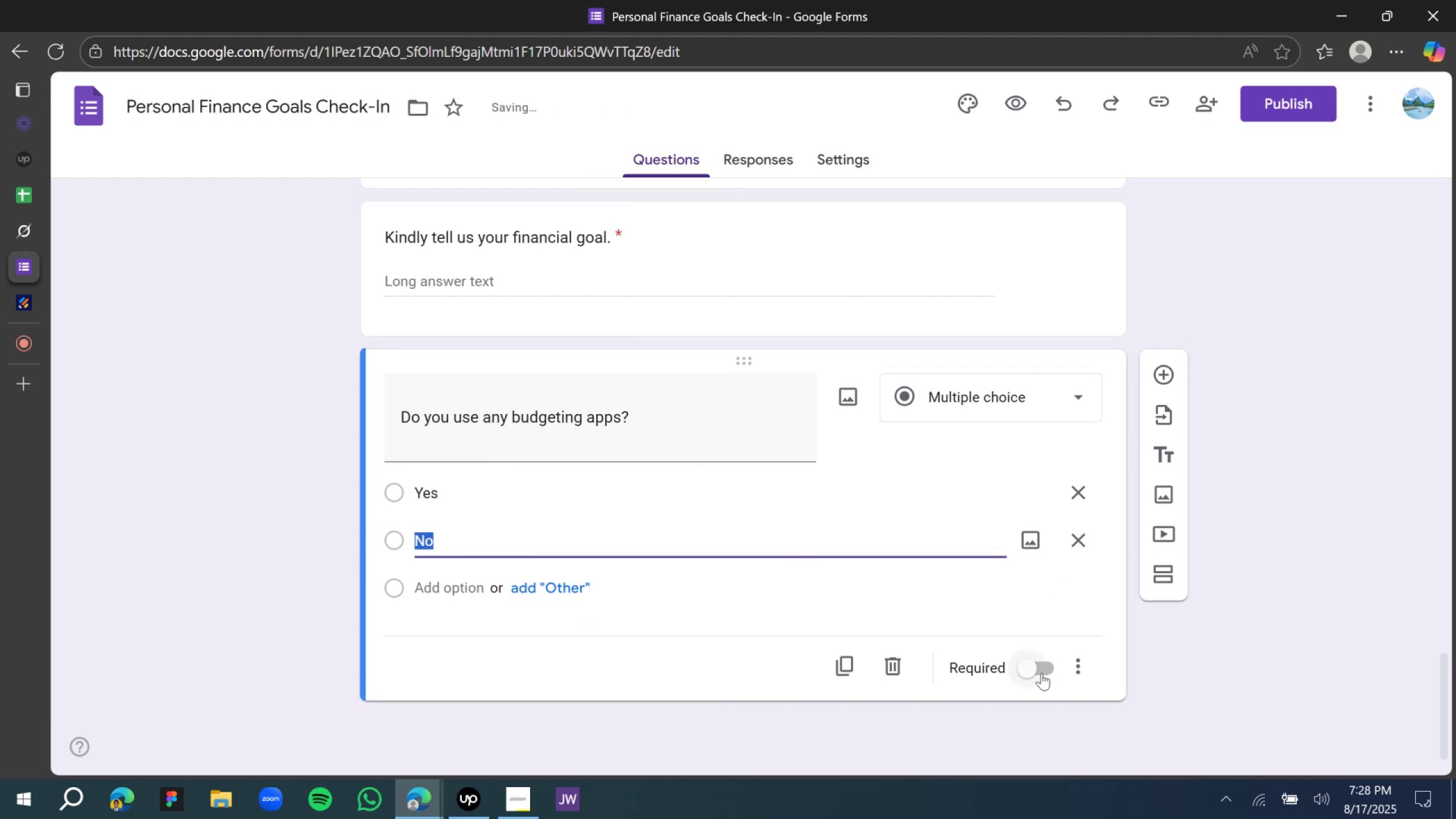 
left_click([1035, 673])
 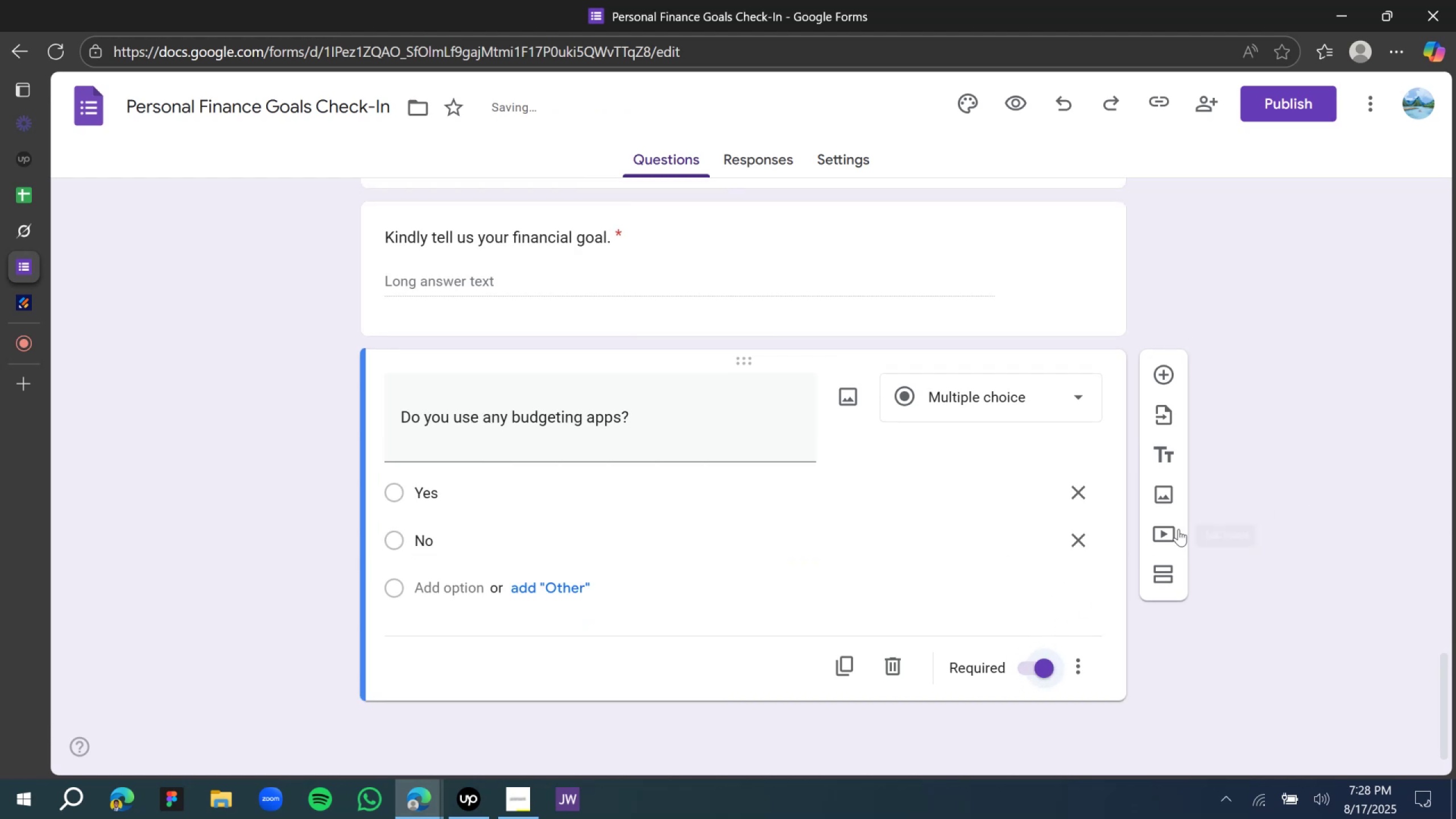 
left_click([1246, 492])
 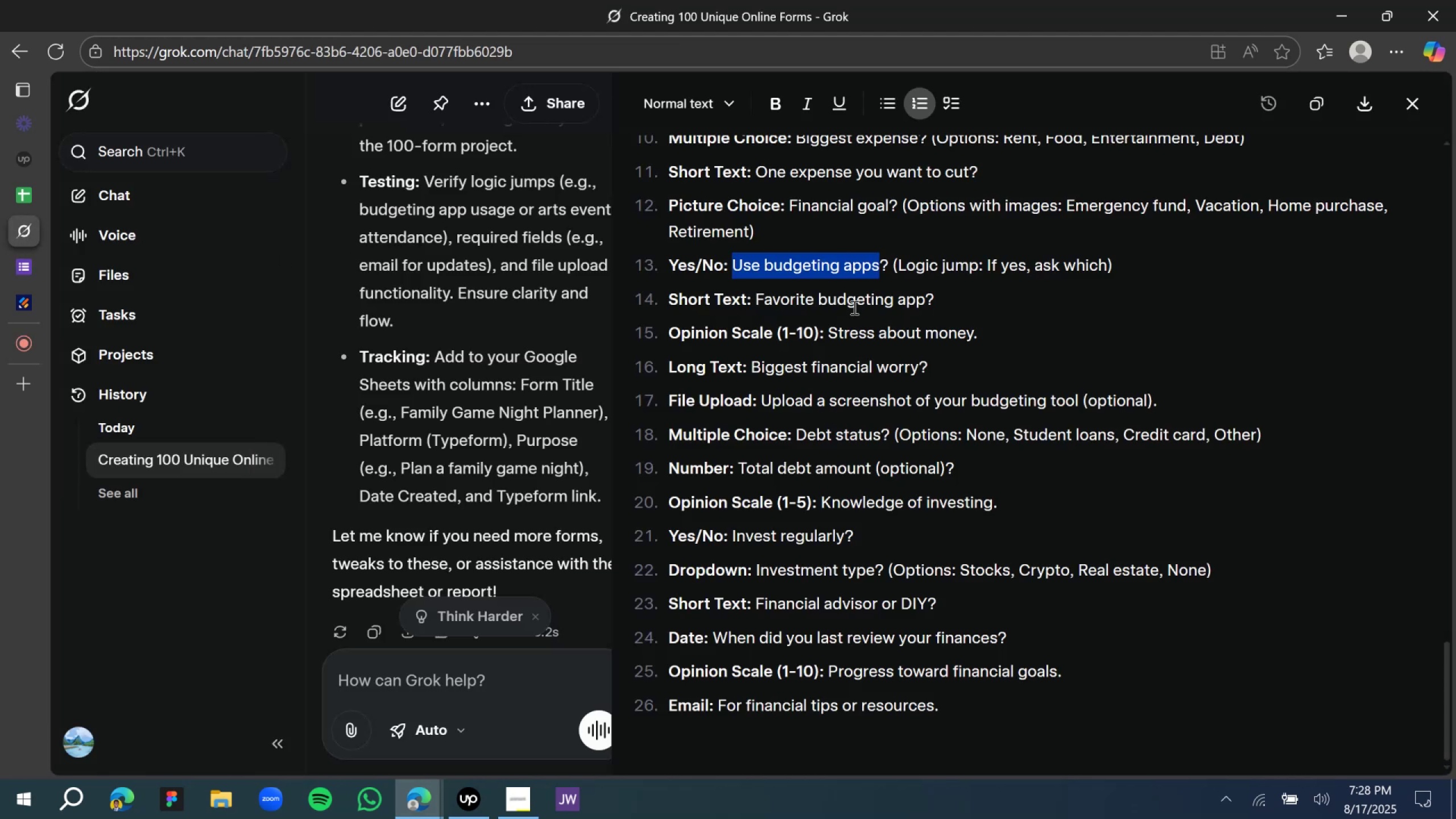 
wait(6.97)
 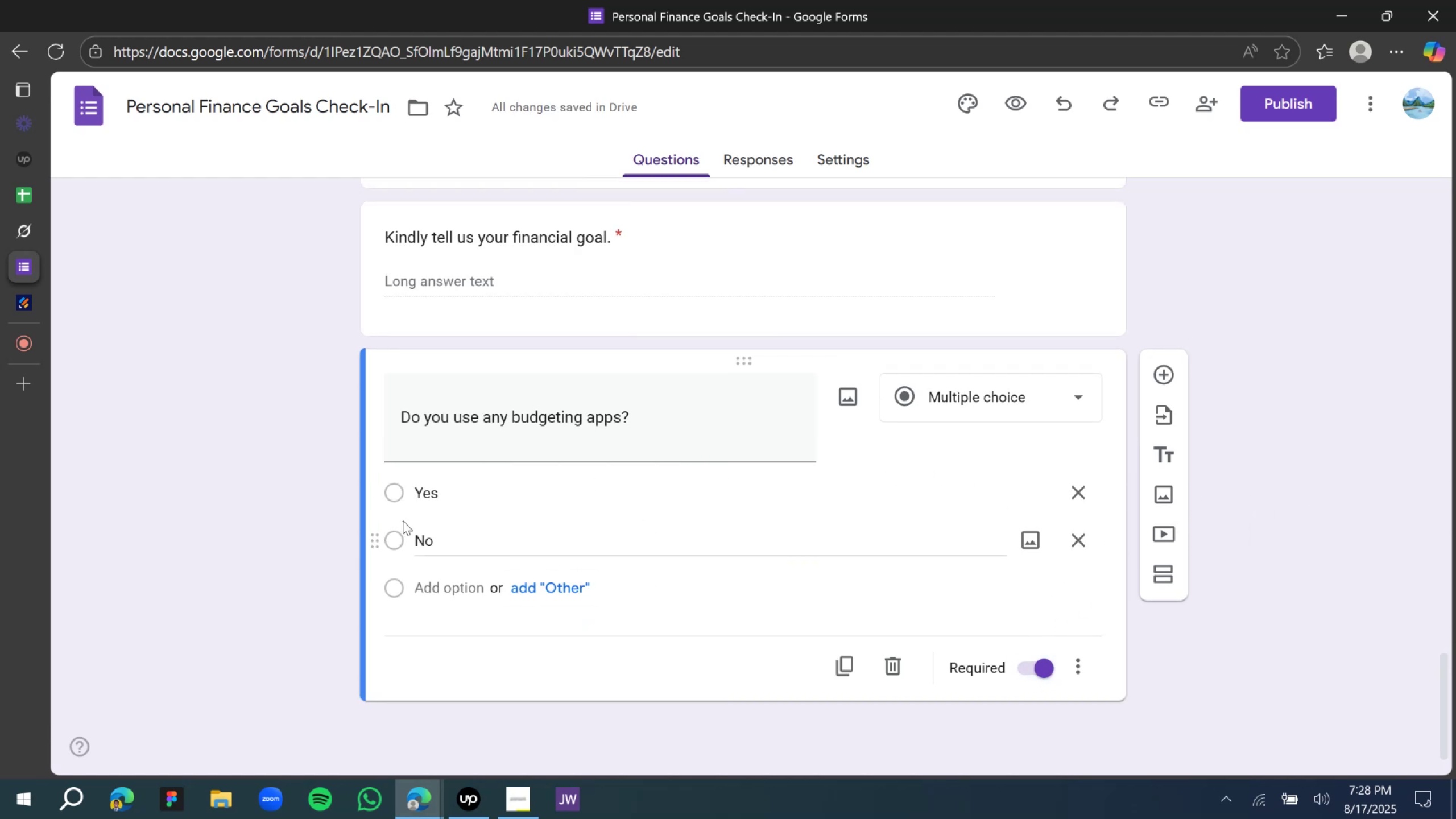 
left_click([766, 301])
 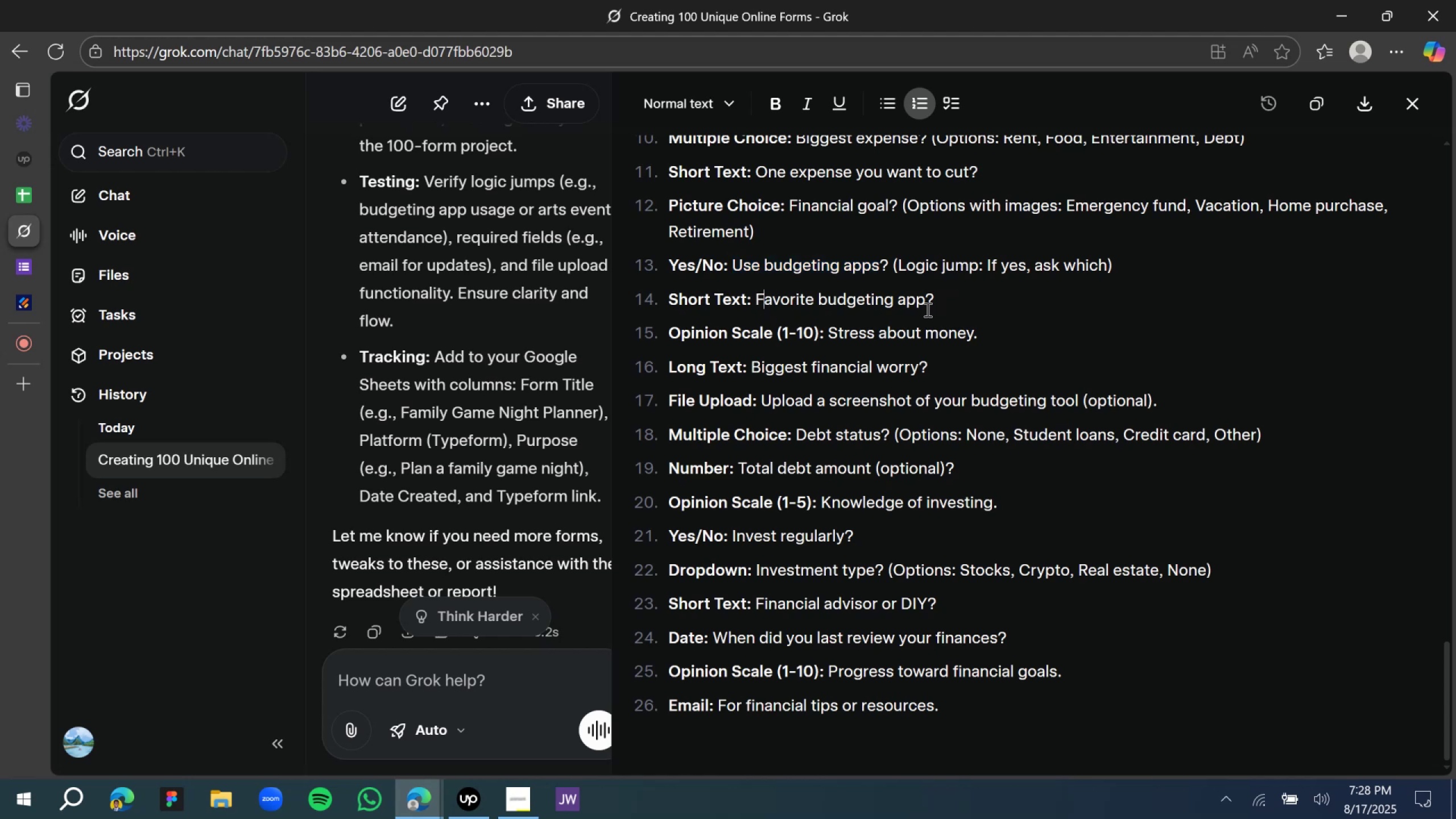 
scroll: coordinate [868, 358], scroll_direction: down, amount: 6.0
 